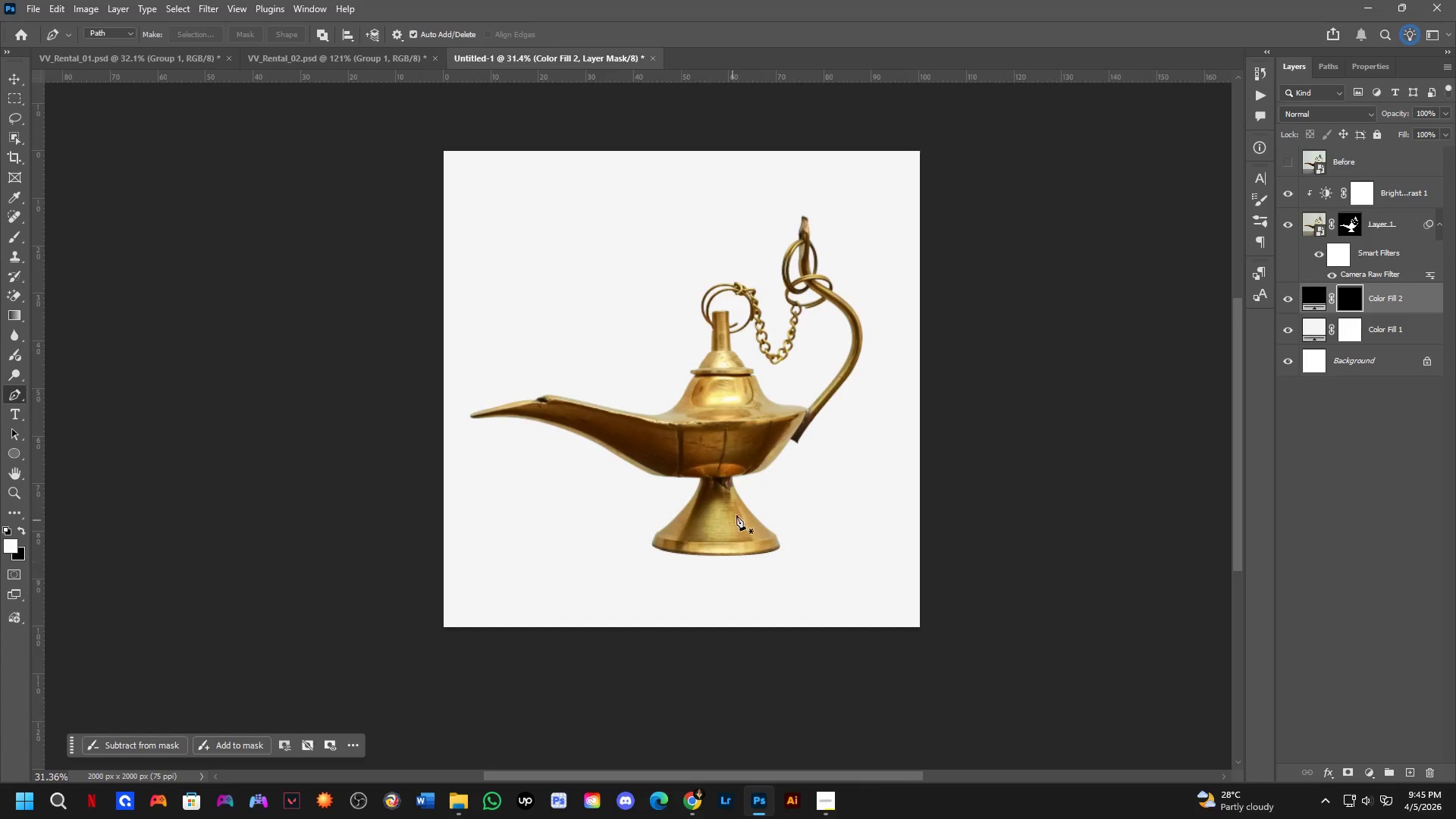 
scroll: coordinate [719, 448], scroll_direction: down, amount: 2.0
 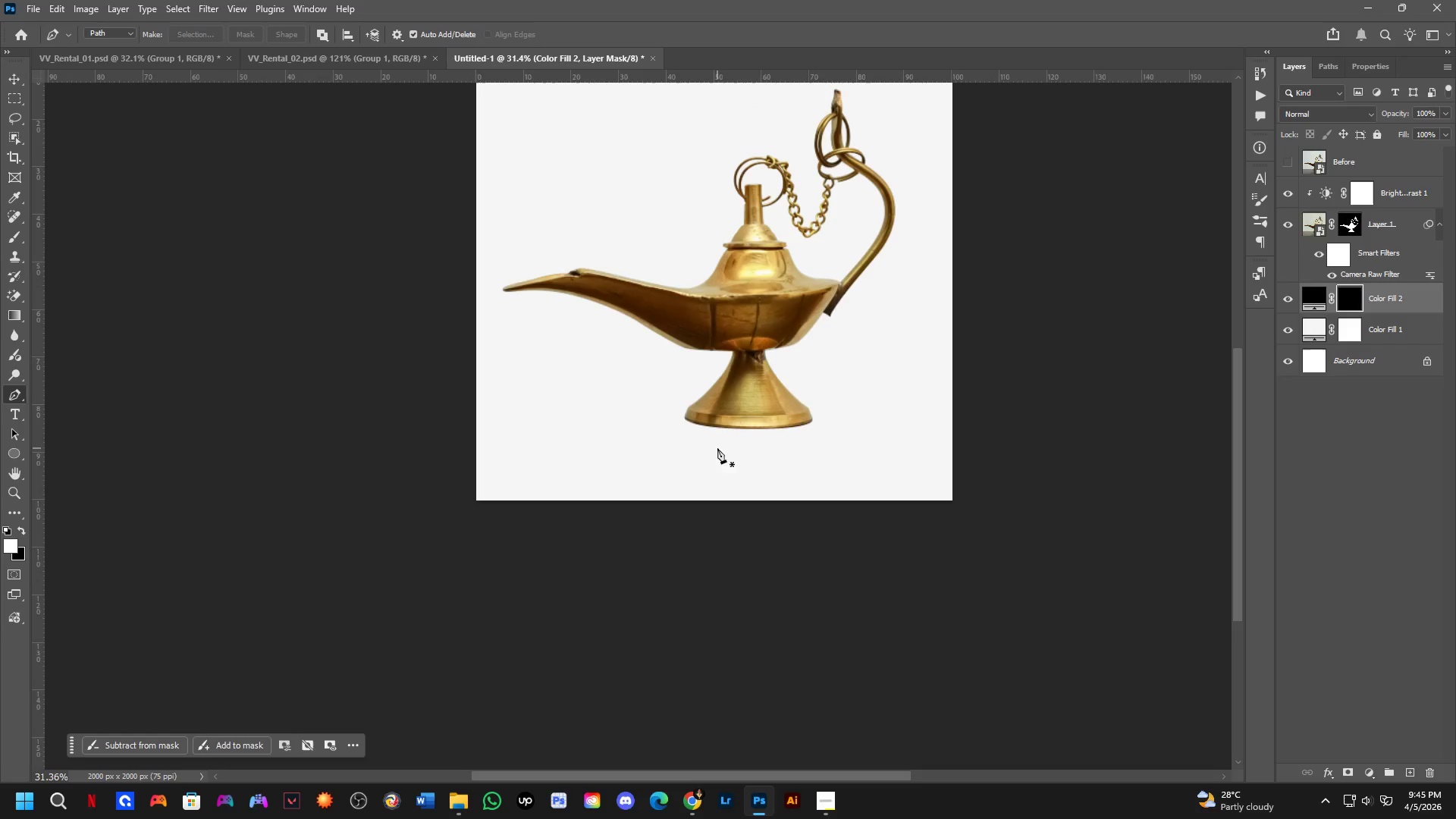 
scroll: coordinate [739, 473], scroll_direction: up, amount: 7.0
 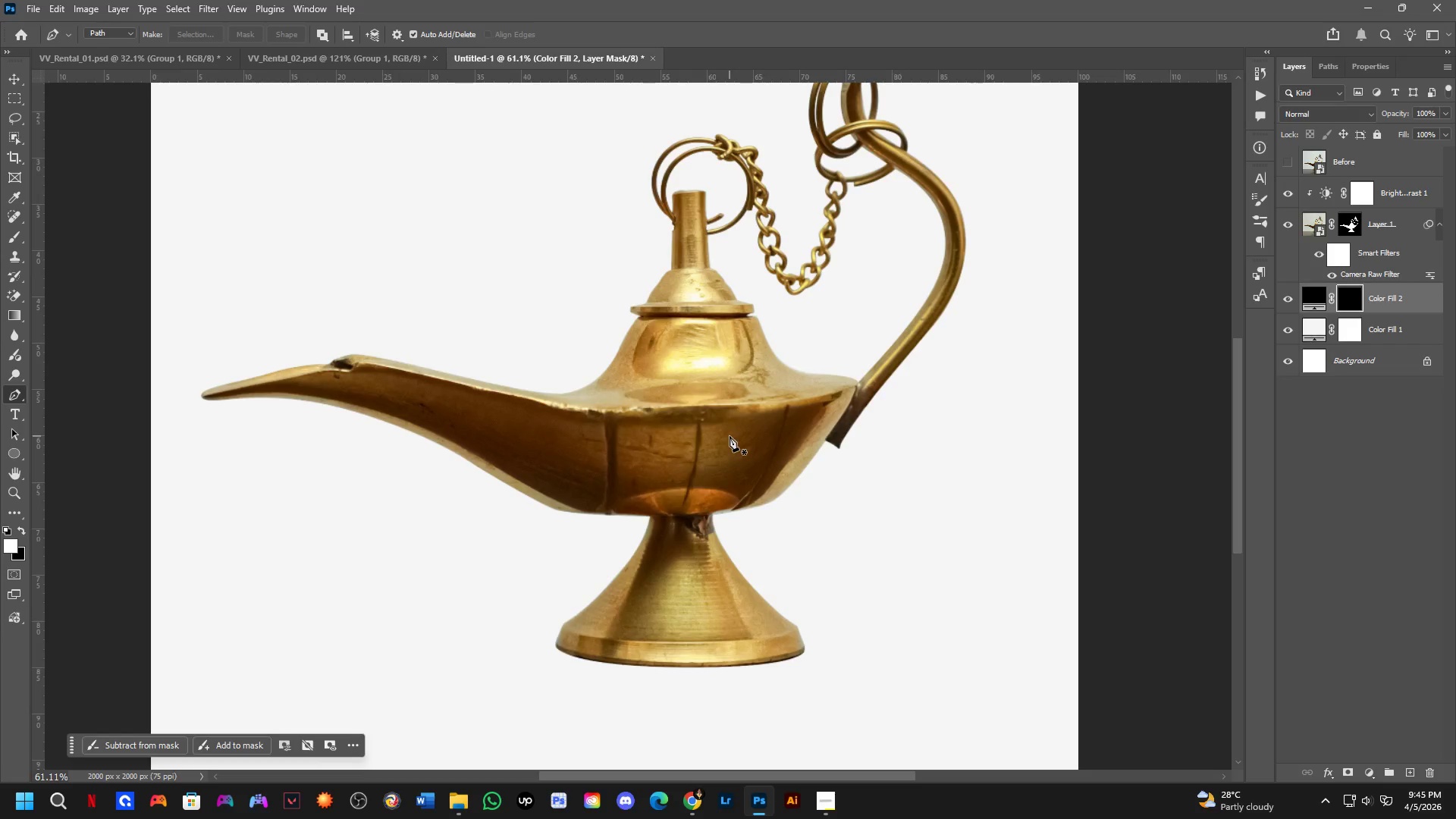 
key(B)
 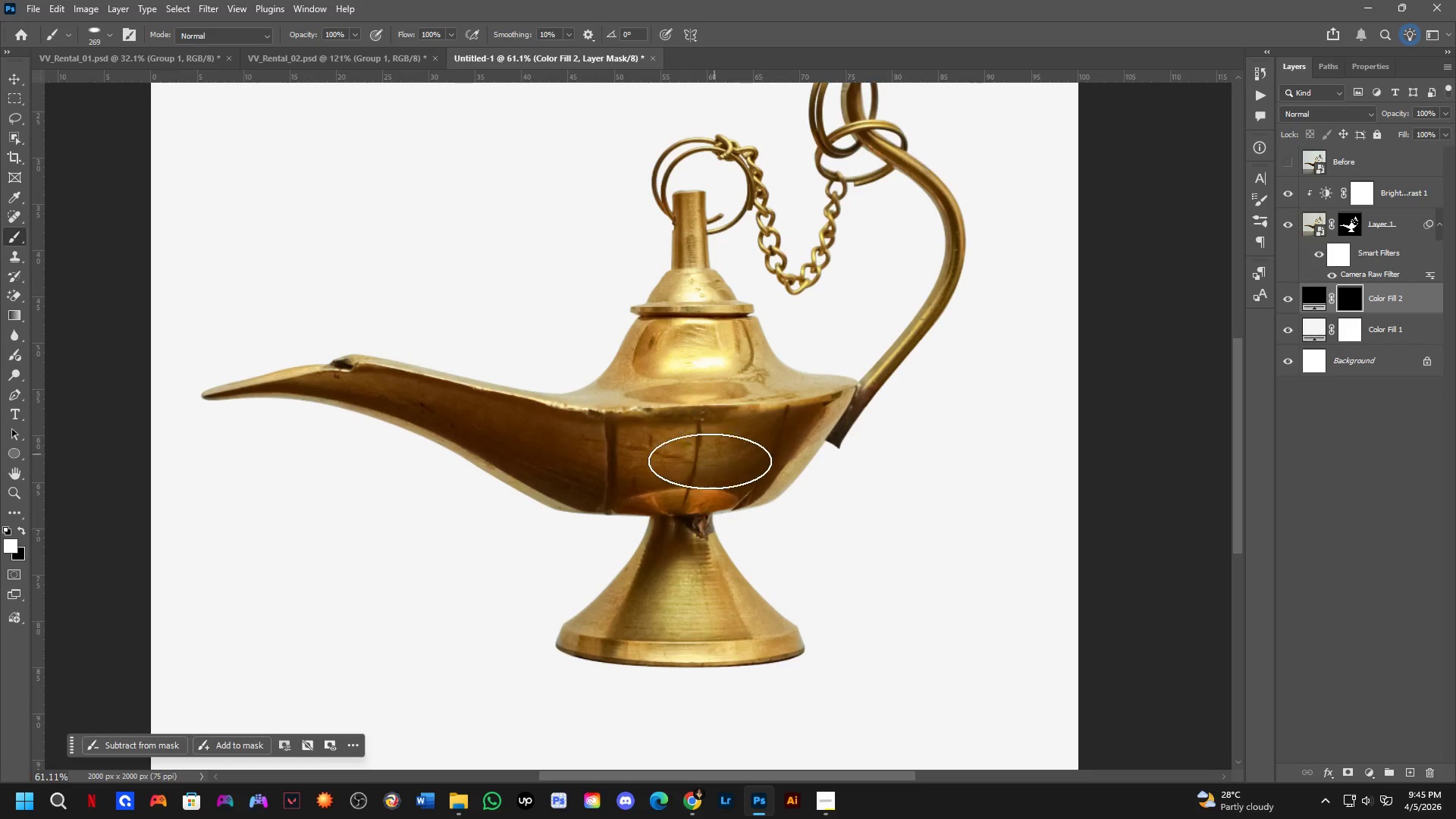 
hold_key(key=AltLeft, duration=0.72)
 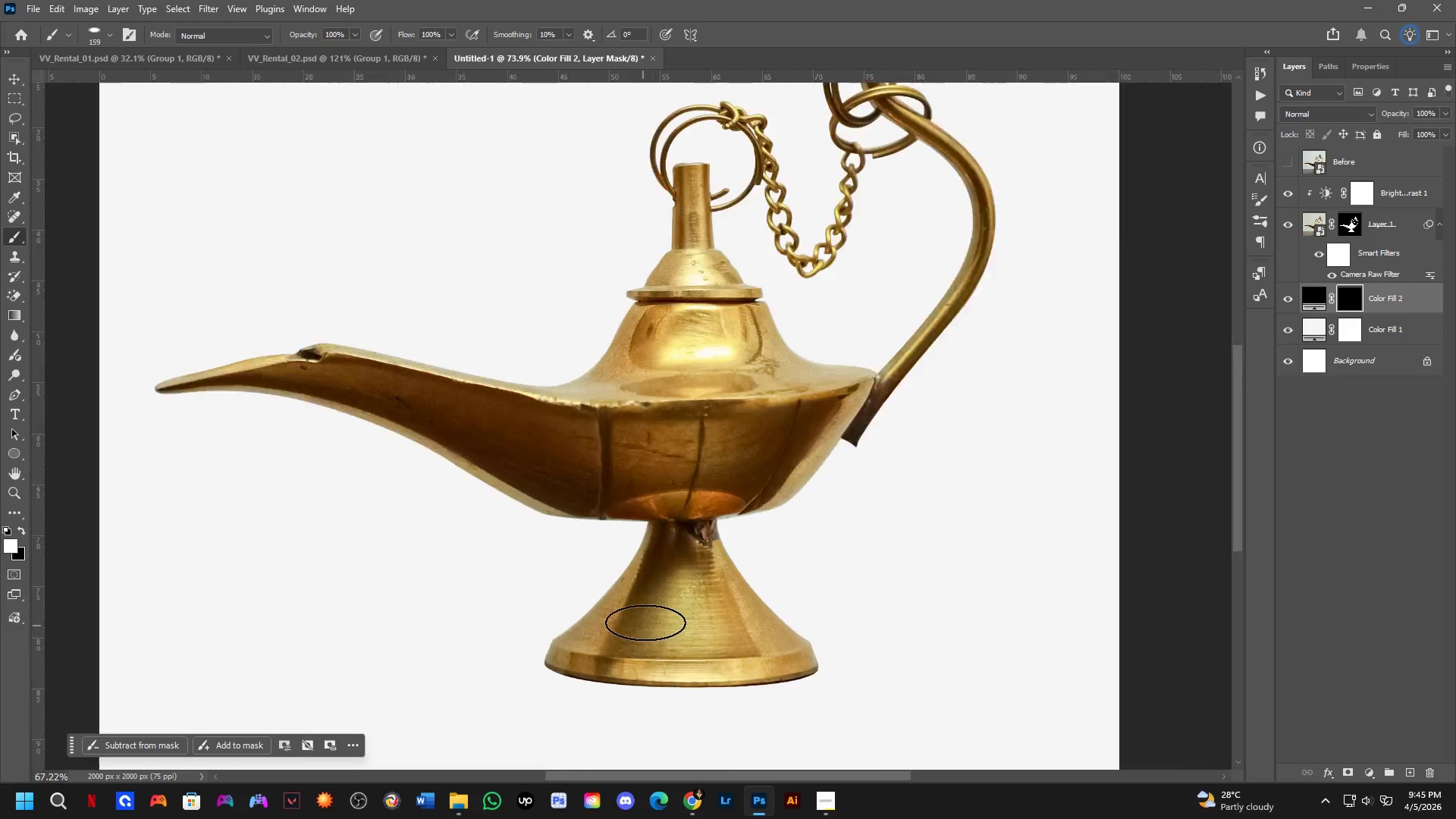 
scroll: coordinate [647, 580], scroll_direction: up, amount: 4.0
 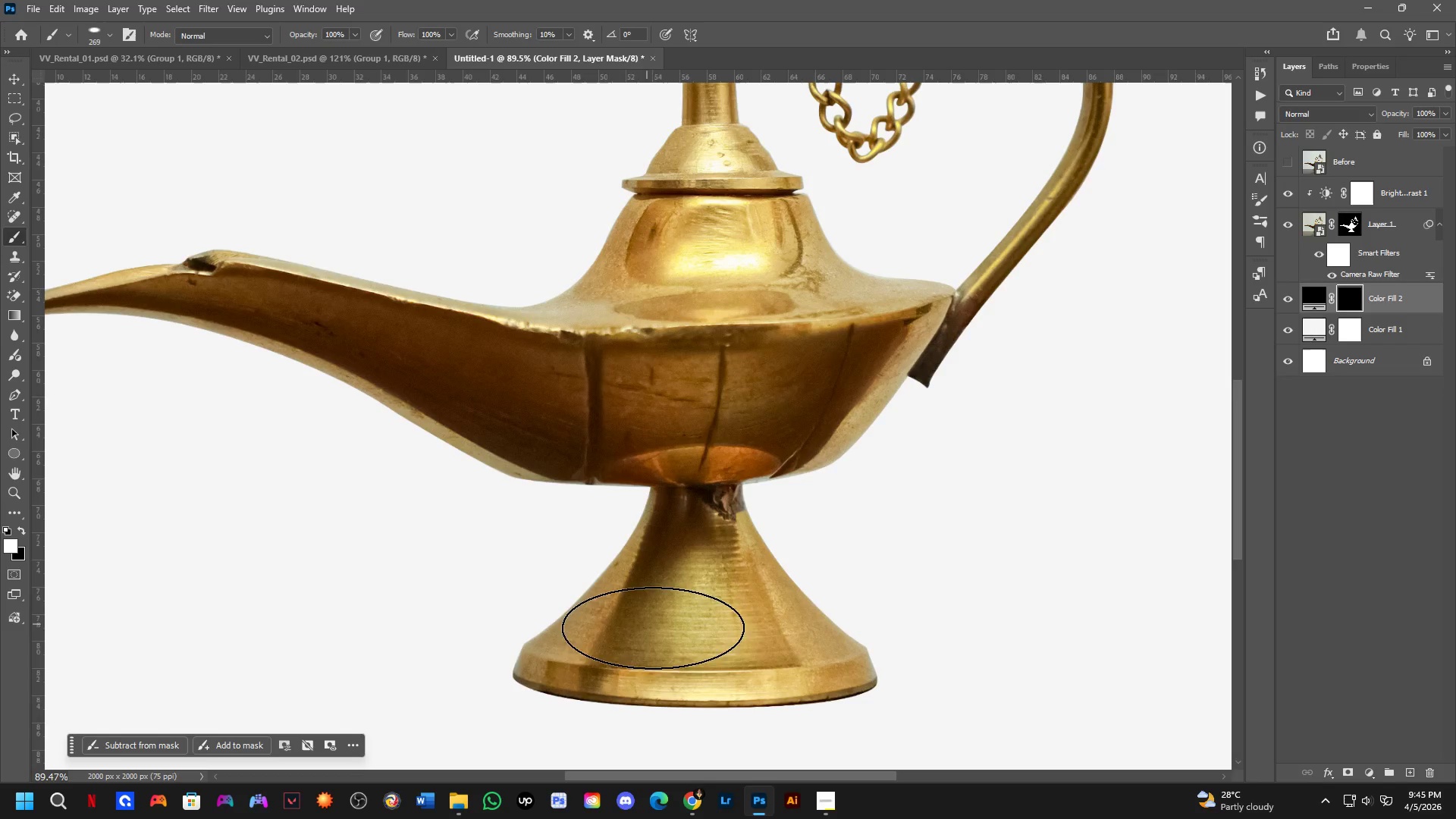 
hold_key(key=Space, duration=0.91)
 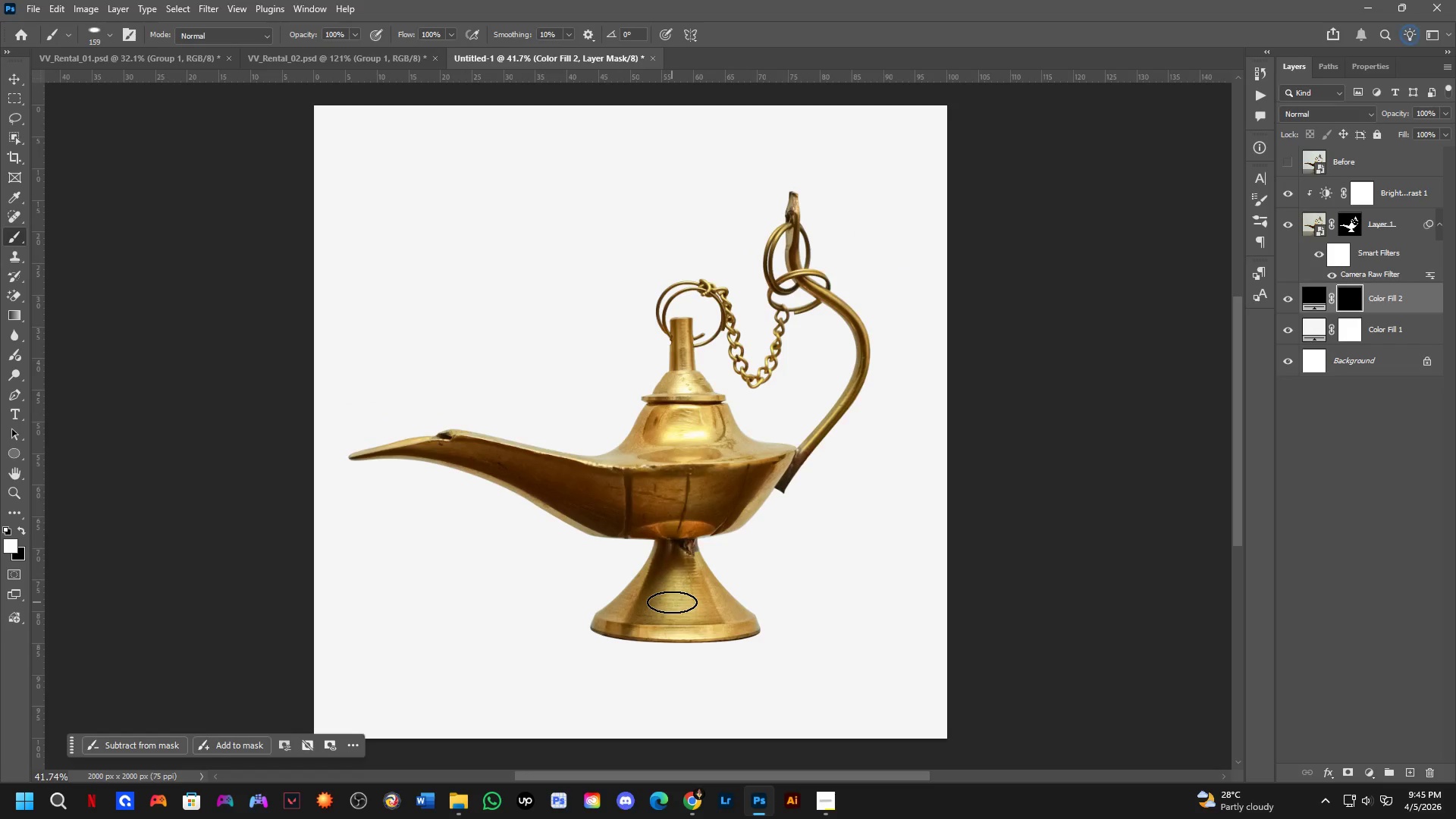 
left_click_drag(start_coordinate=[672, 630], to_coordinate=[670, 610])
 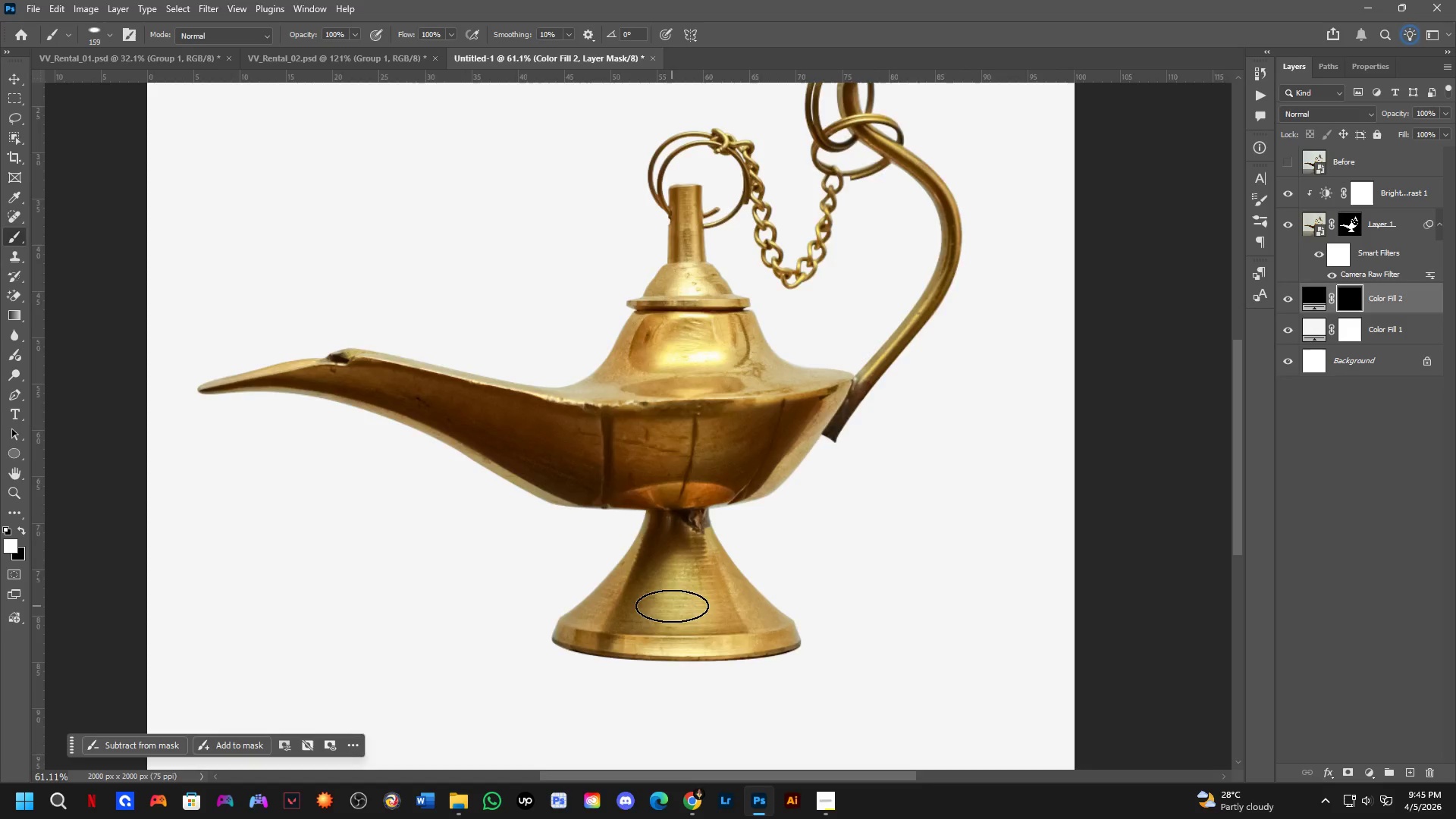 
scroll: coordinate [643, 625], scroll_direction: down, amount: 4.0
 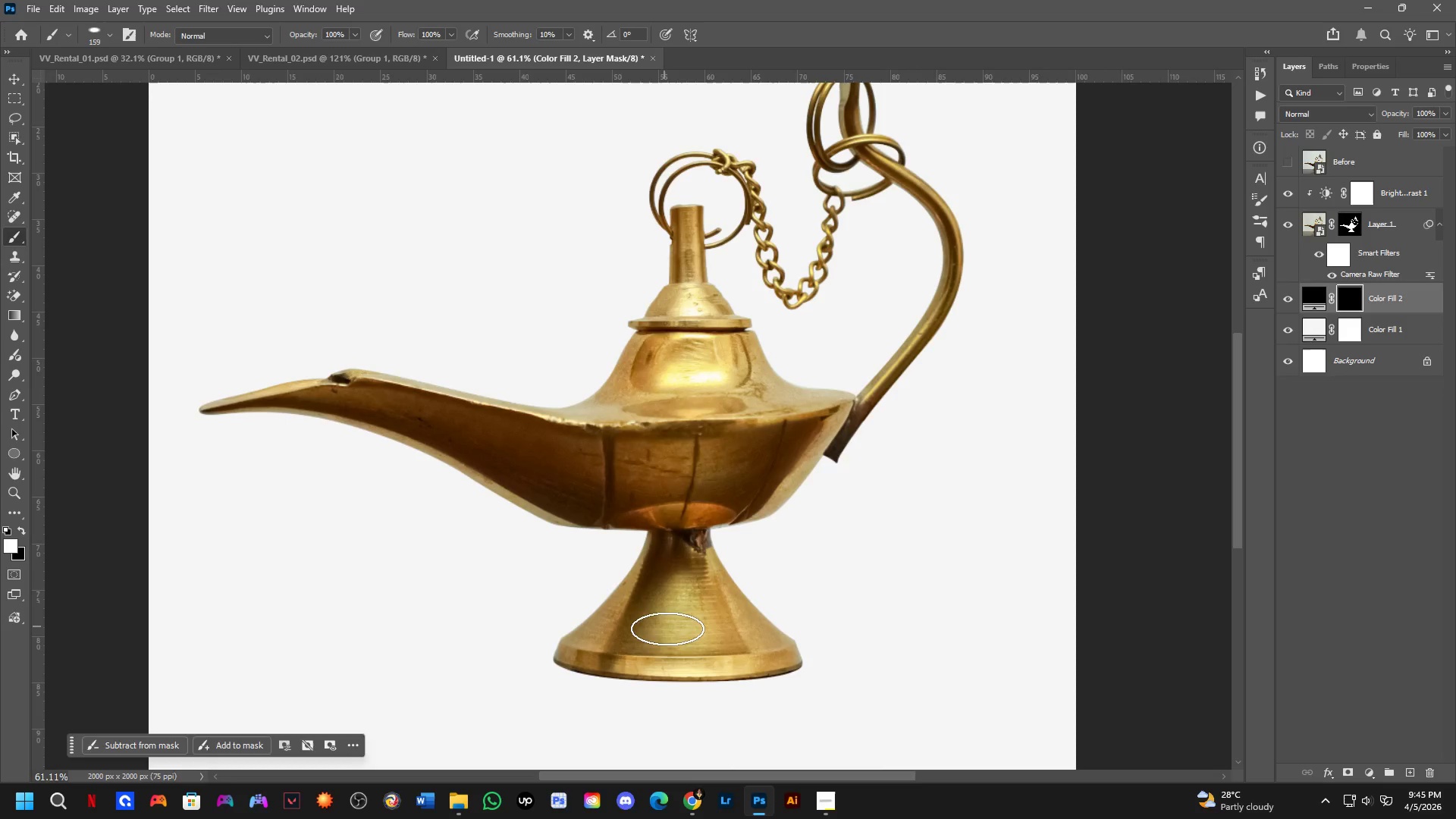 
hold_key(key=AltLeft, duration=0.5)
 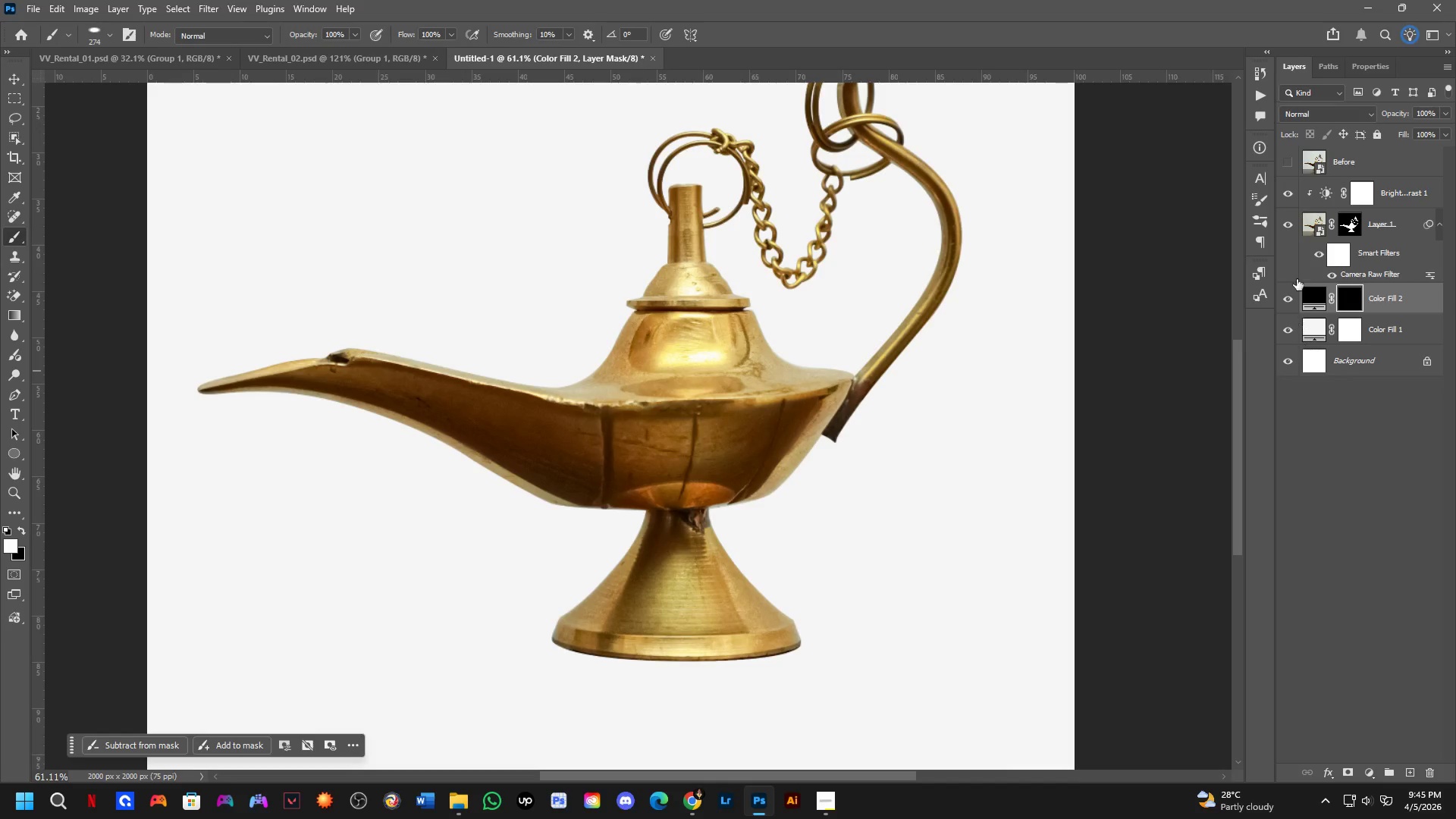 
scroll: coordinate [672, 602], scroll_direction: none, amount: 0.0
 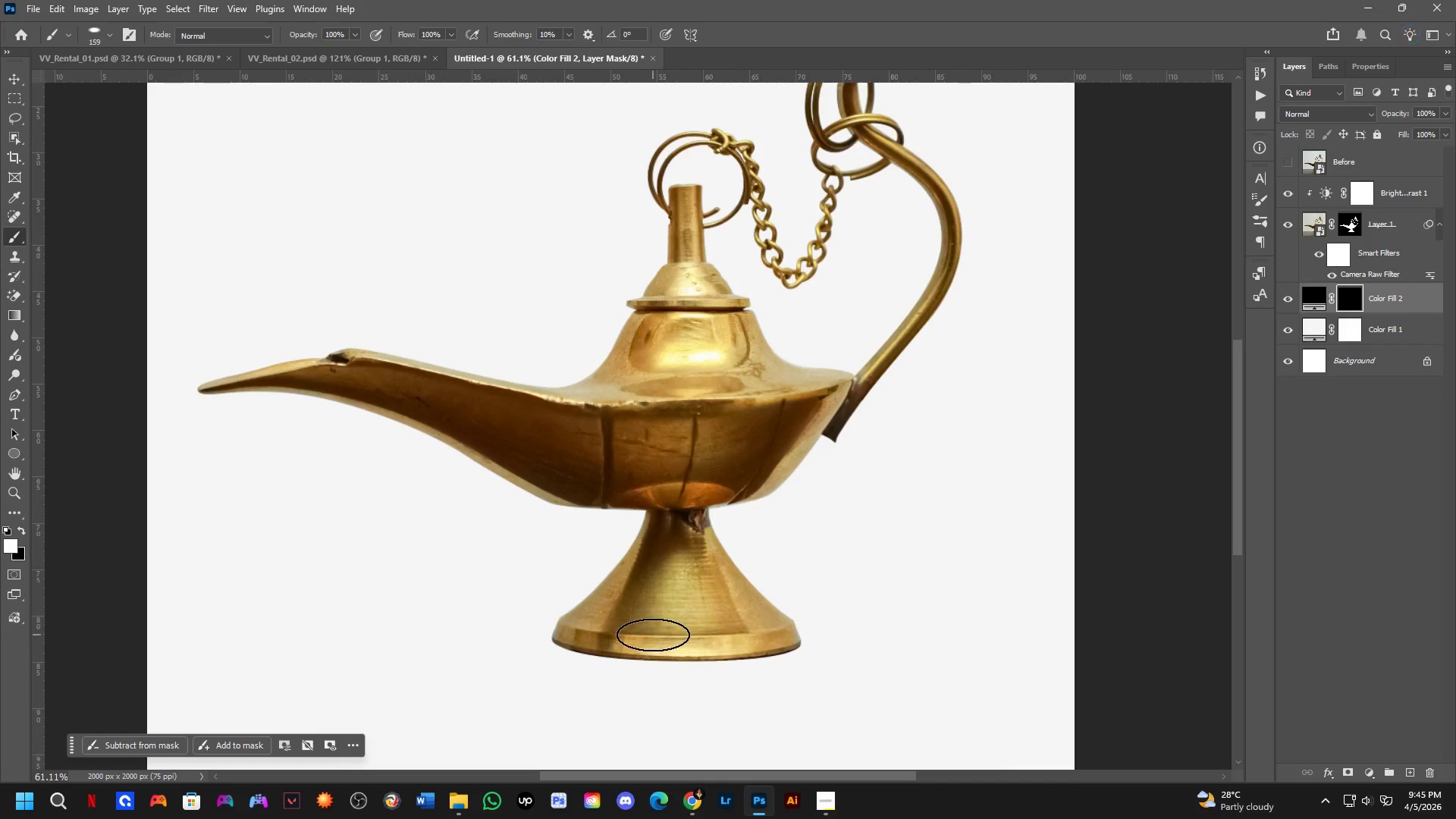 
left_click([1259, 222])
 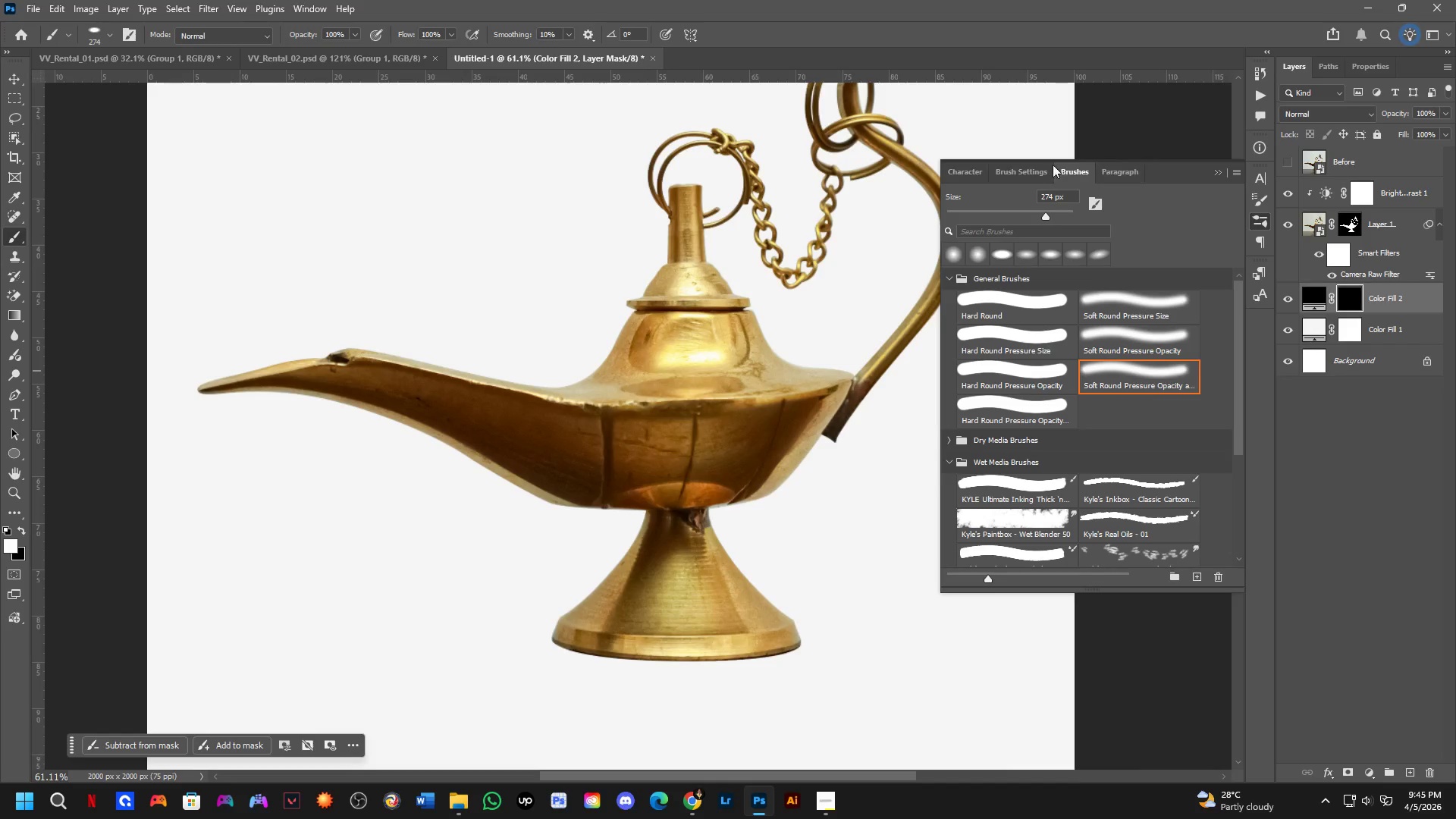 
left_click([1039, 169])
 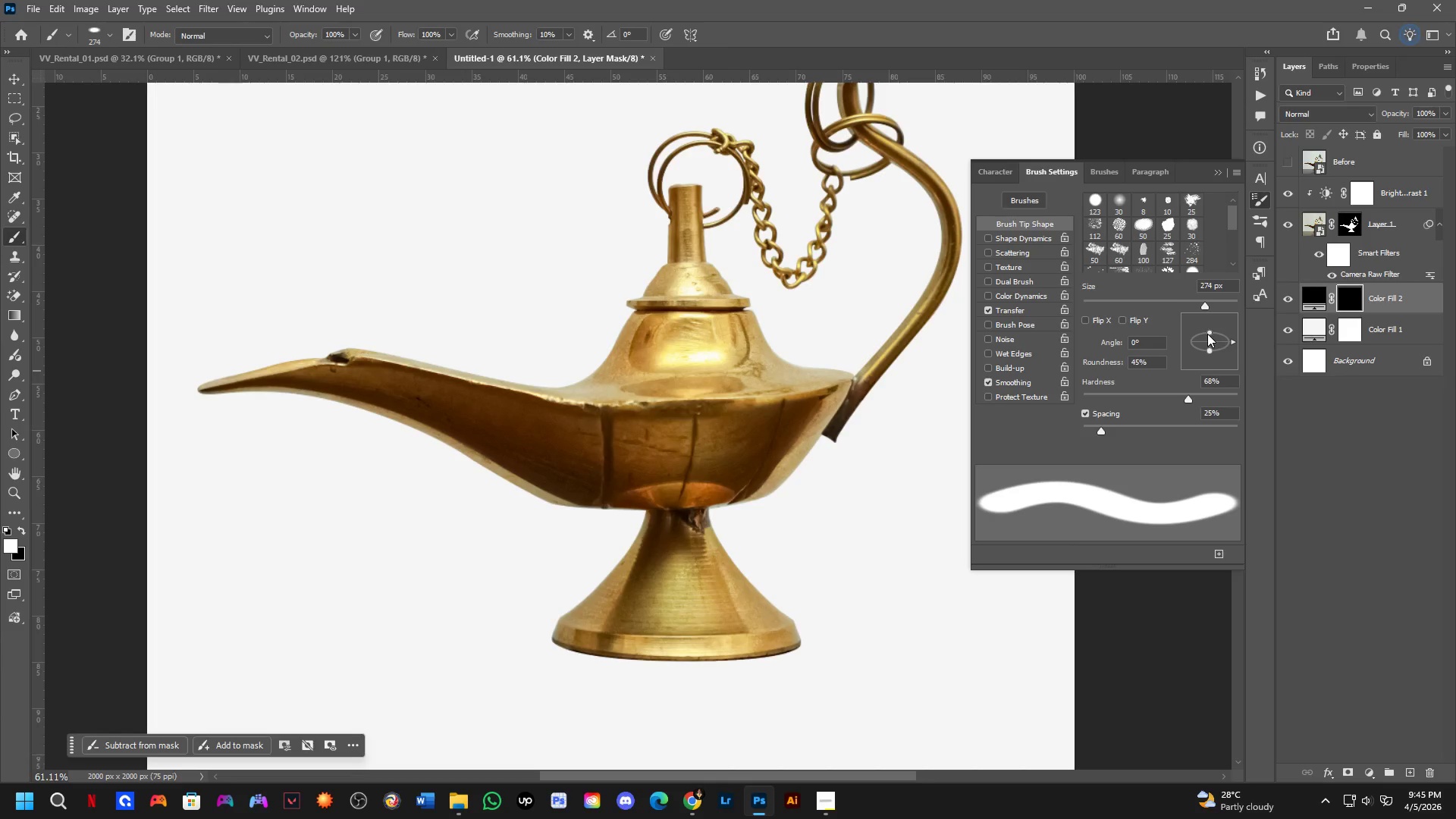 
left_click_drag(start_coordinate=[1210, 332], to_coordinate=[1211, 339])
 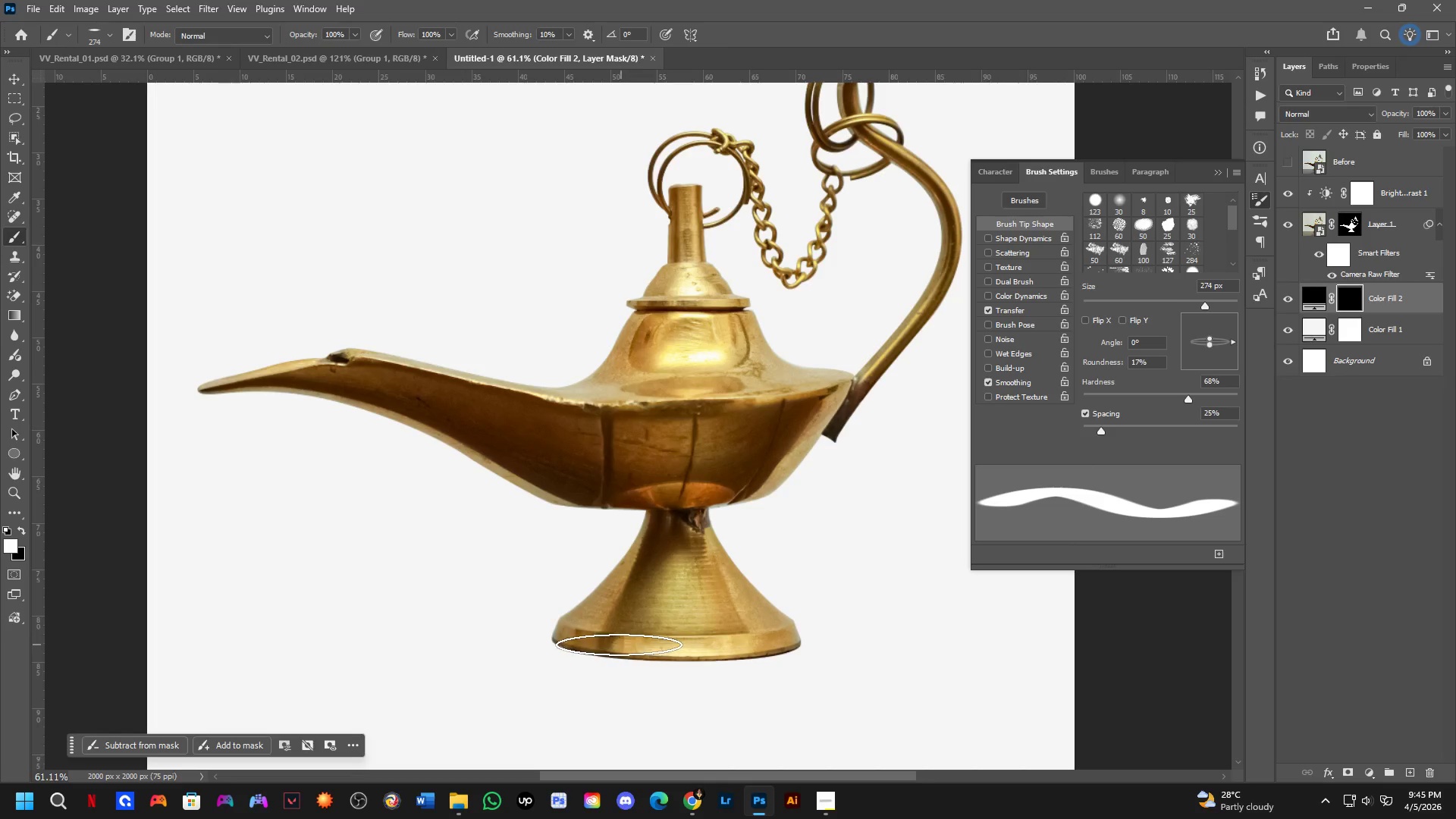 
left_click([605, 643])
 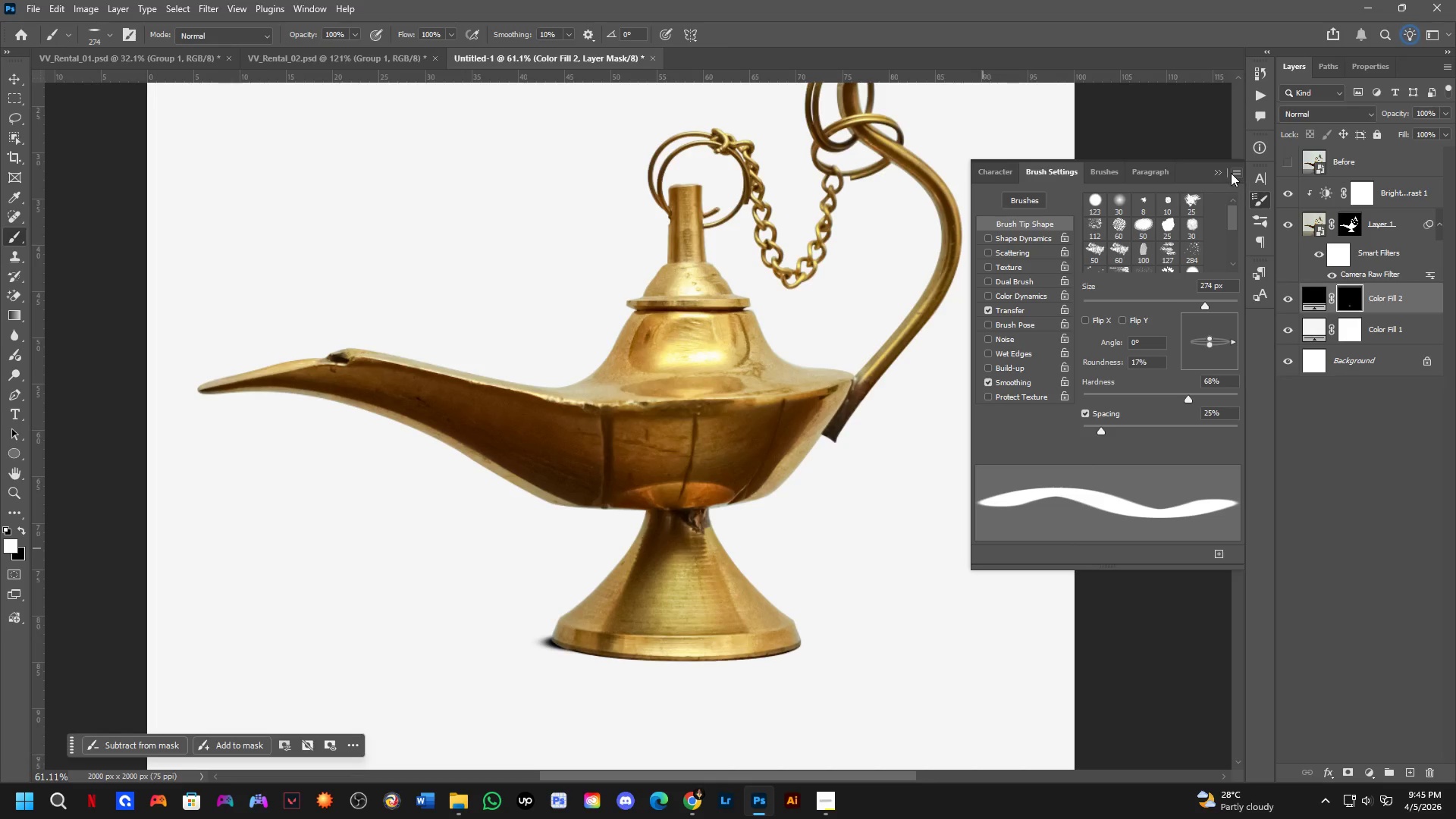 
left_click([1218, 172])
 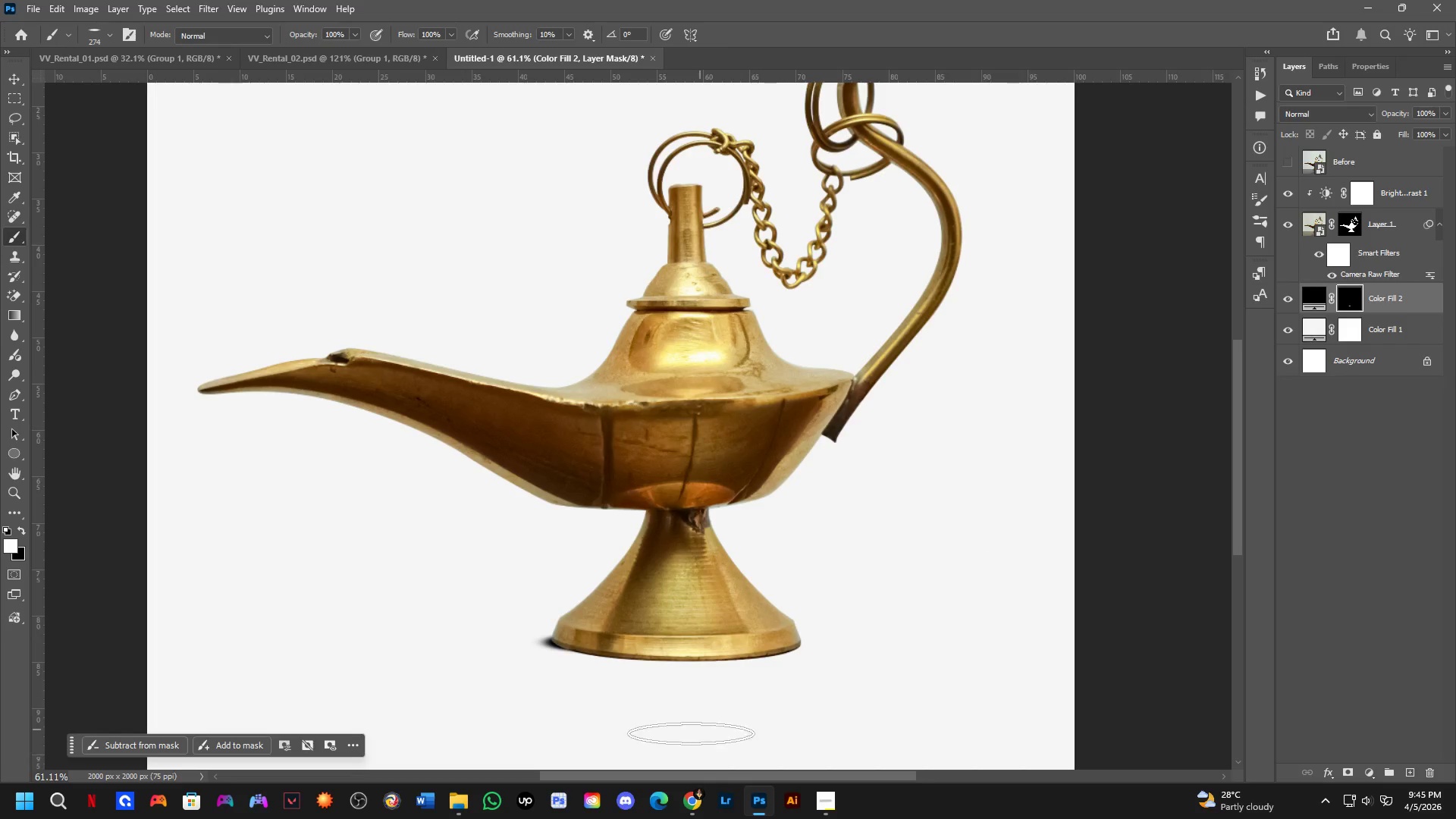 
hold_key(key=AltLeft, duration=0.39)
 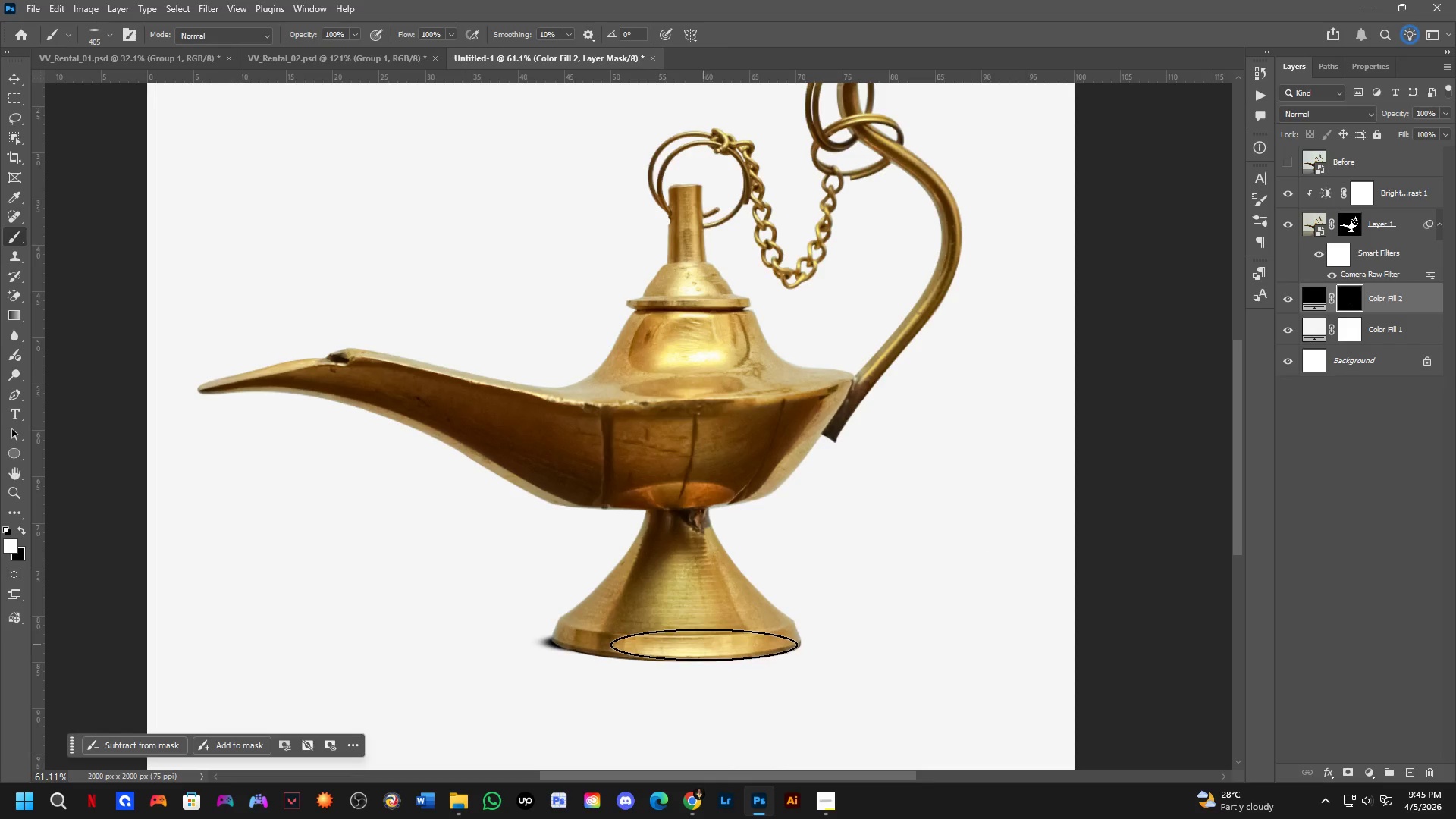 
left_click([711, 644])
 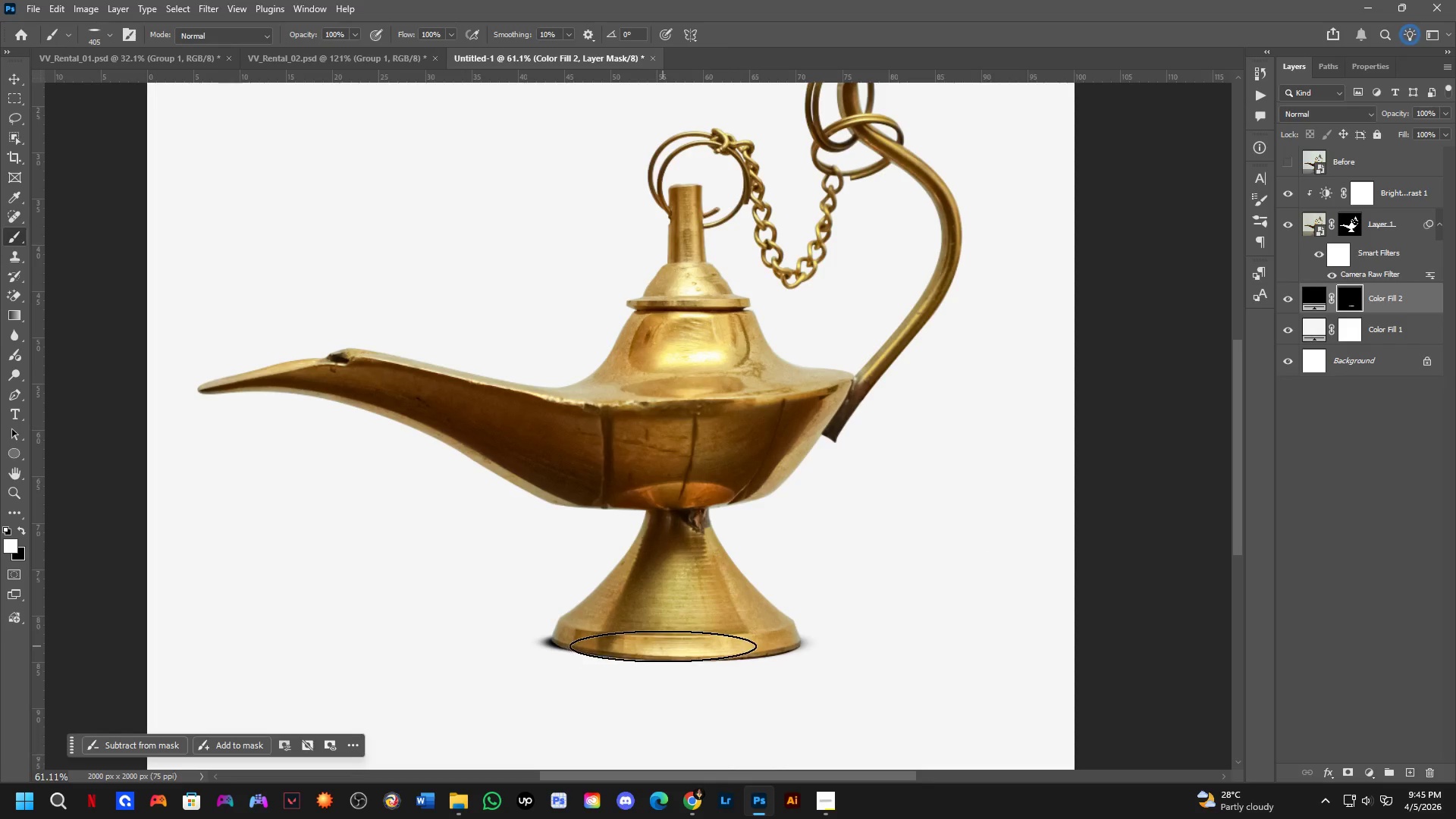 
left_click([663, 646])
 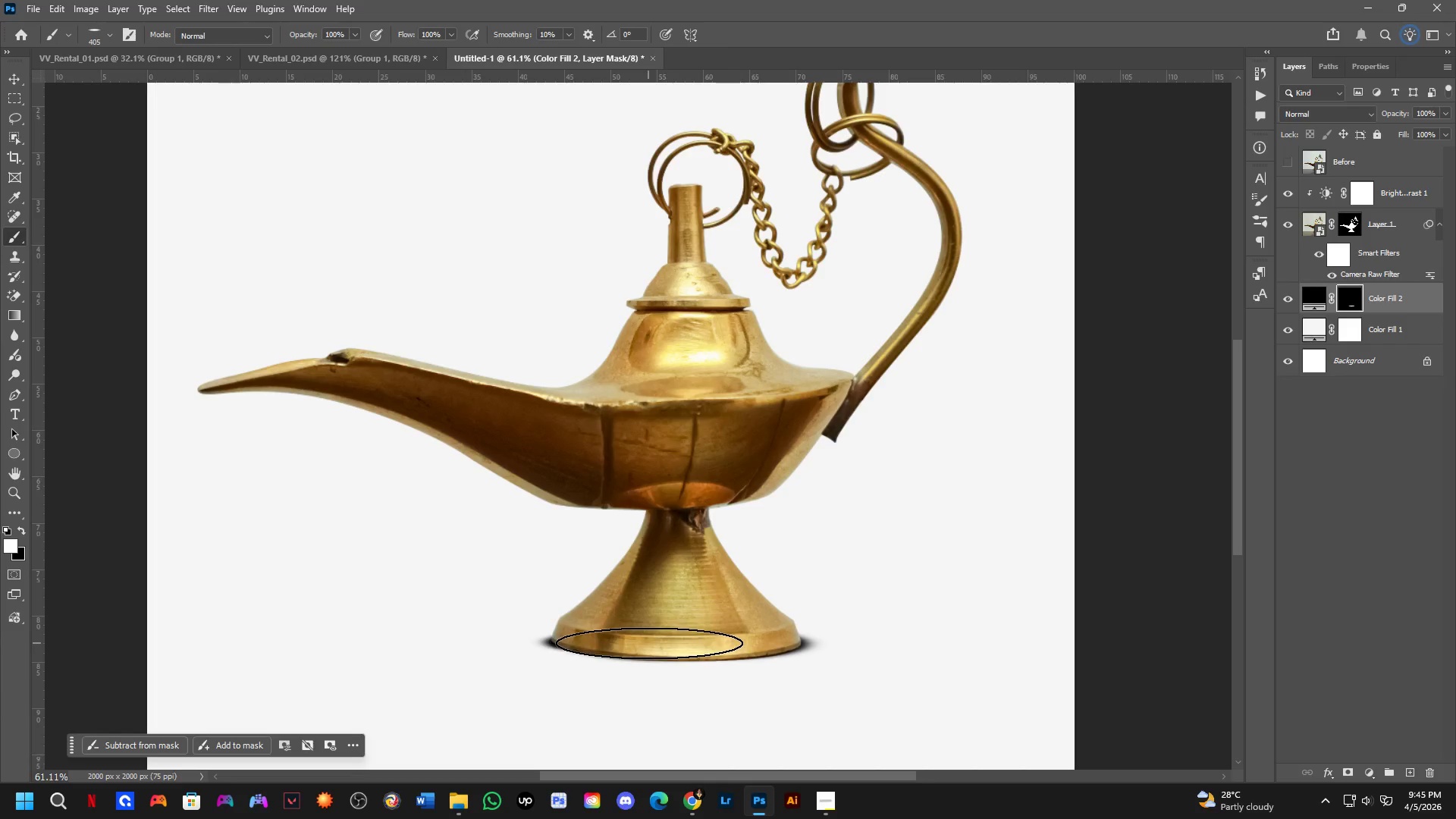 
left_click([669, 647])
 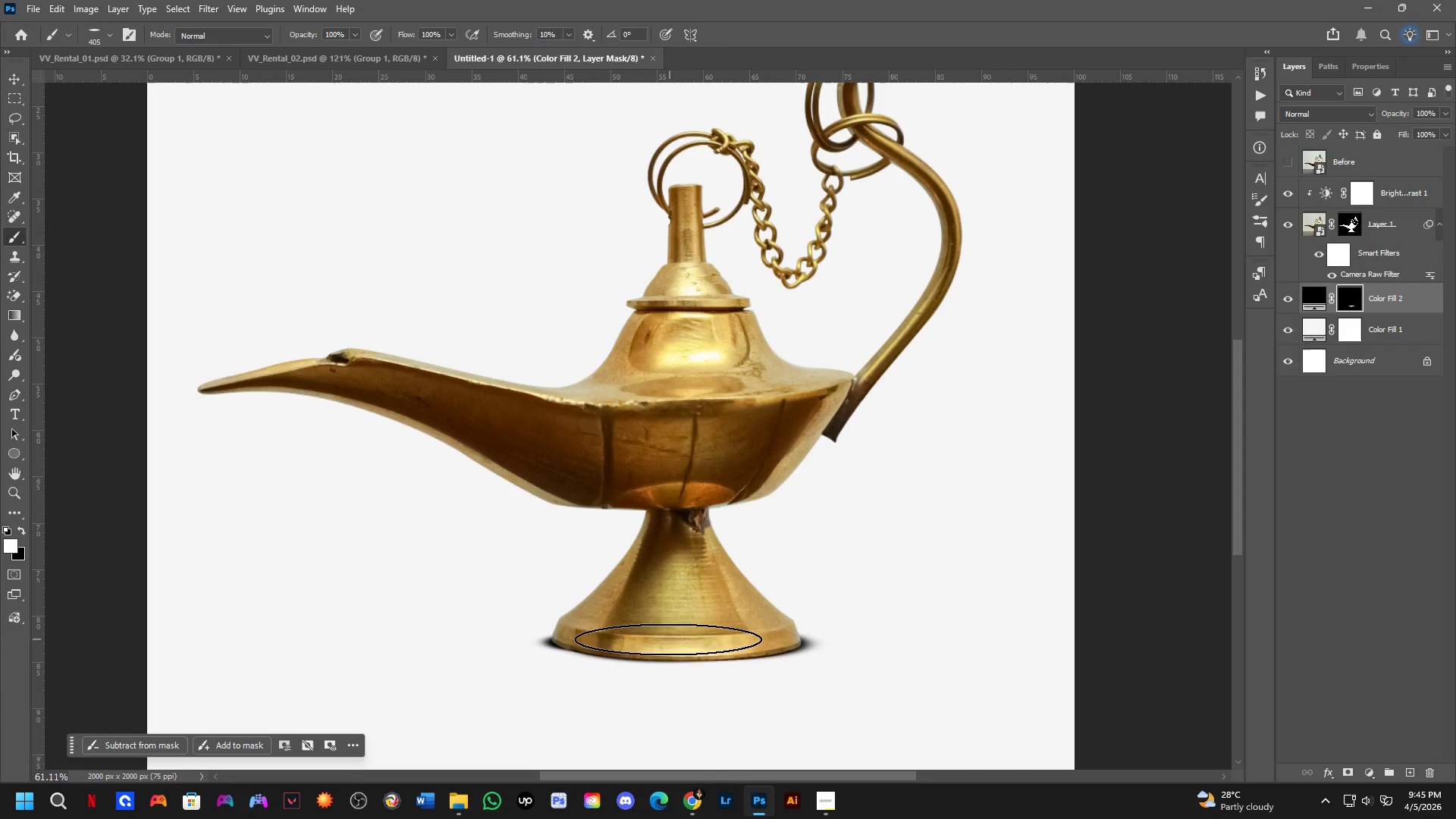 
hold_key(key=AltLeft, duration=0.33)
 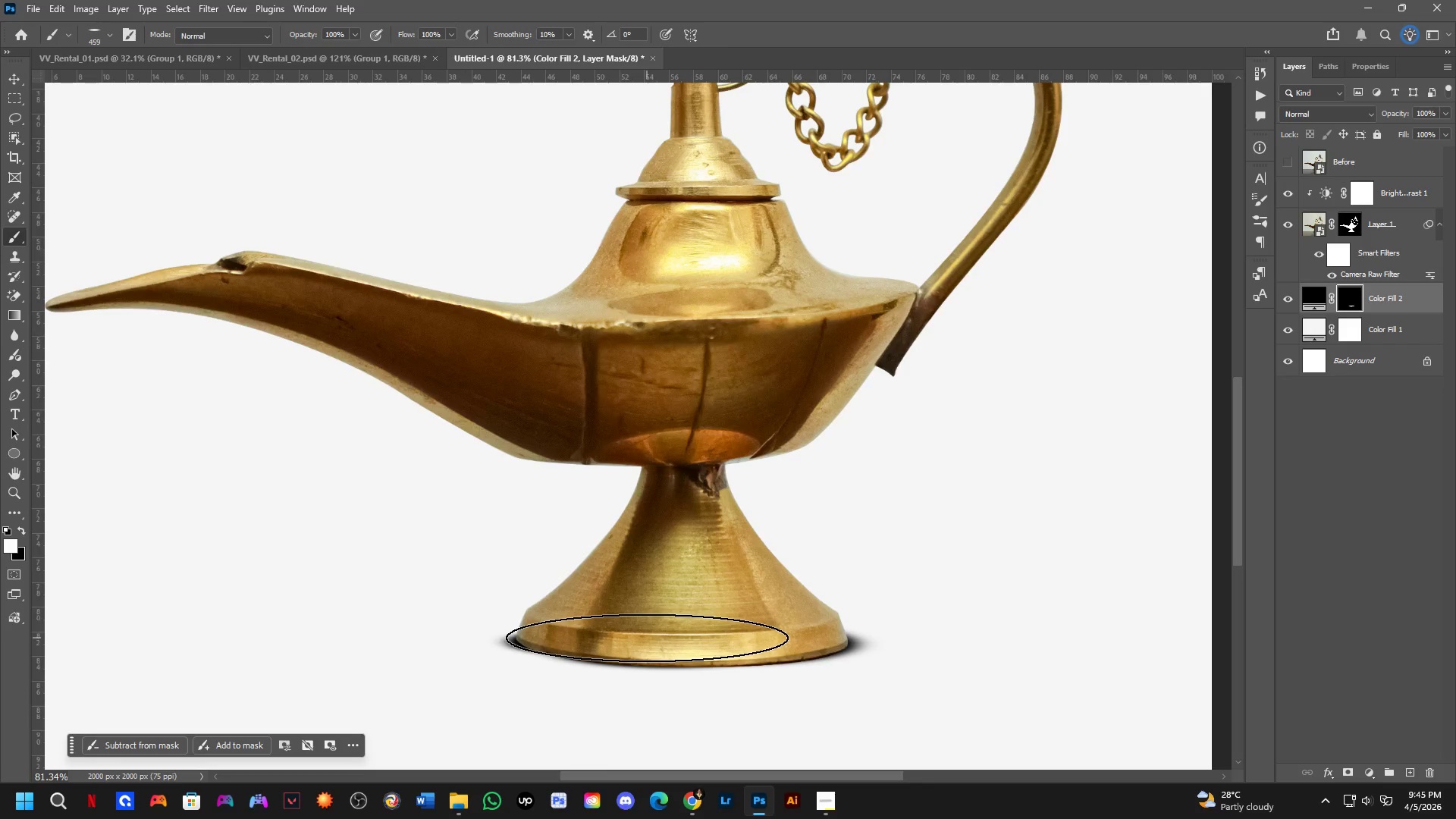 
scroll: coordinate [654, 645], scroll_direction: up, amount: 3.0
 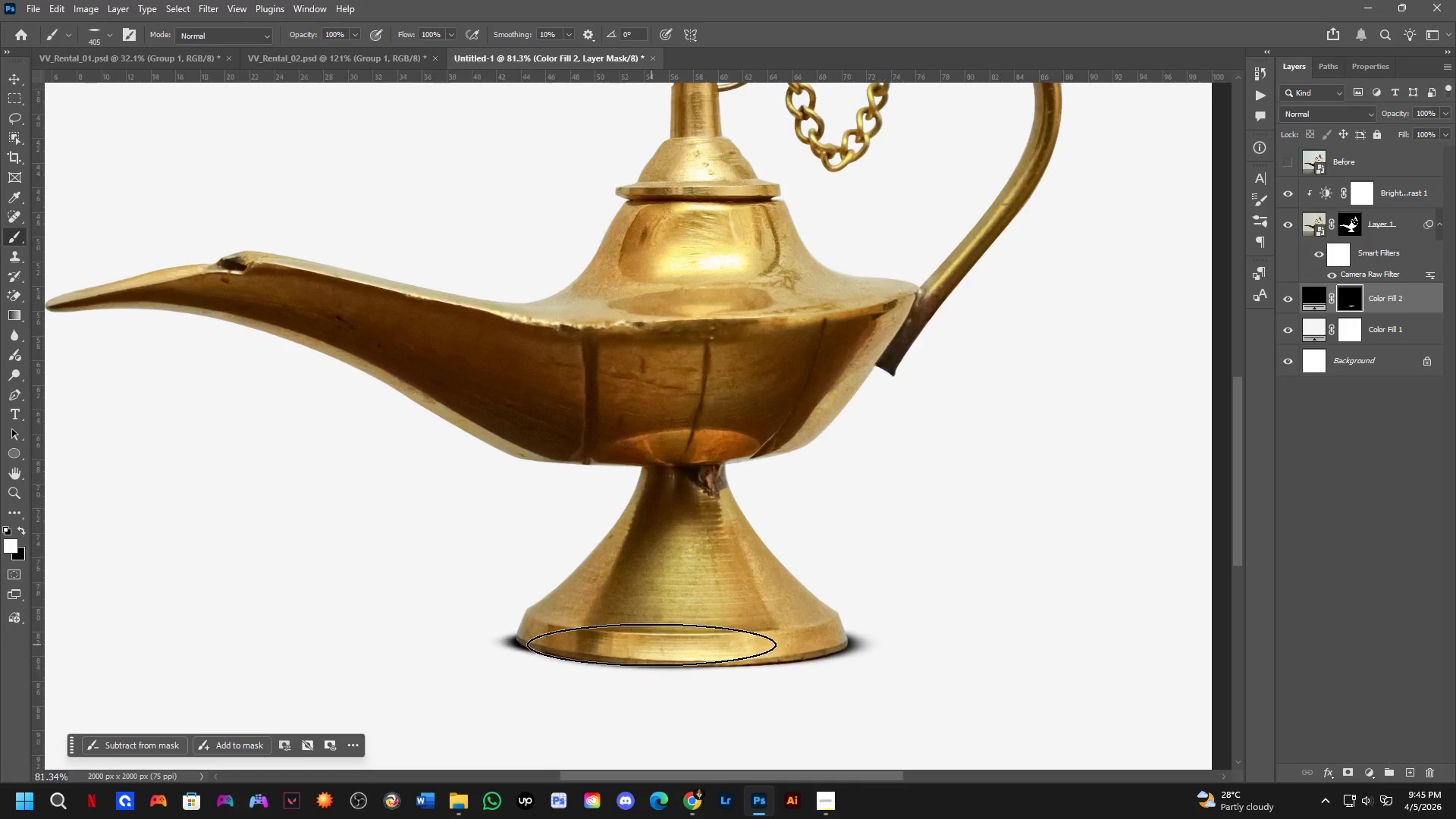 
left_click([647, 638])
 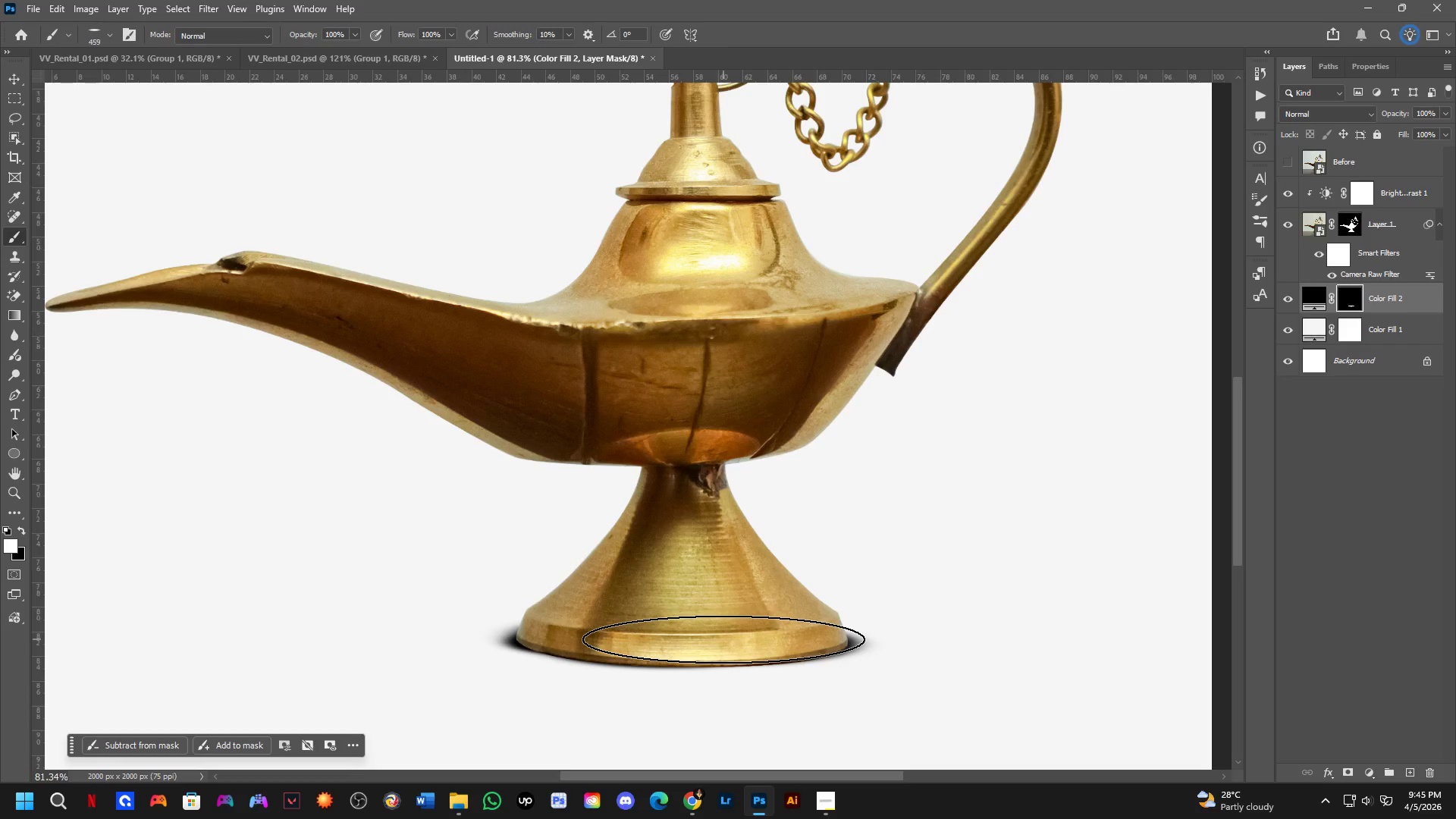 
left_click([714, 639])
 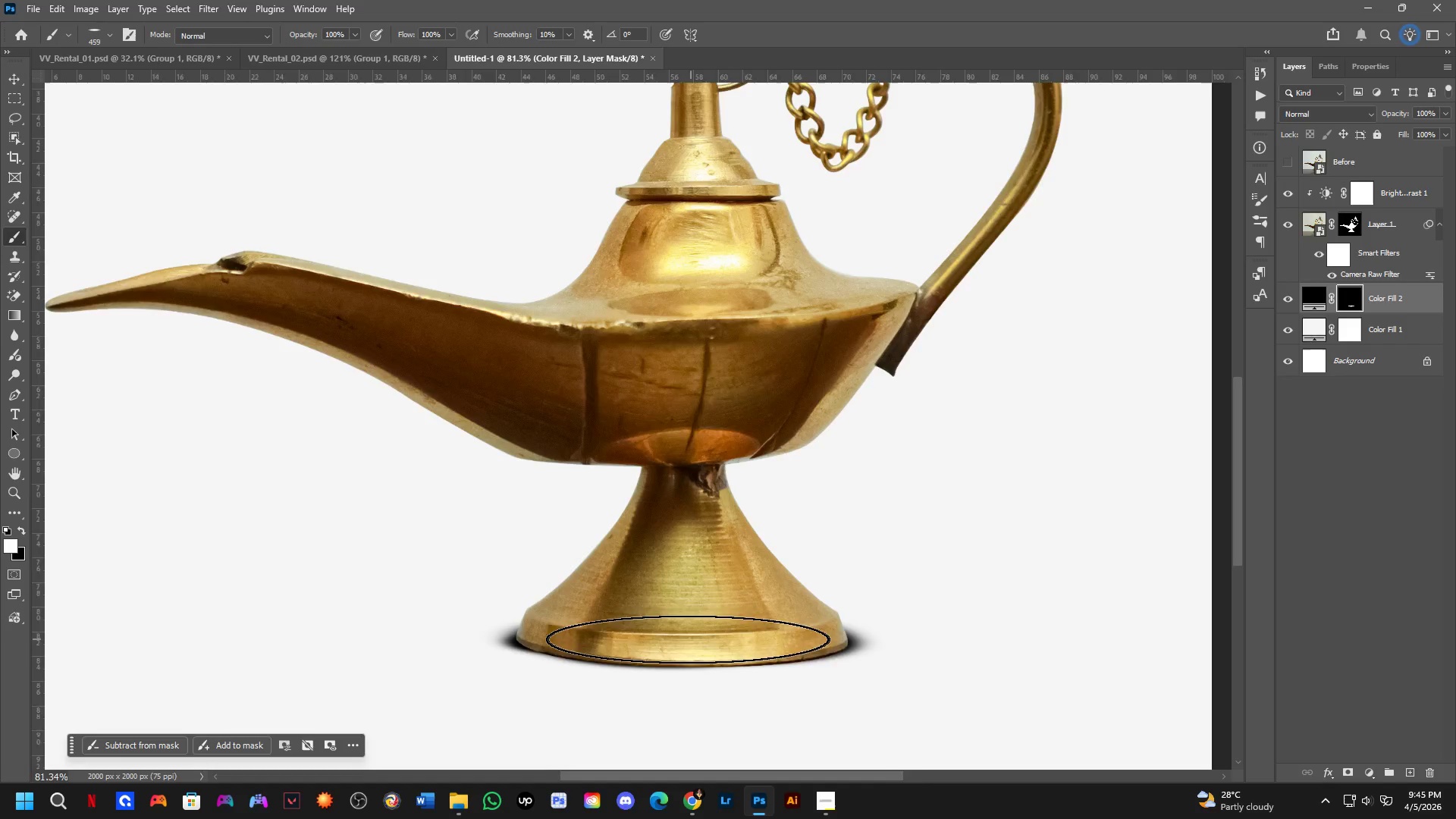 
key(Control+Z)
 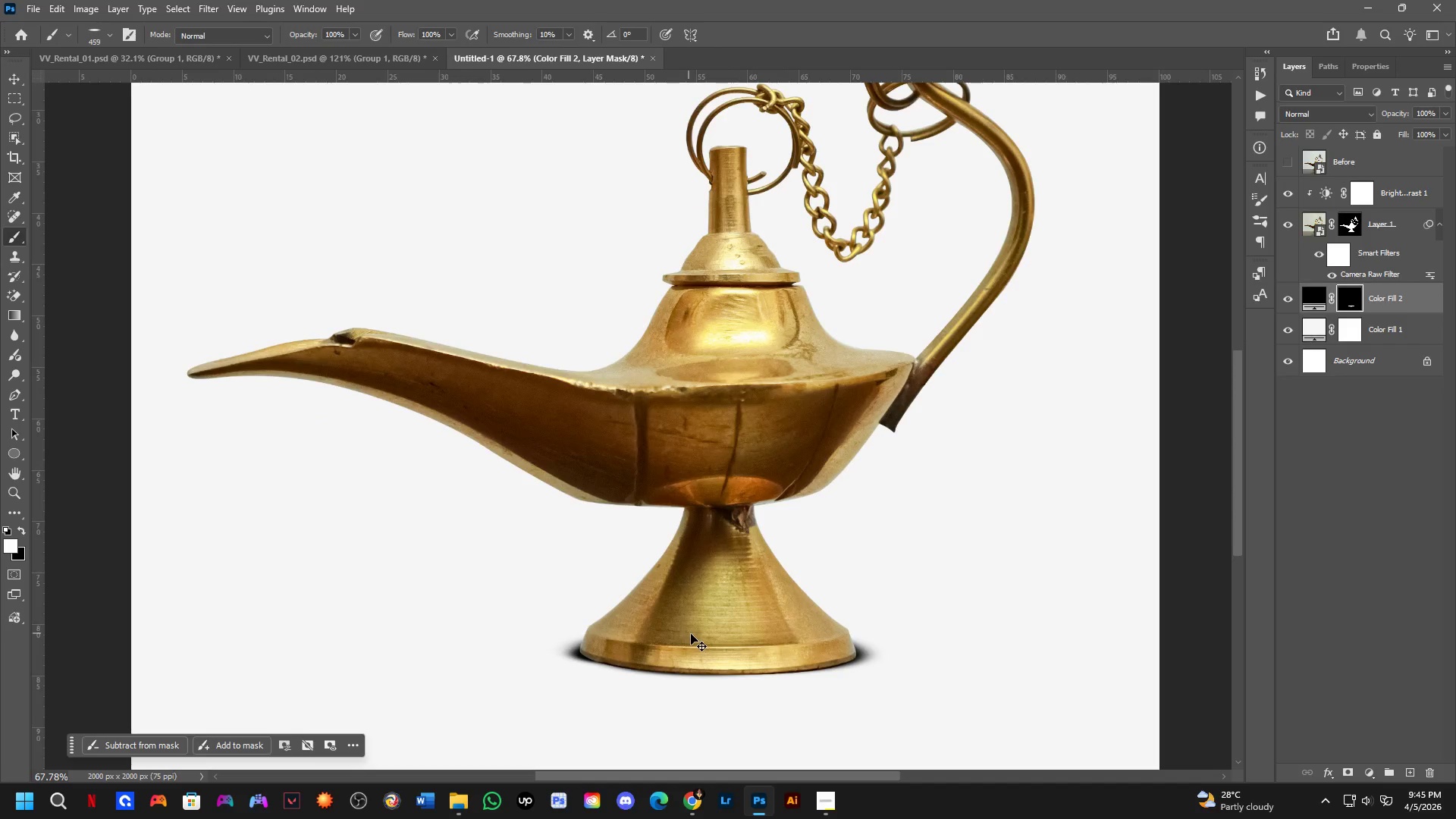 
key(Control+Z)
 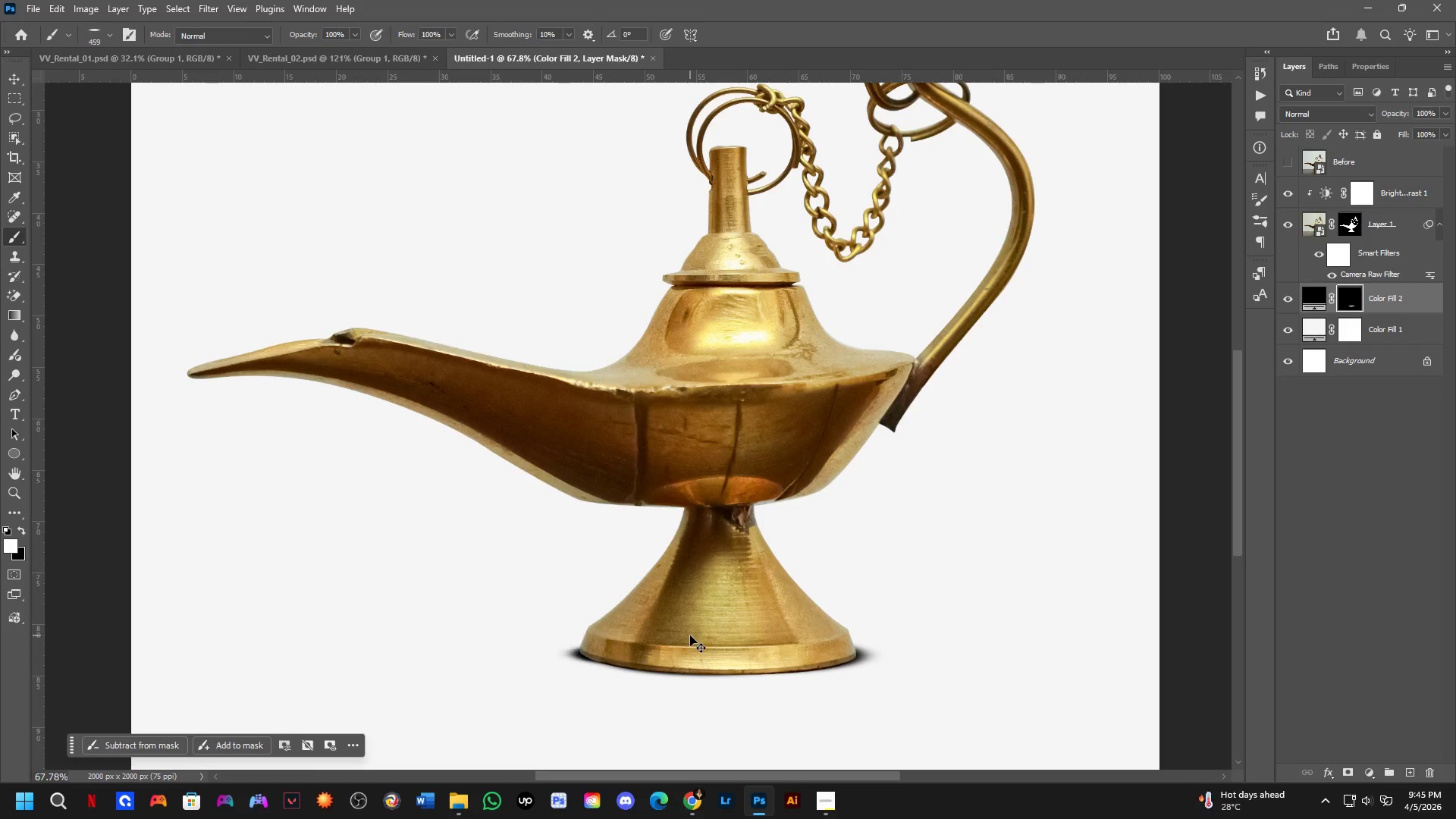 
scroll: coordinate [624, 601], scroll_direction: down, amount: 2.0
 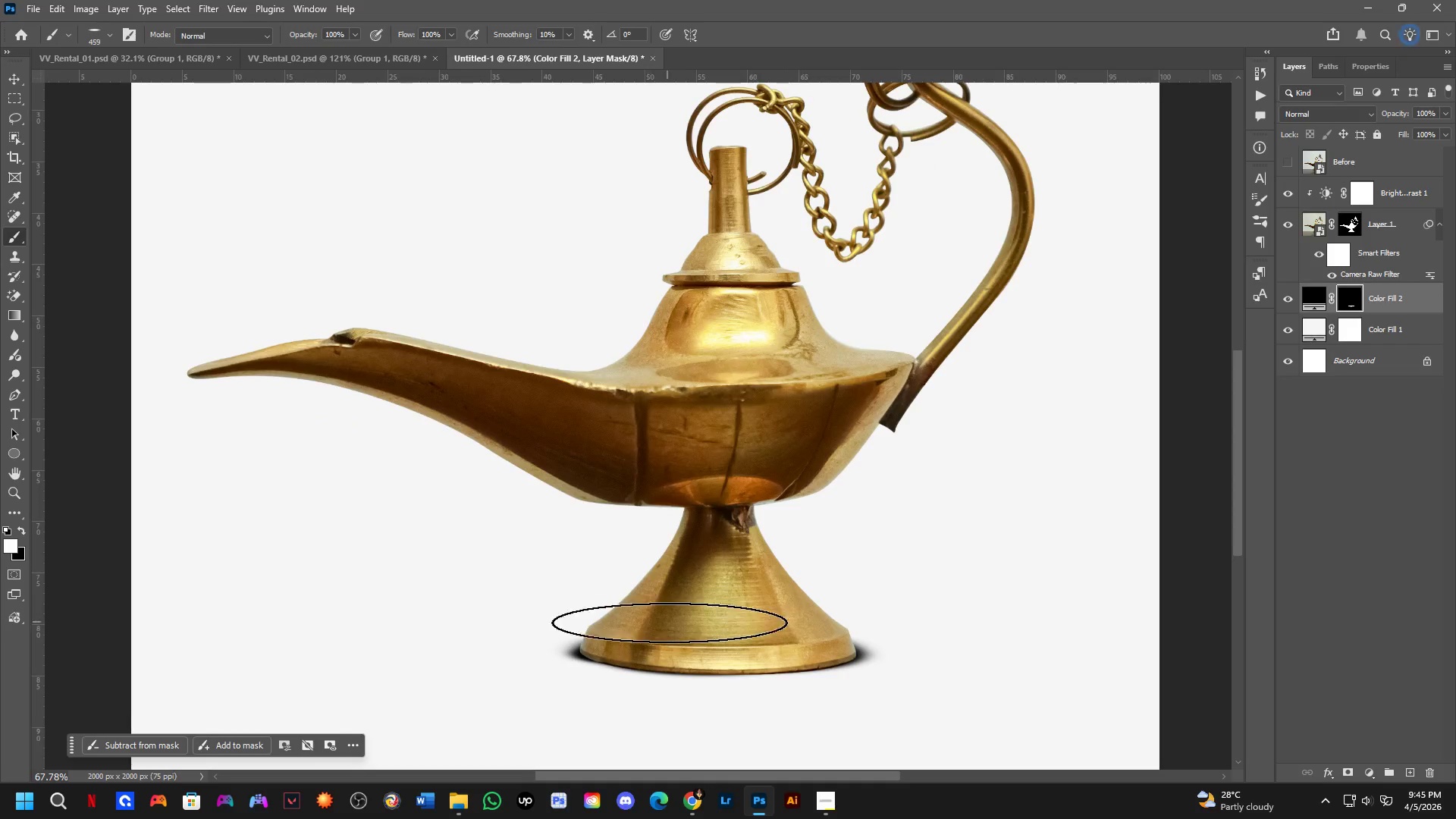 
key(Control+Z)
 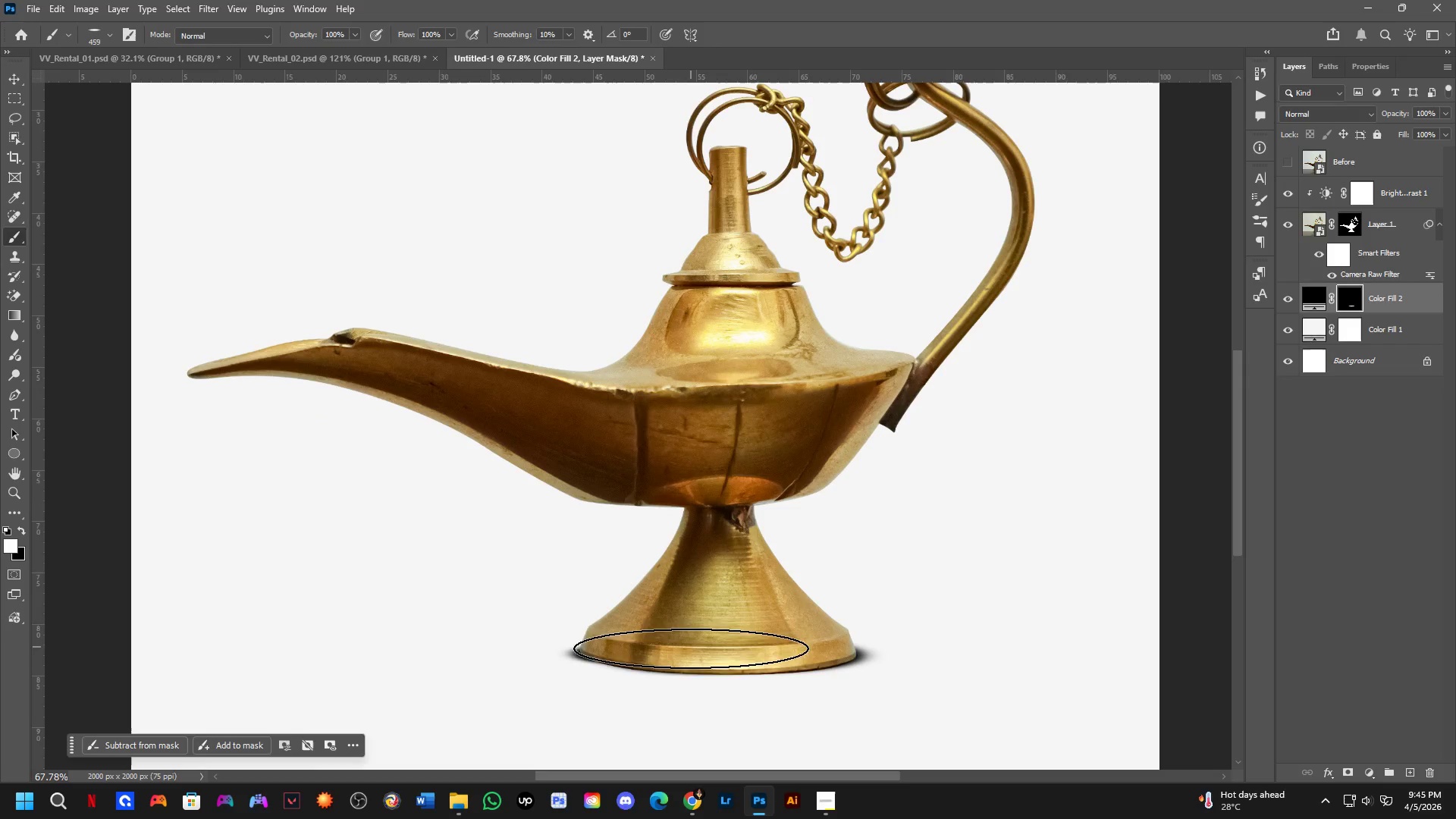 
key(Alt+AltLeft)
 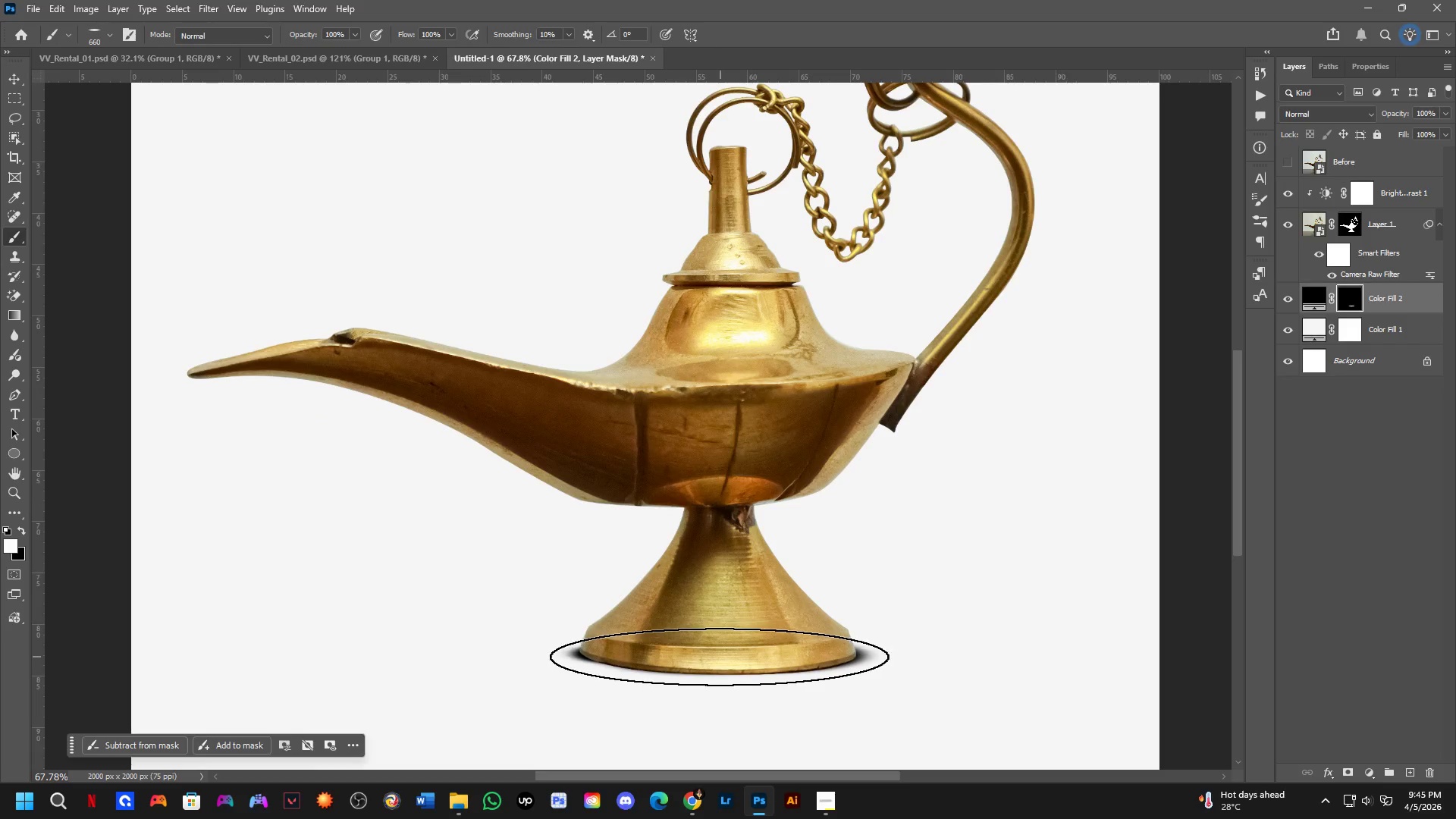 
left_click([701, 655])
 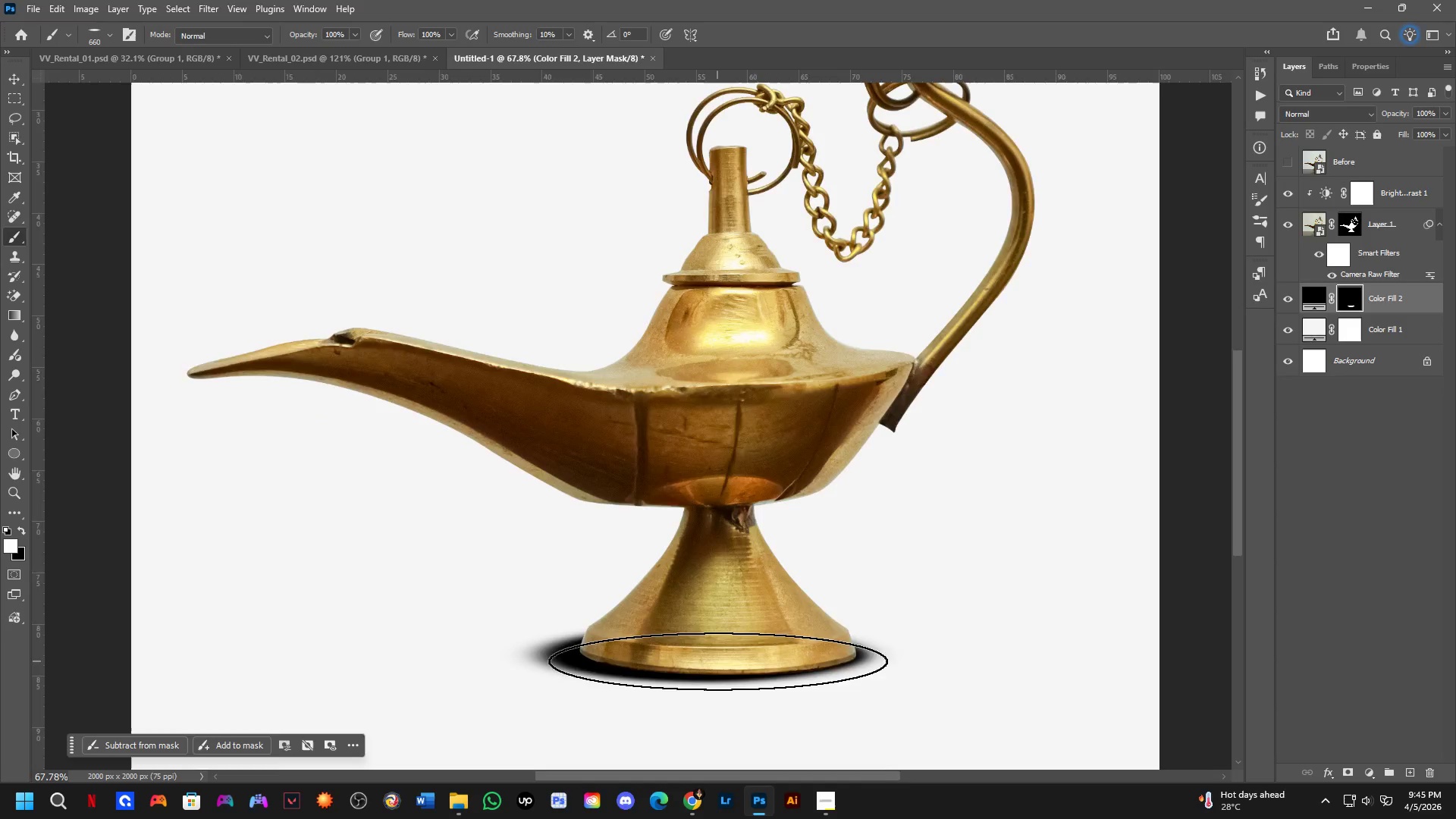 
key(Control+ControlLeft)
 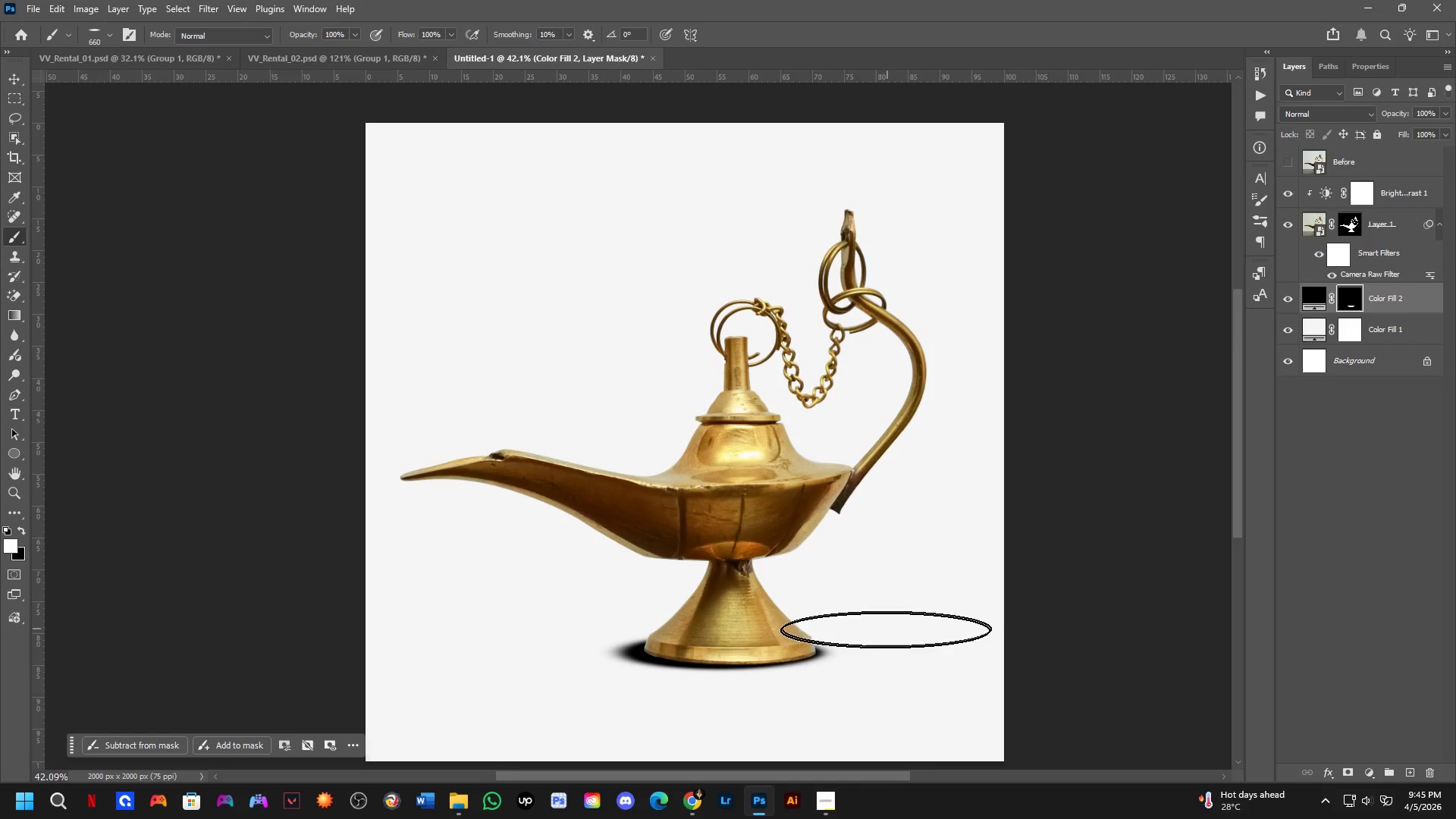 
key(Control+Z)
 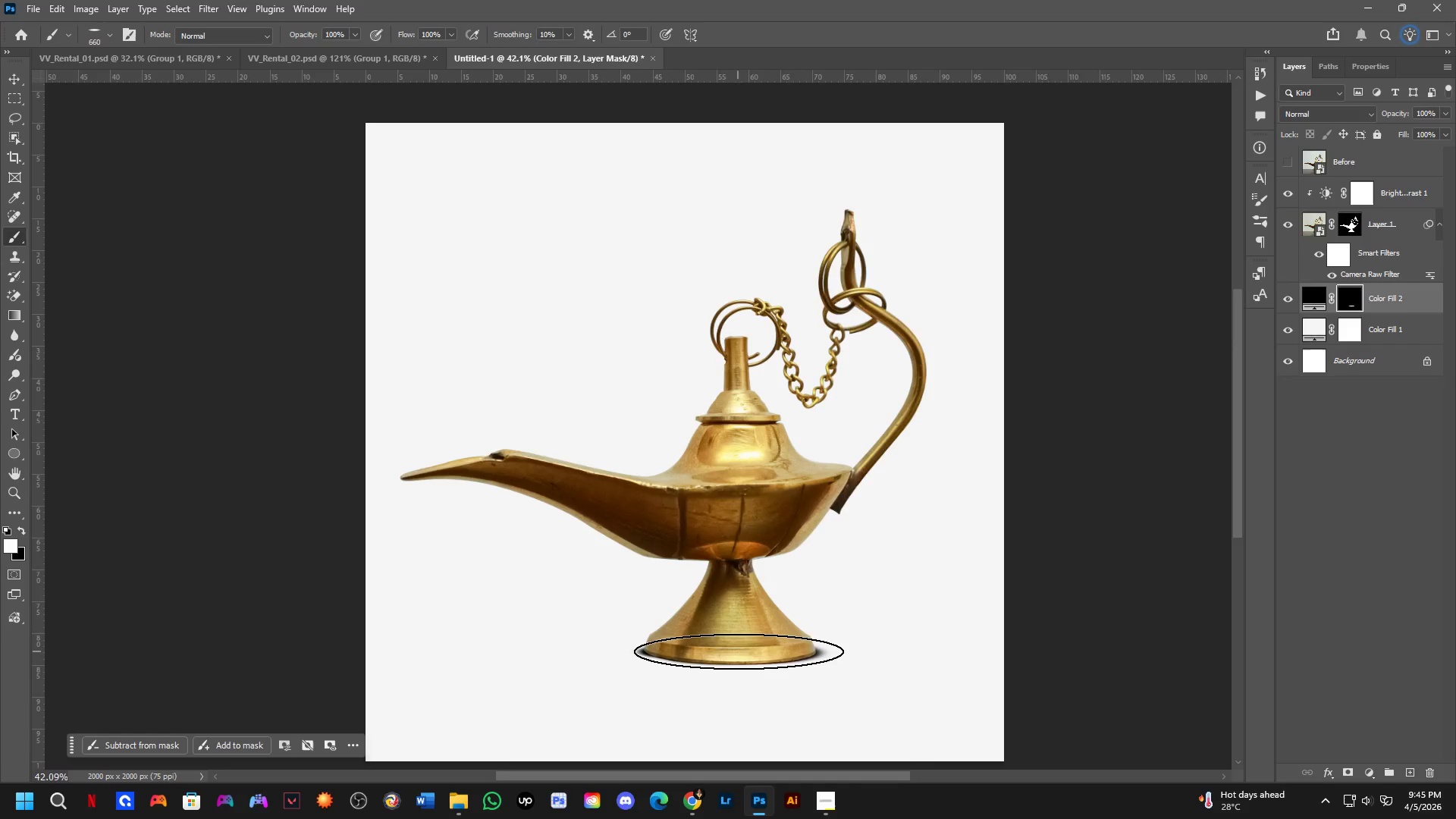 
scroll: coordinate [776, 644], scroll_direction: down, amount: 5.0
 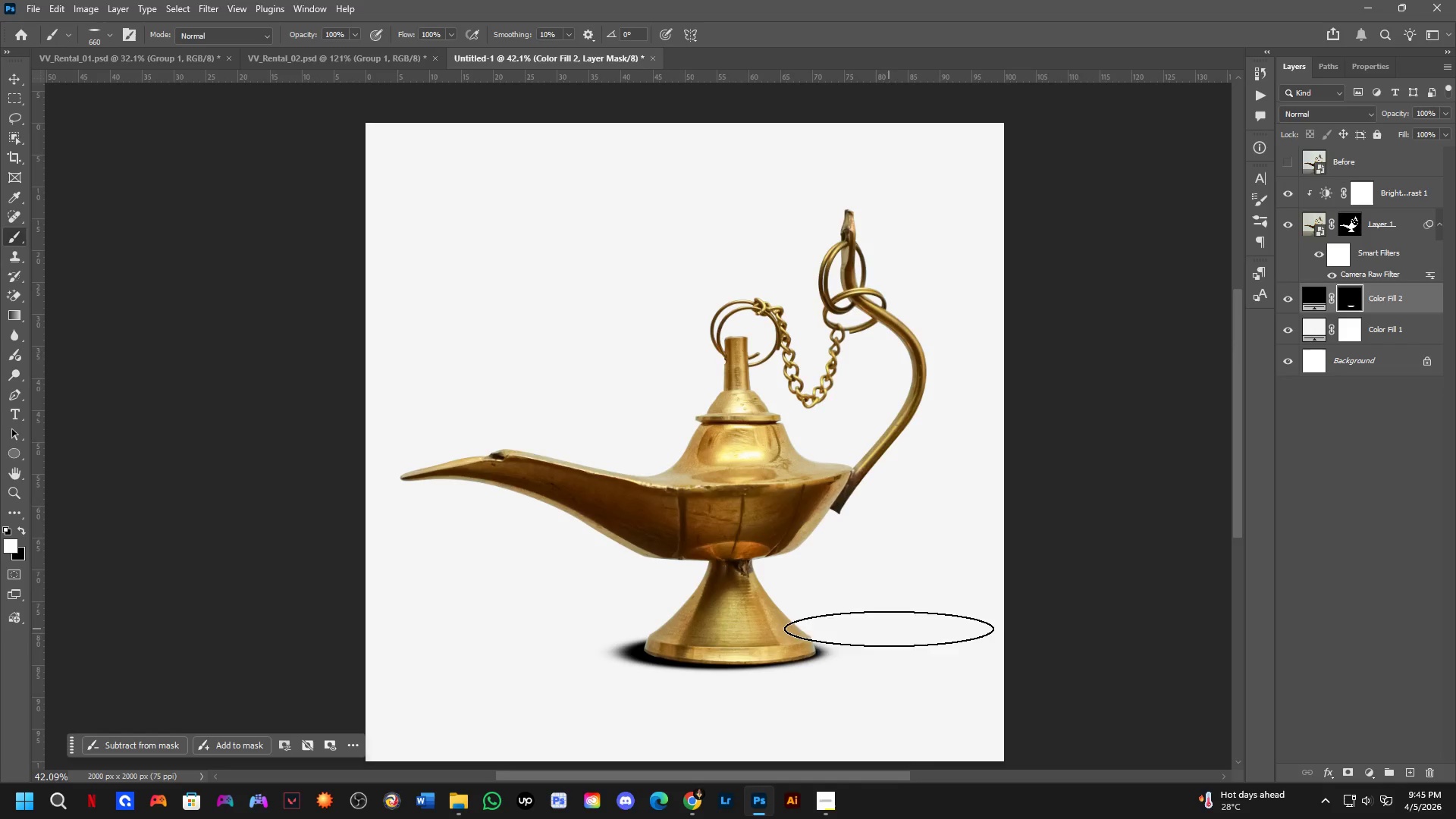 
left_click([742, 651])
 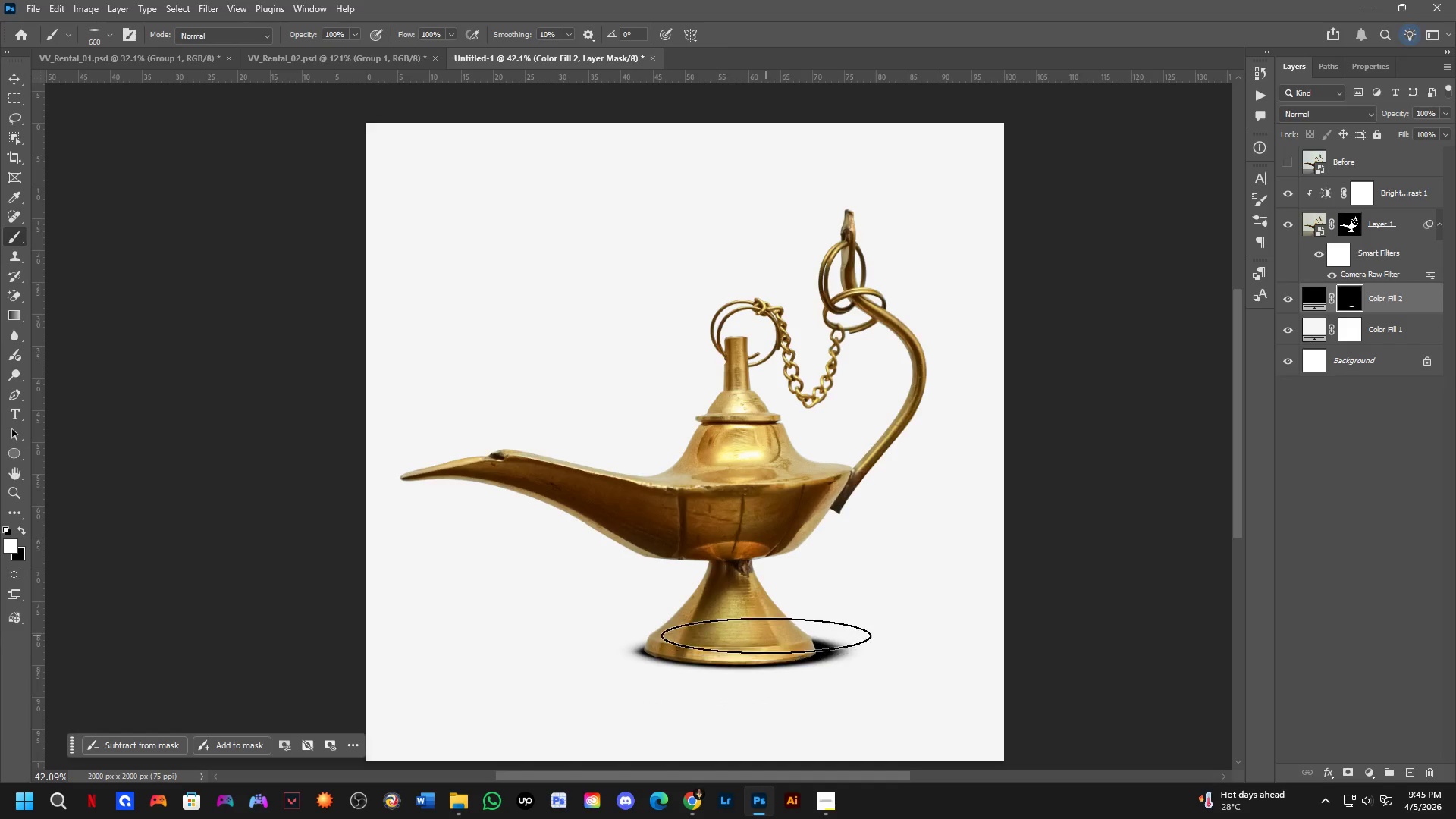 
hold_key(key=AltLeft, duration=0.36)
 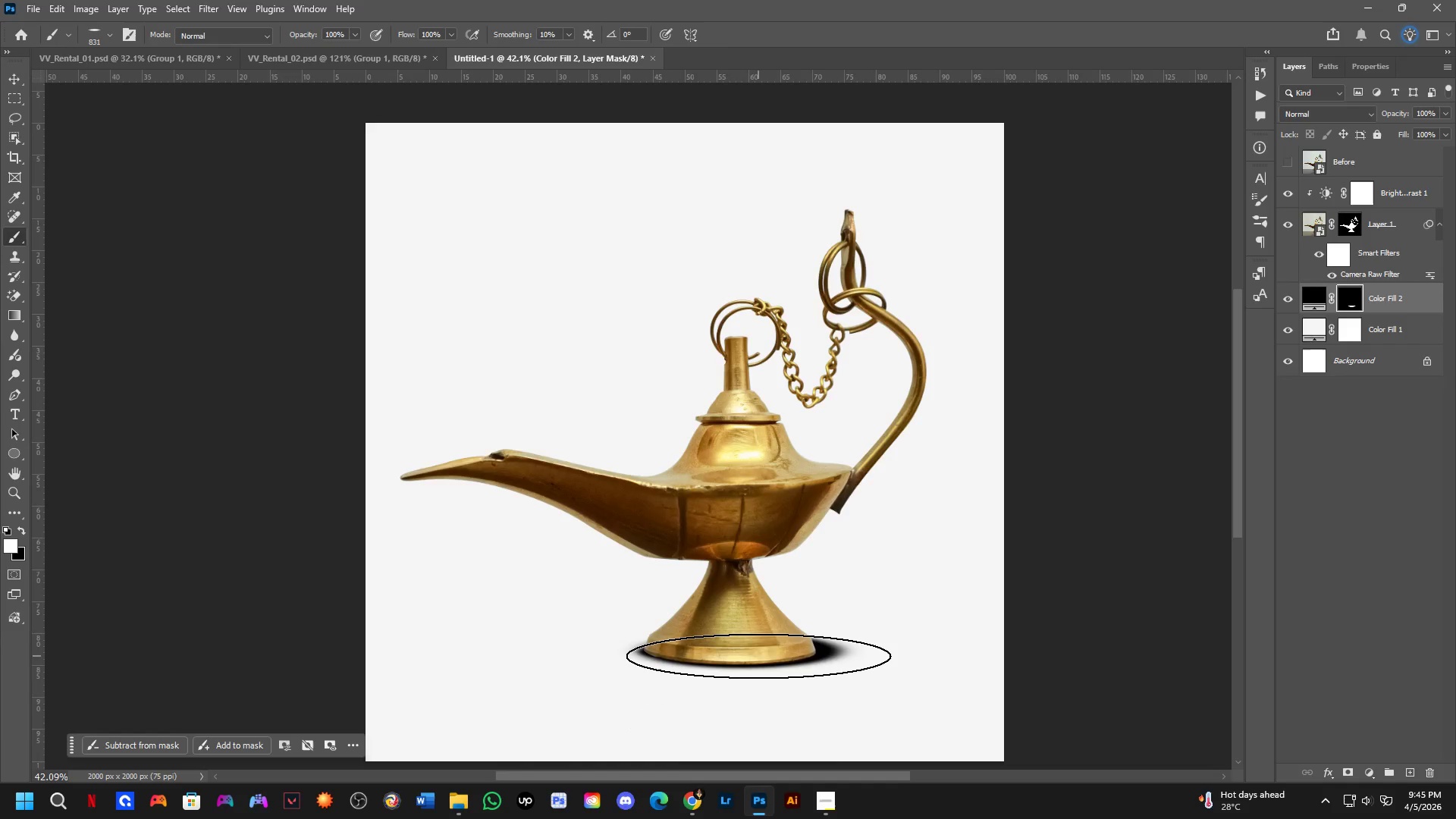 
key(Alt+AltLeft)
 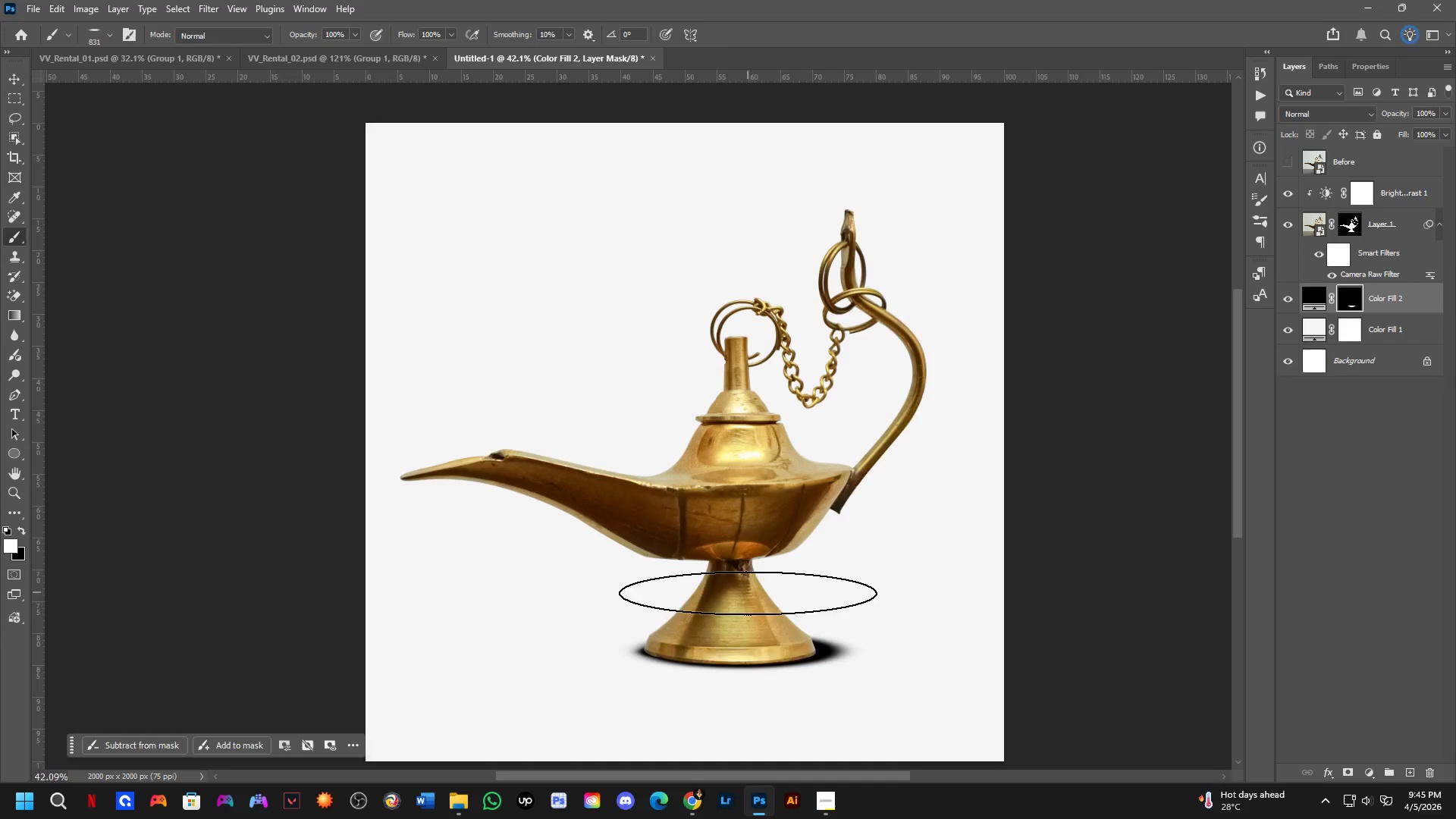 
key(Alt+AltLeft)
 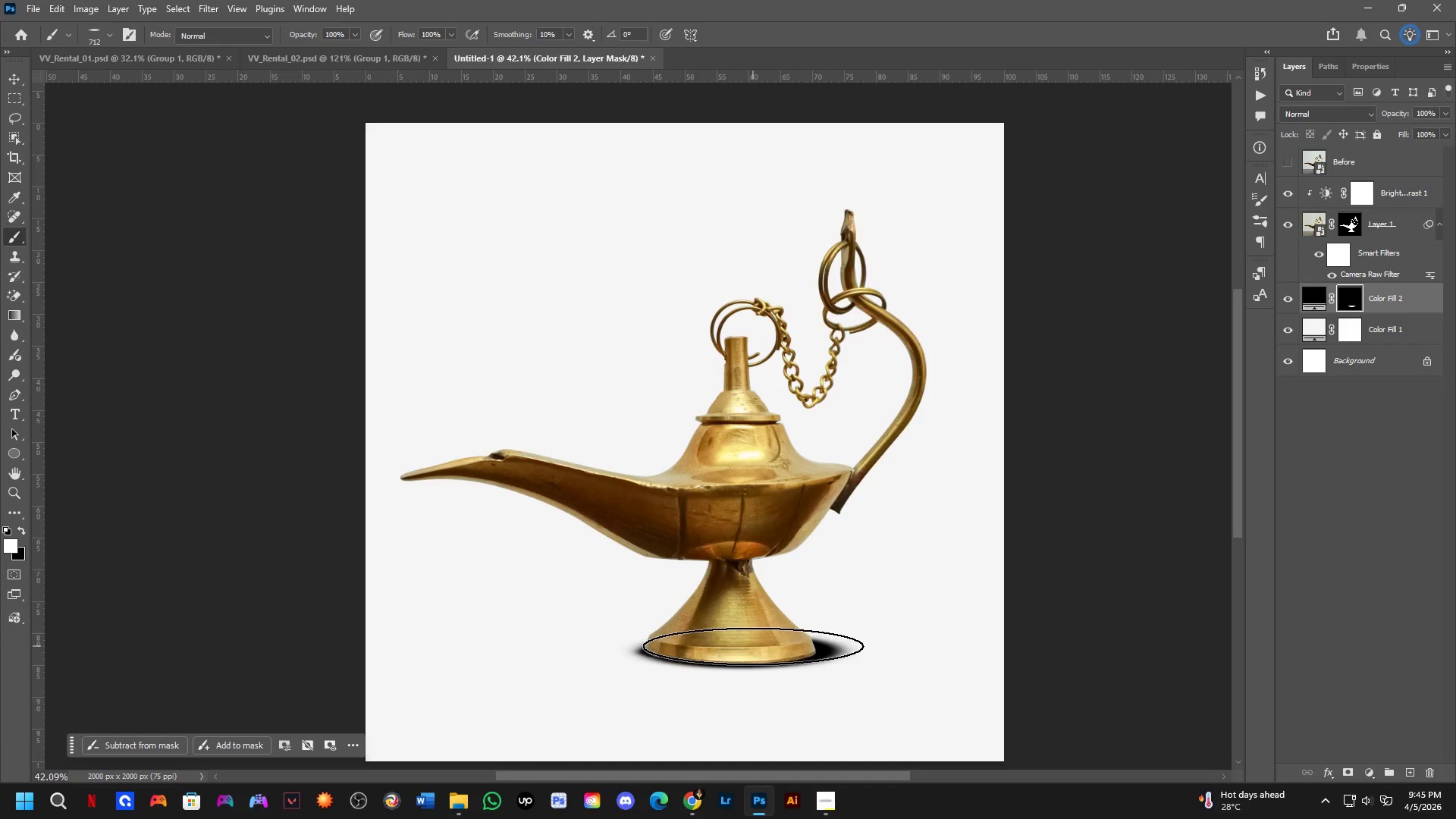 
left_click([753, 646])
 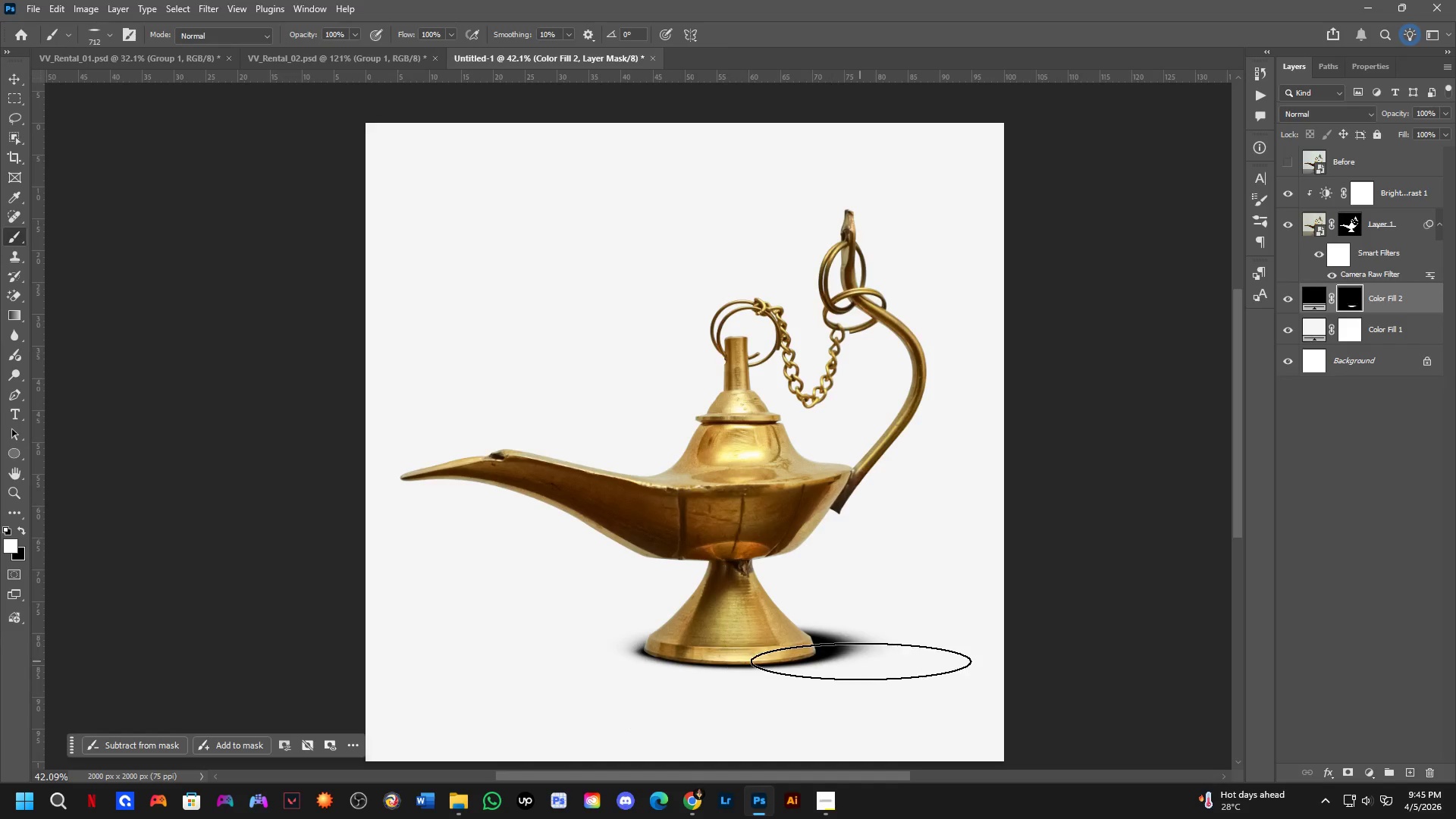 
key(Control+Z)
 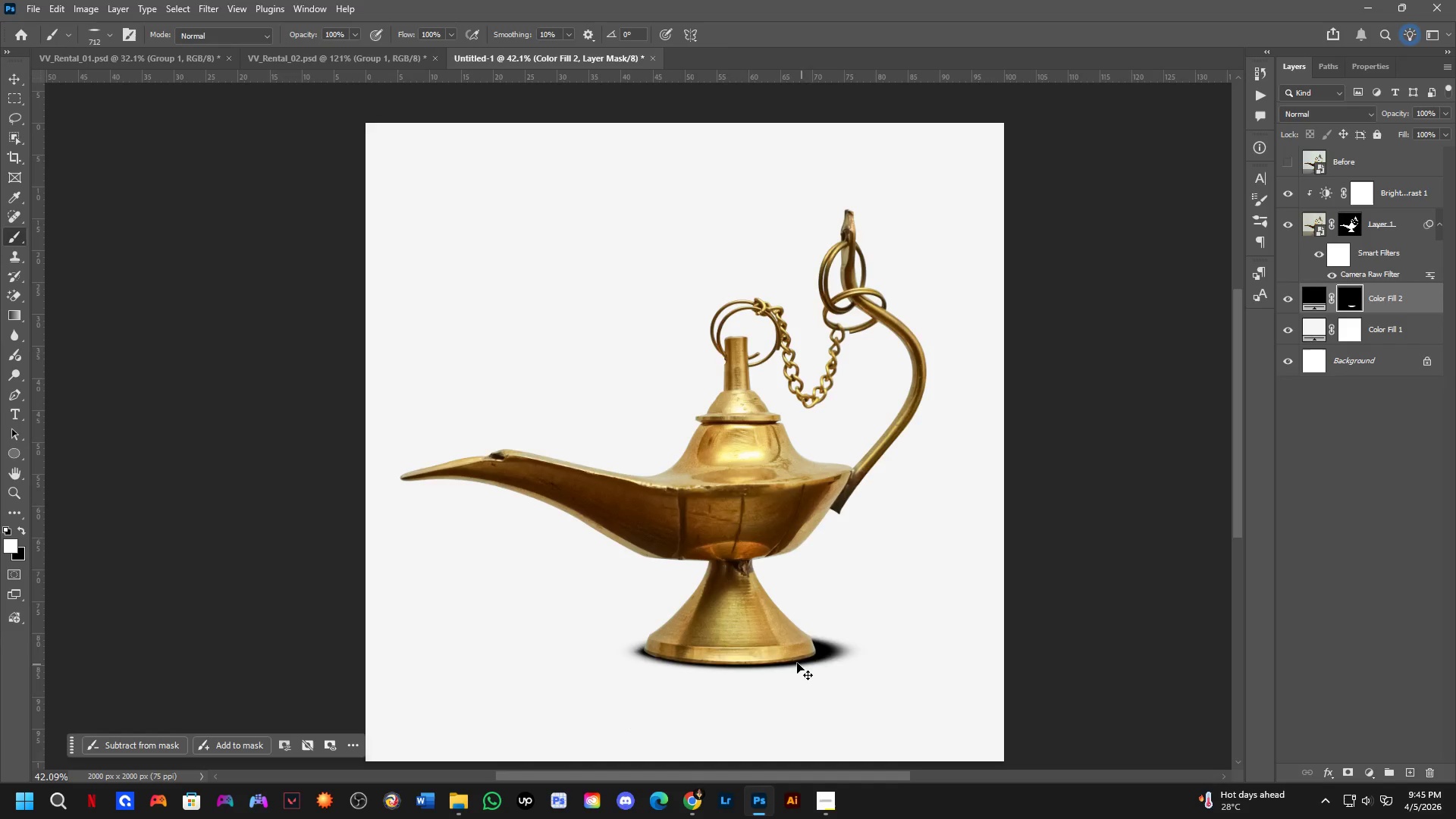 
key(Control+Z)
 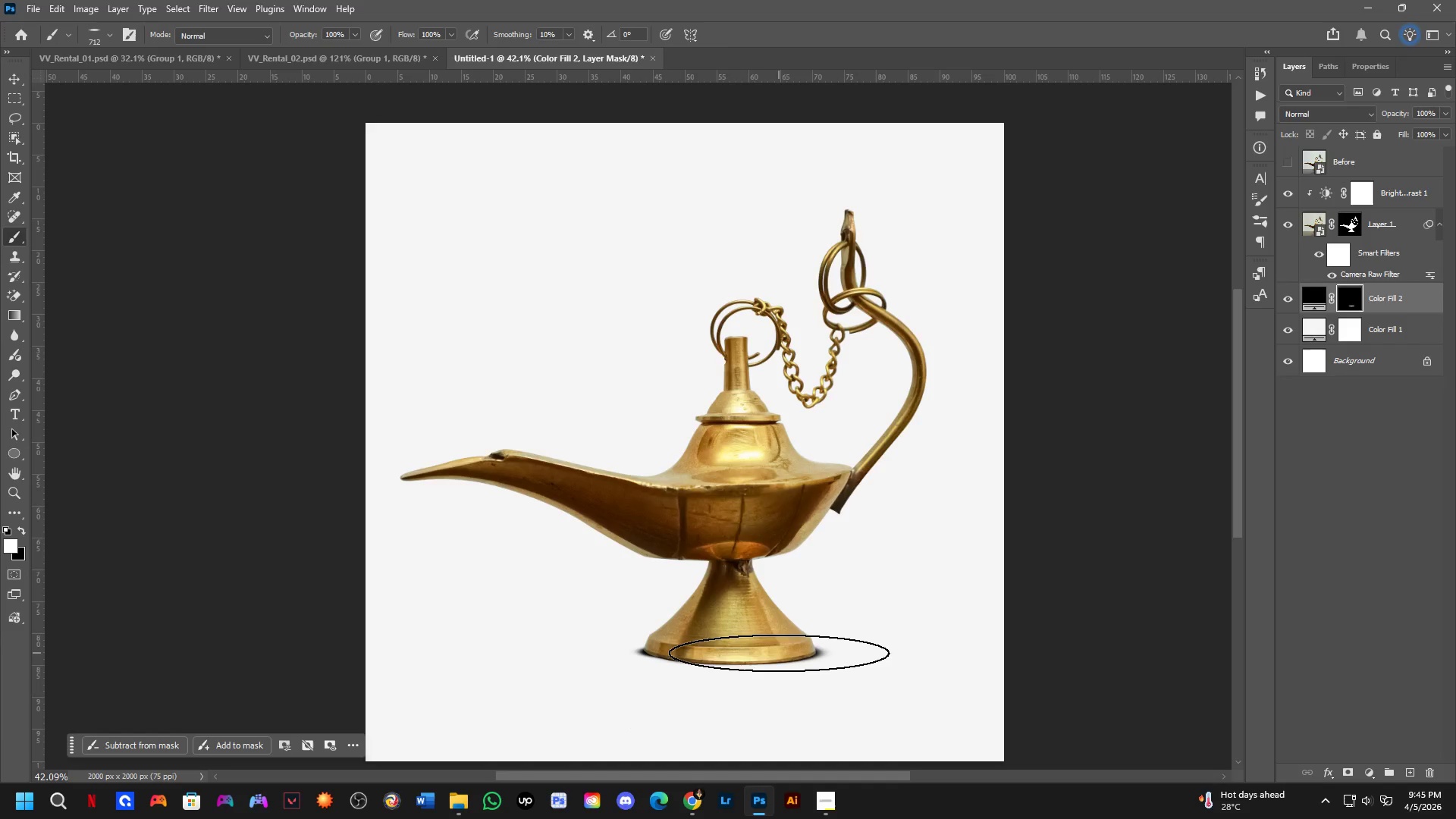 
hold_key(key=AltLeft, duration=0.66)
 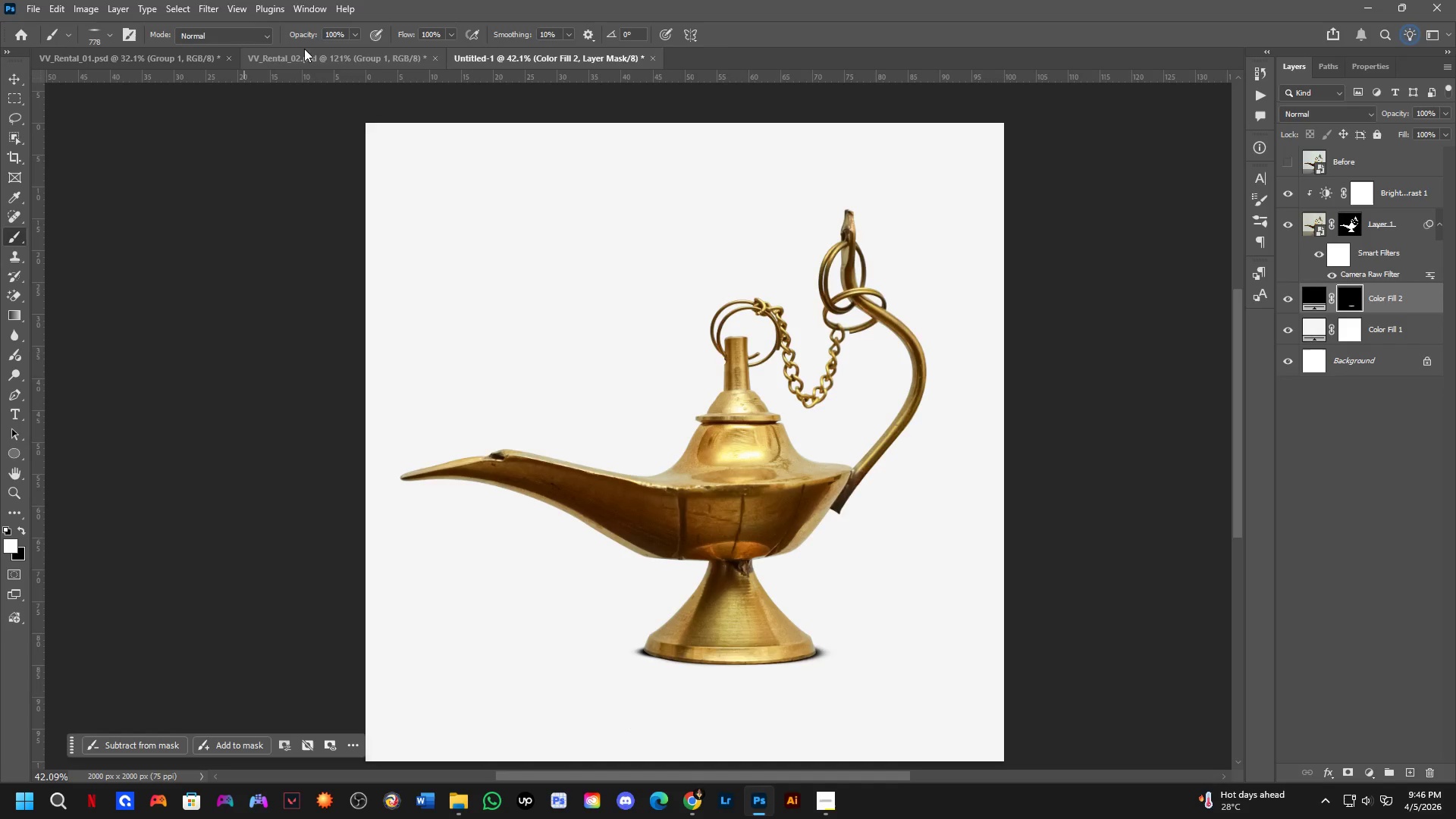 
left_click_drag(start_coordinate=[306, 33], to_coordinate=[297, 33])
 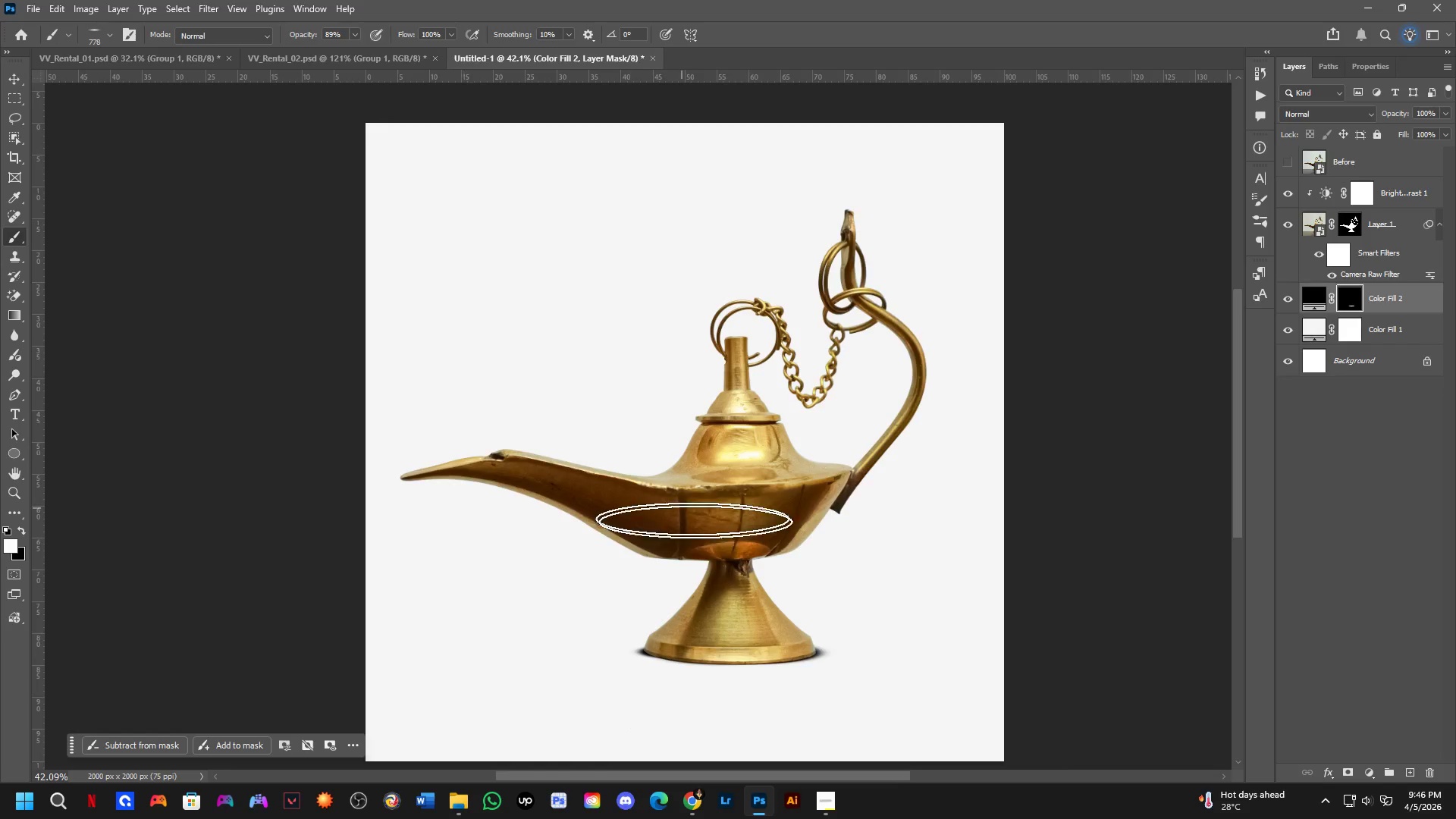 
scroll: coordinate [693, 559], scroll_direction: up, amount: 4.0
 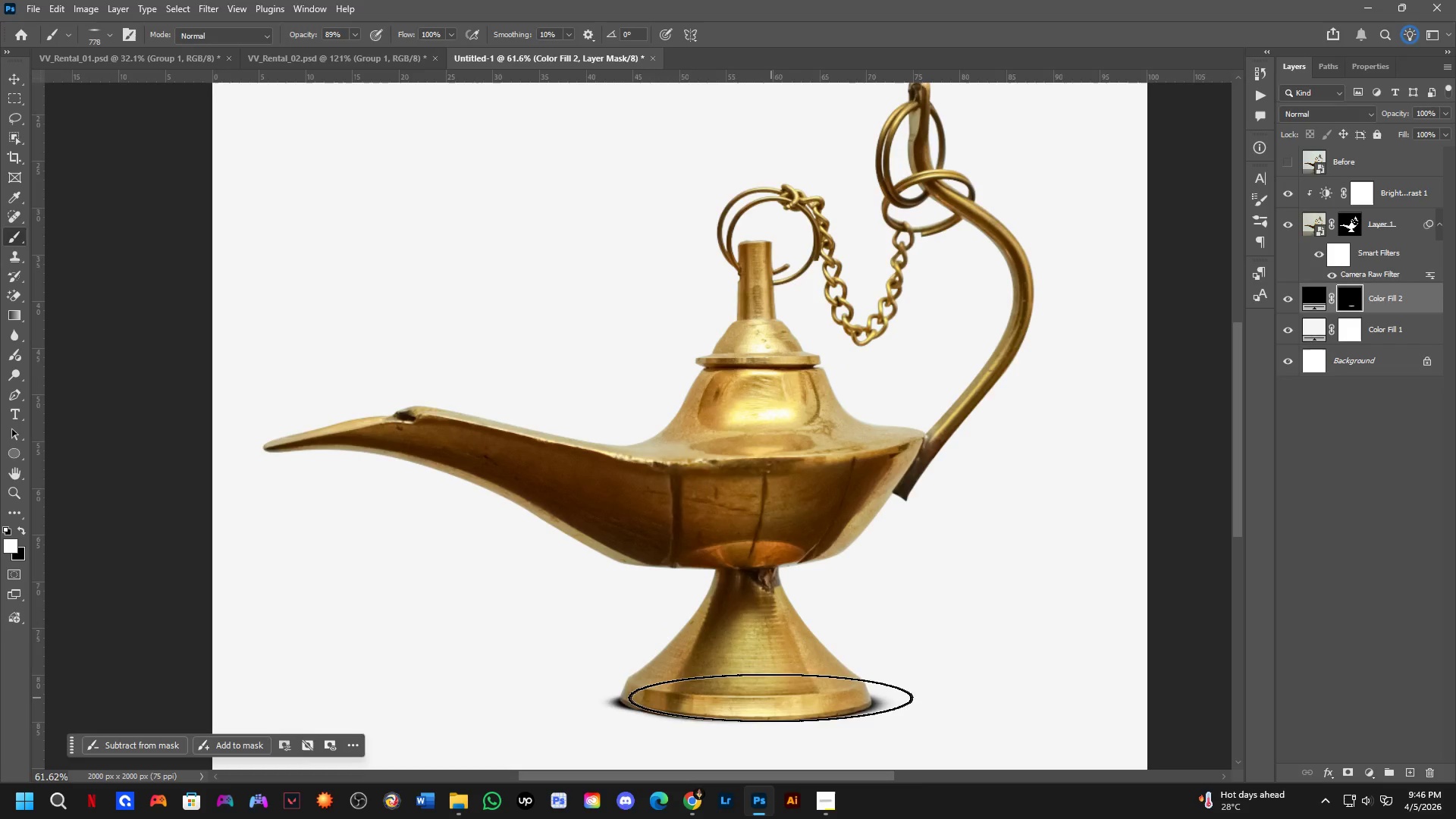 
left_click([762, 697])
 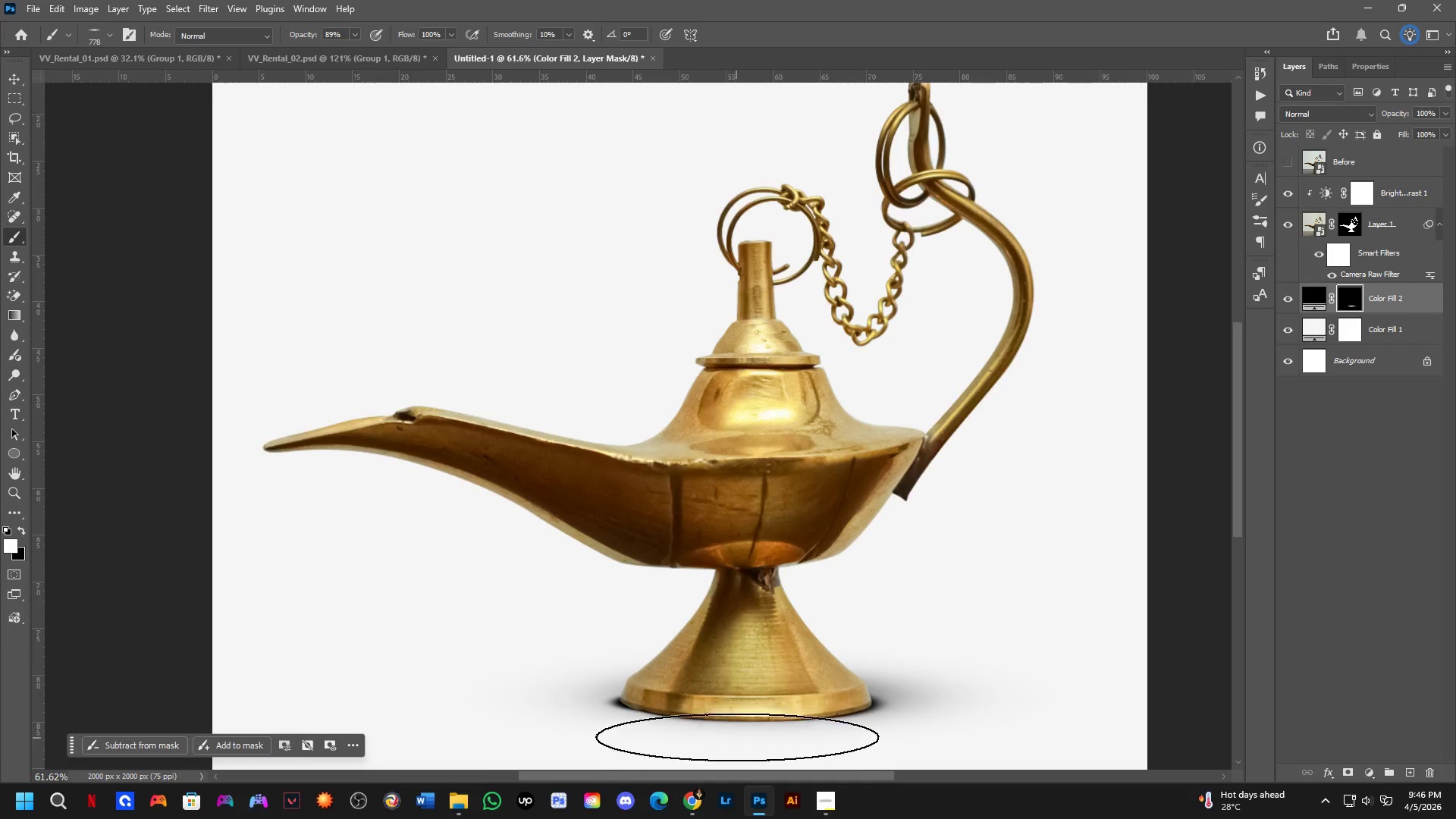 
key(Control+ControlLeft)
 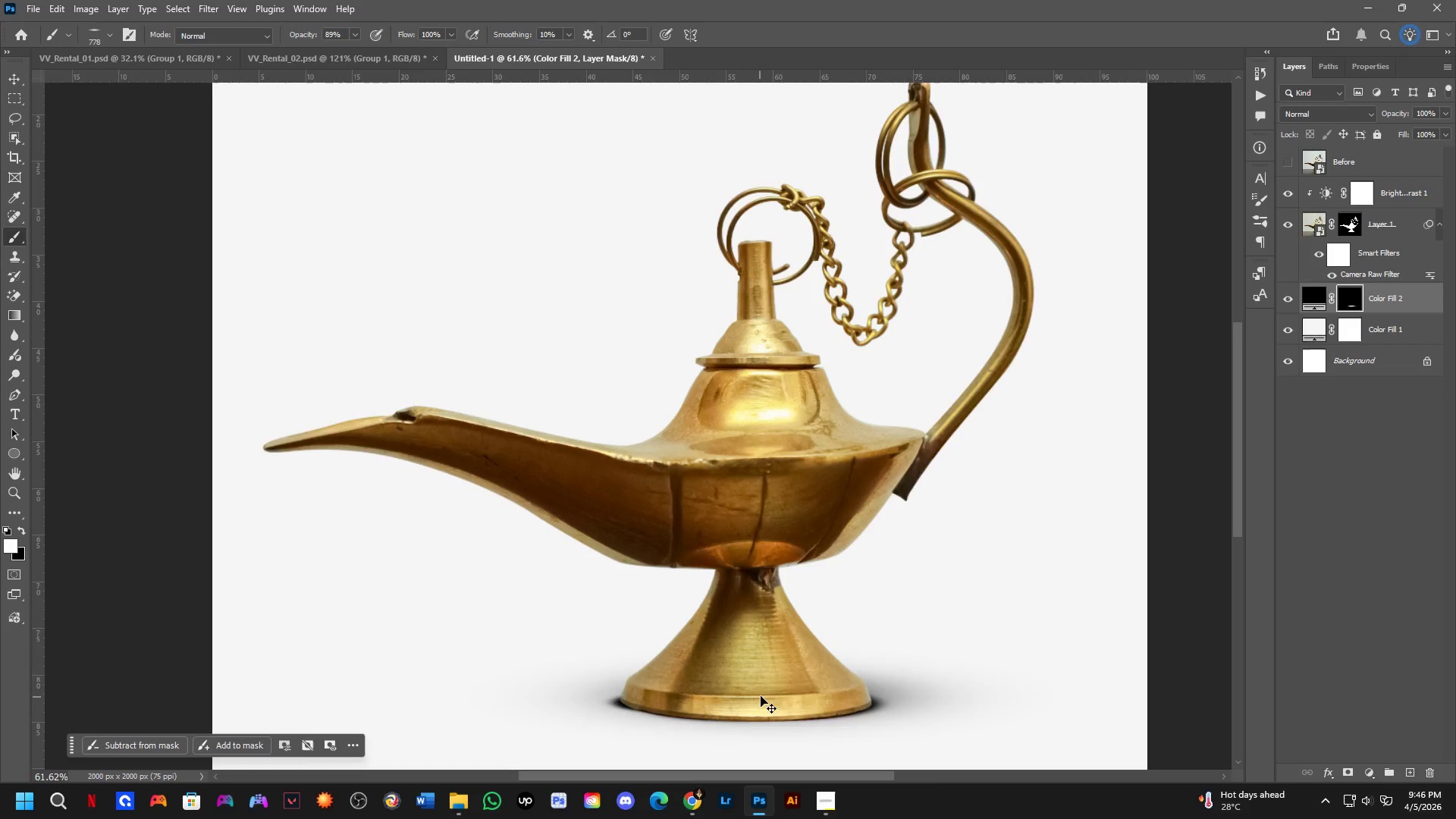 
key(Control+Z)
 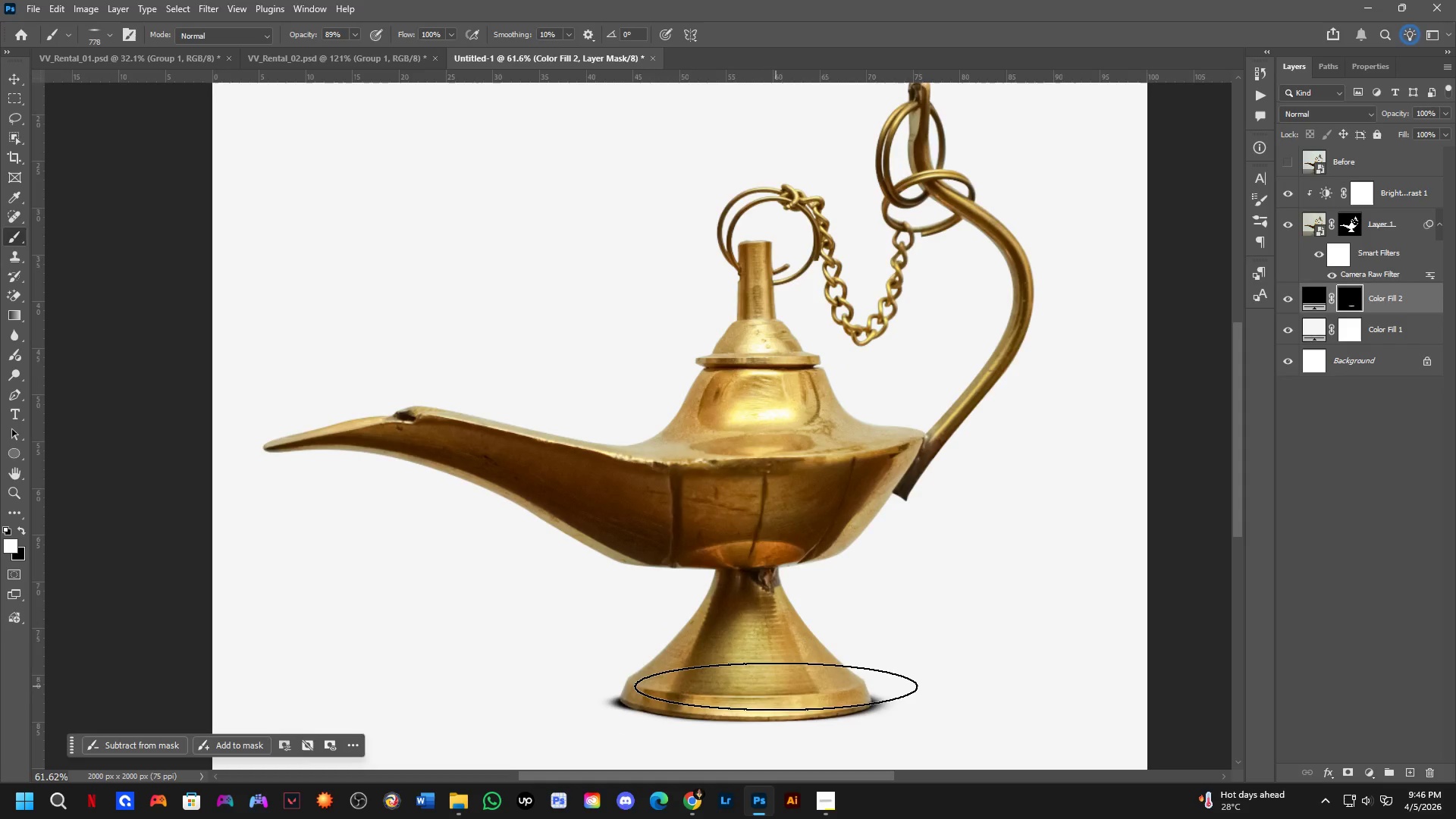 
hold_key(key=AltLeft, duration=0.47)
 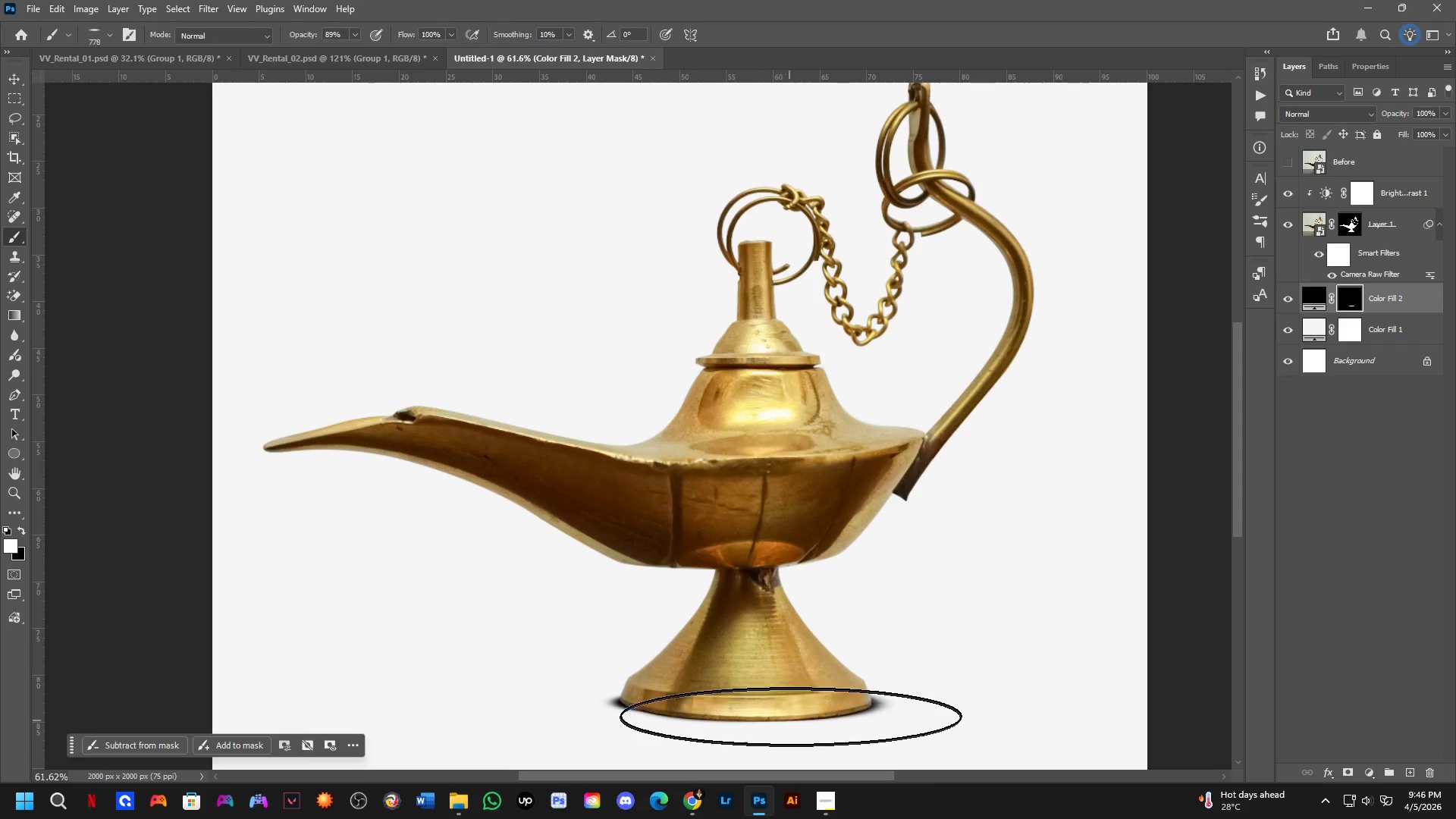 
key(Alt+AltLeft)
 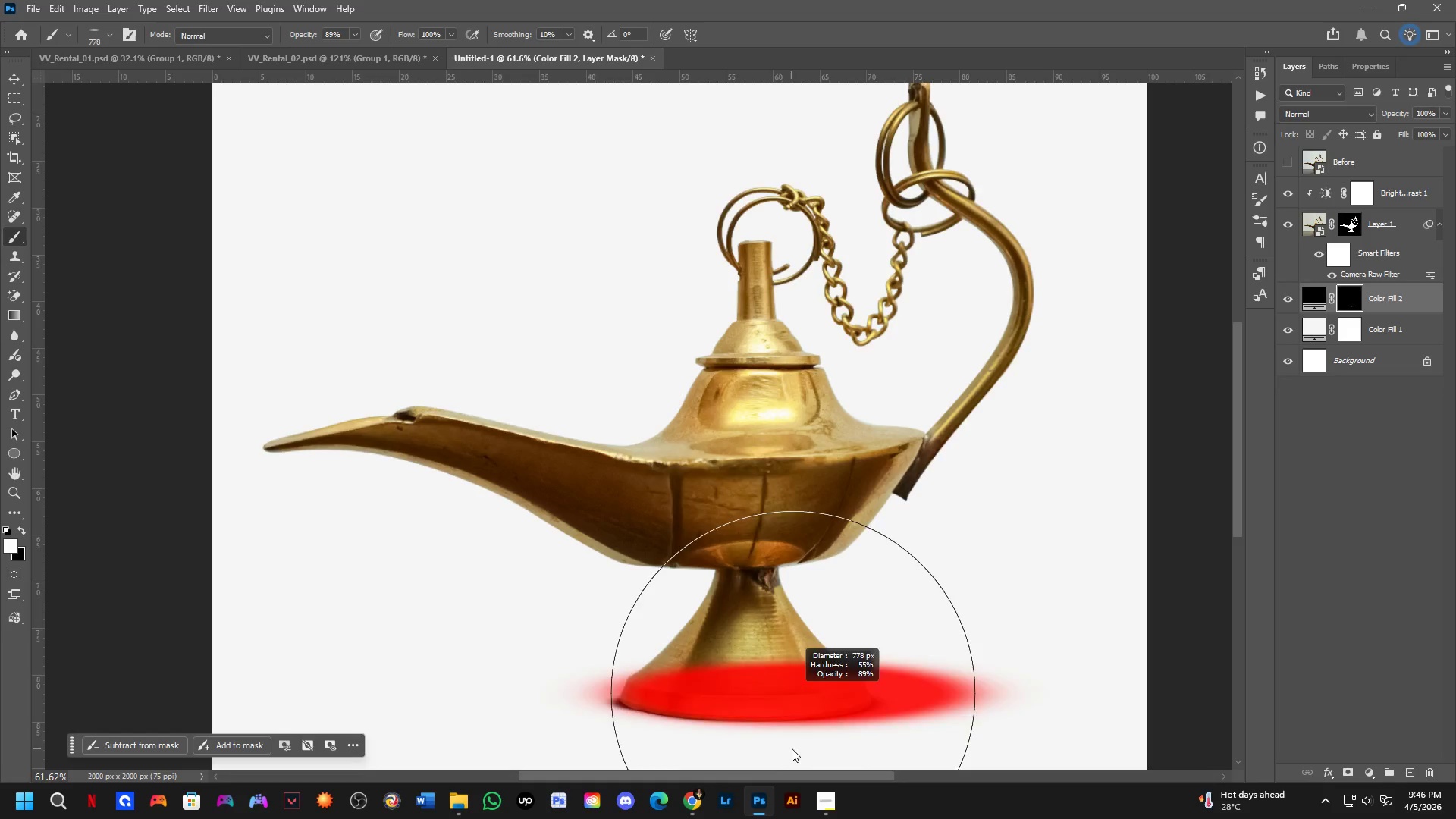 
key(Alt+AltLeft)
 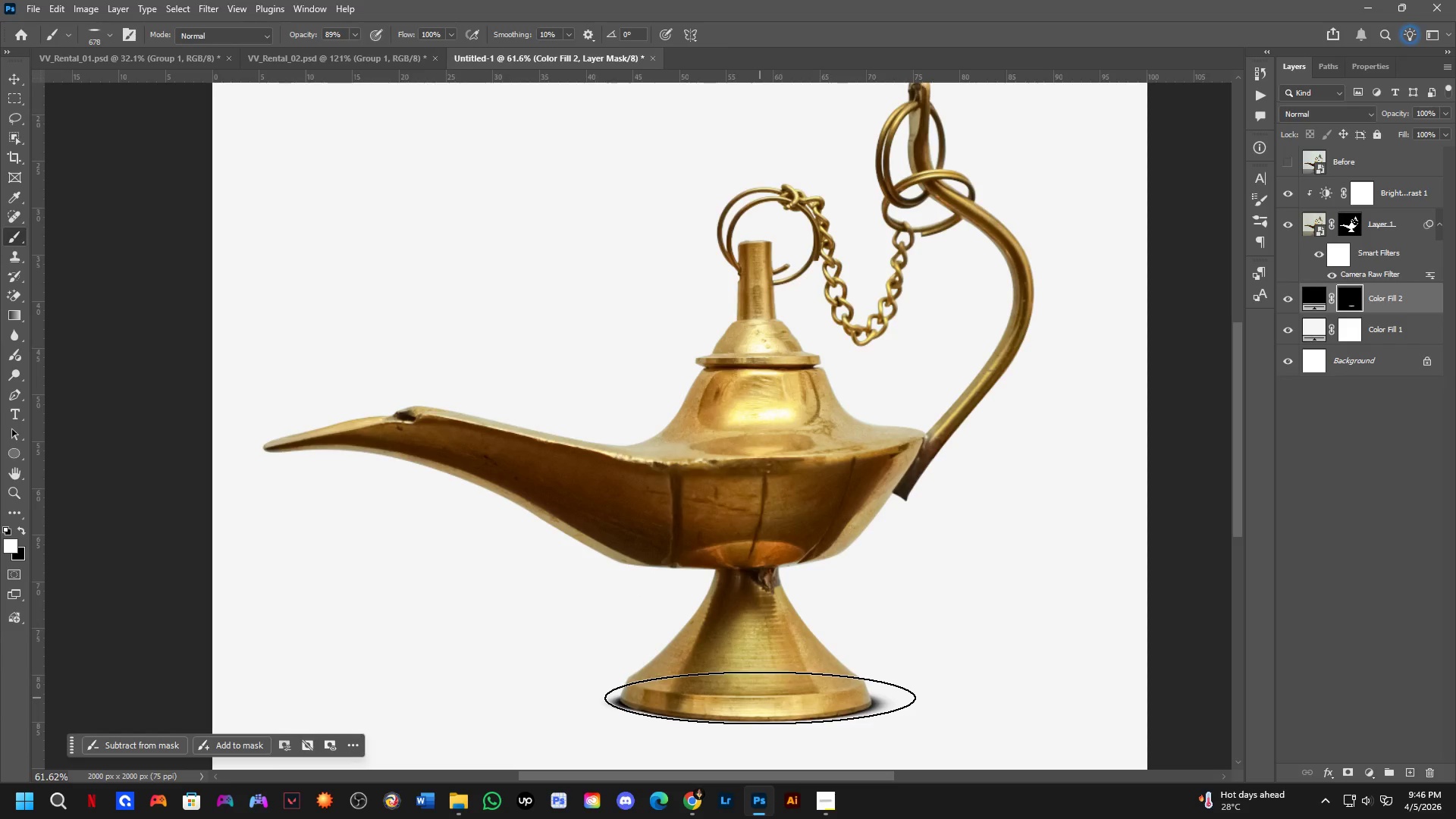 
left_click([768, 700])
 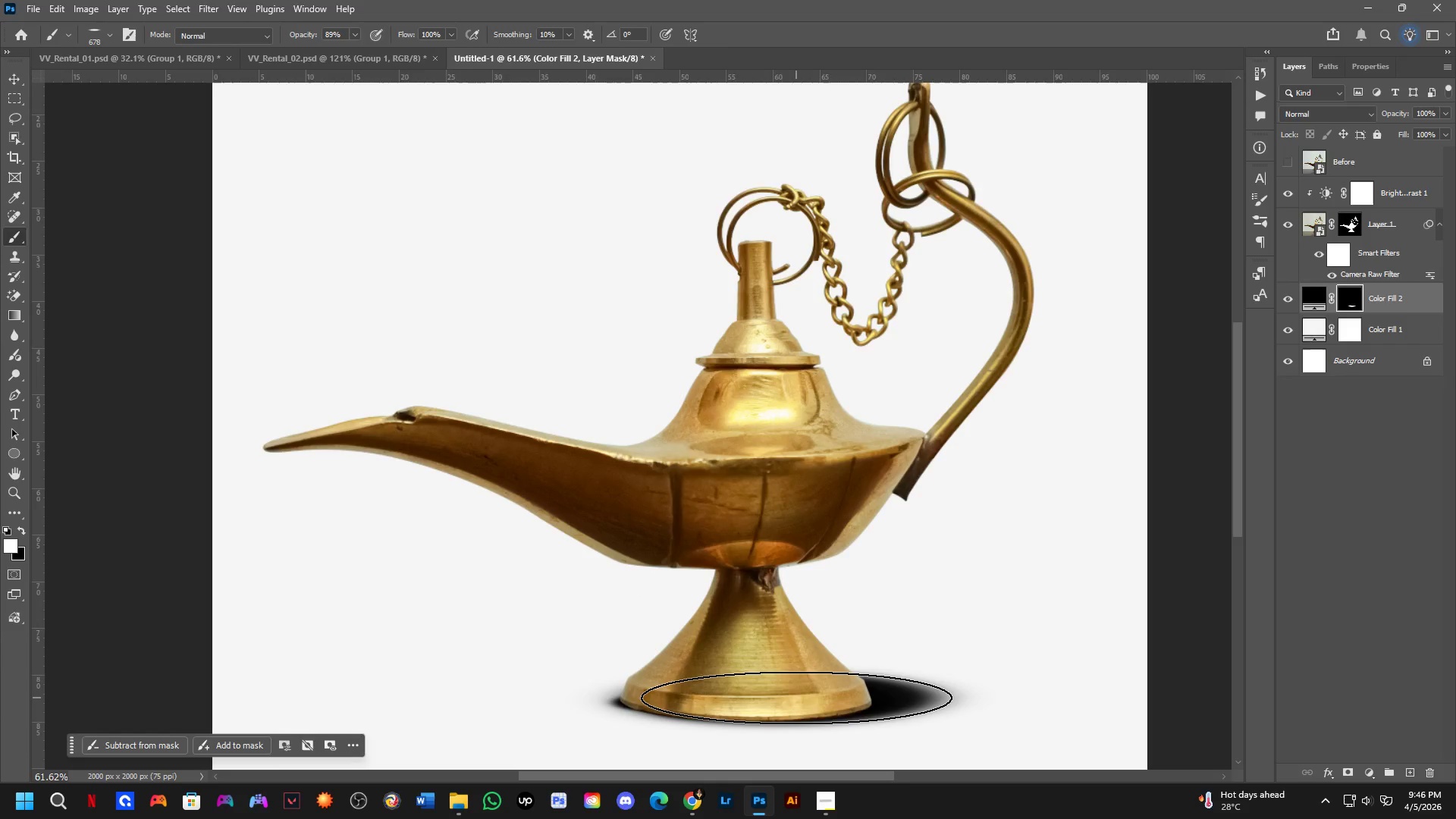 
key(Control+ControlLeft)
 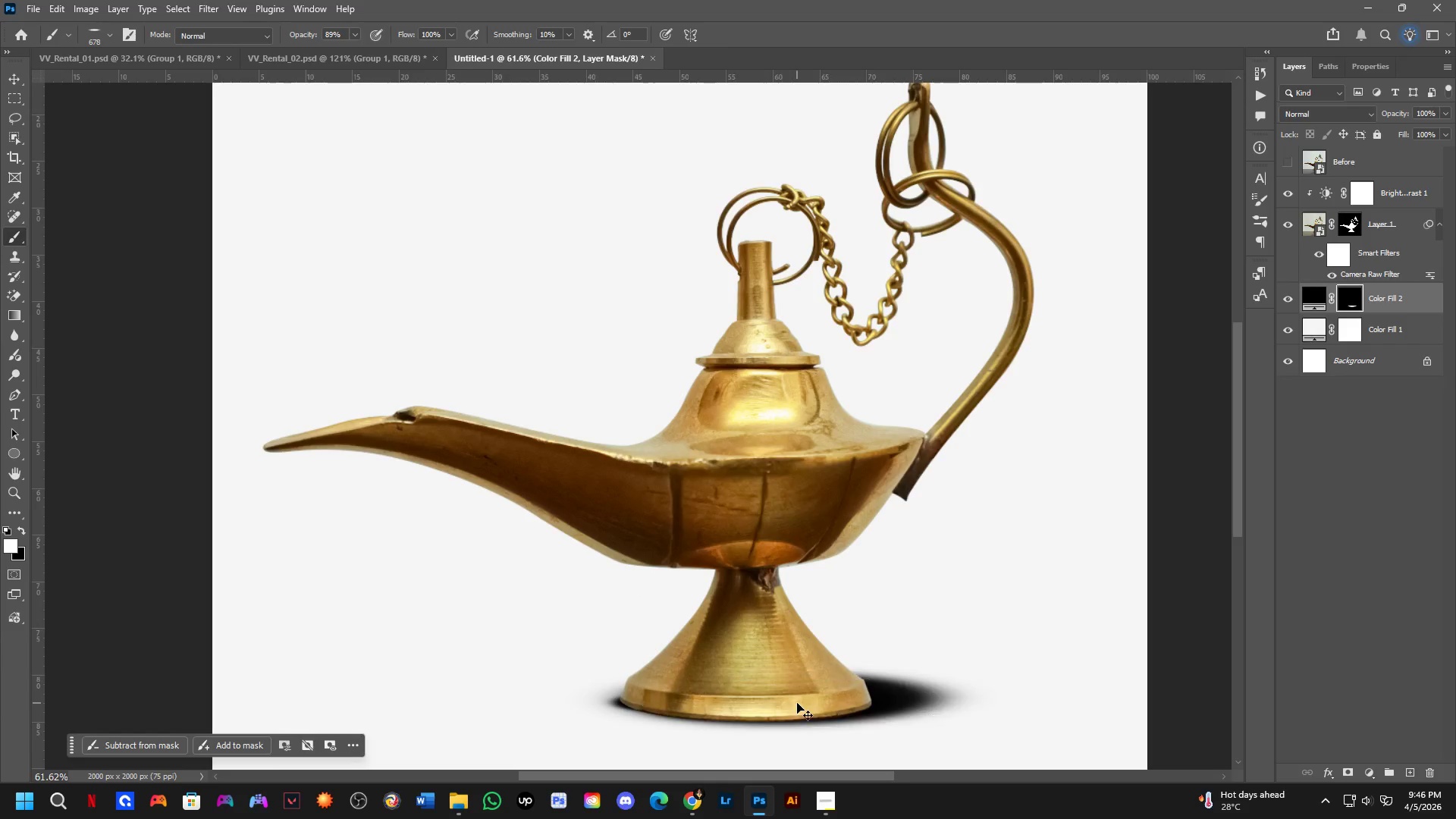 
key(Control+Z)
 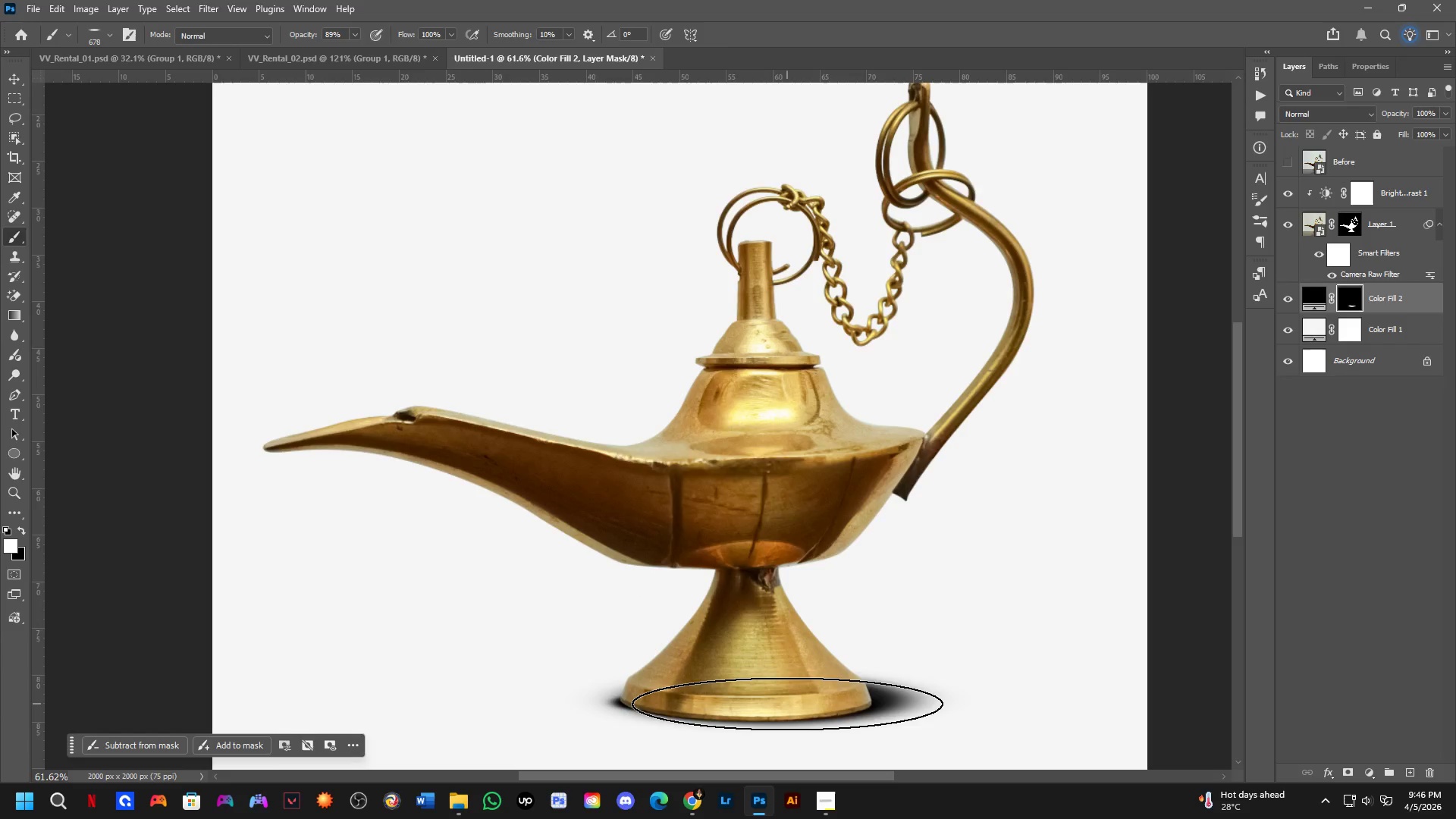 
hold_key(key=AltLeft, duration=0.53)
 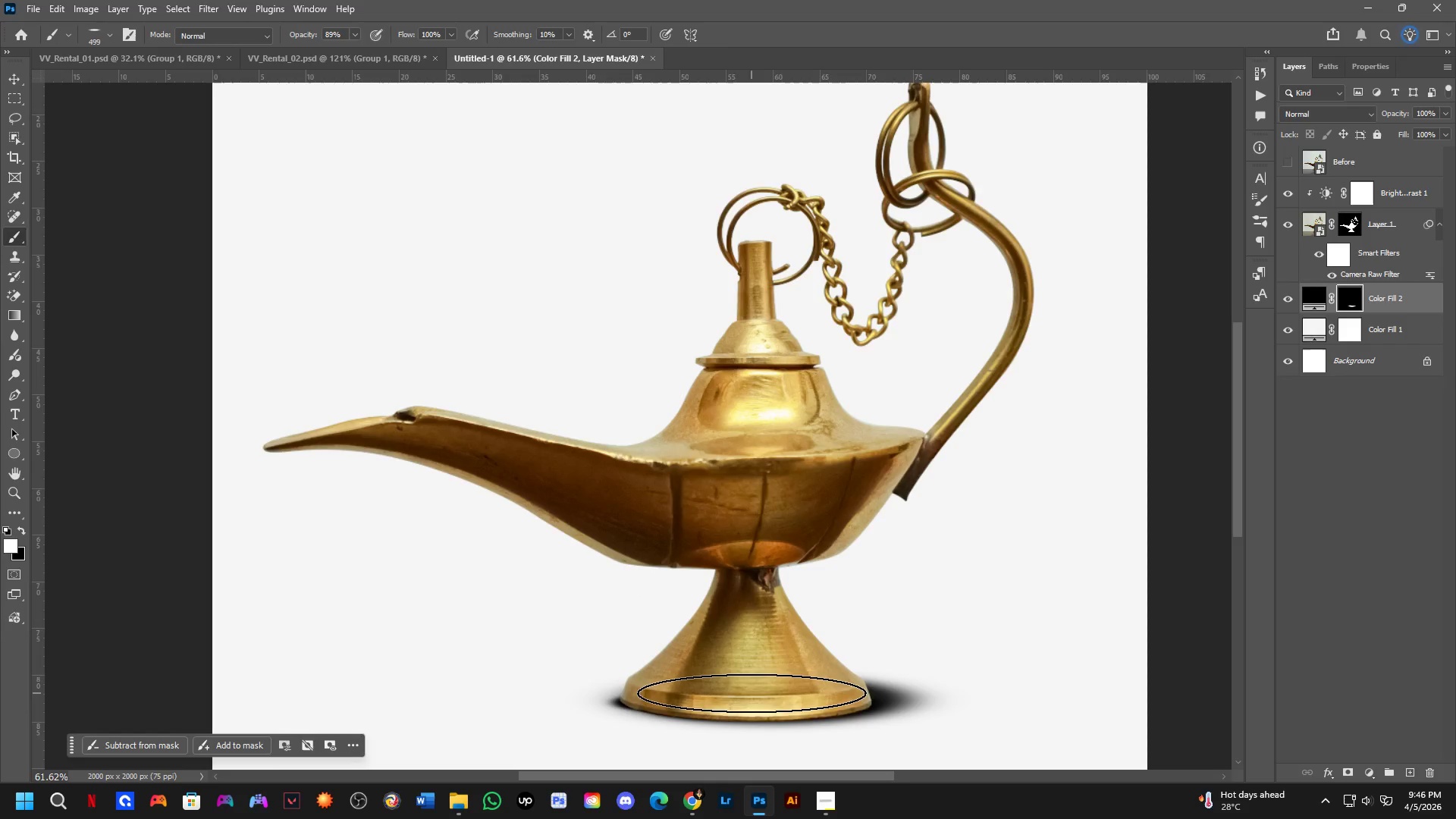 
key(X)
 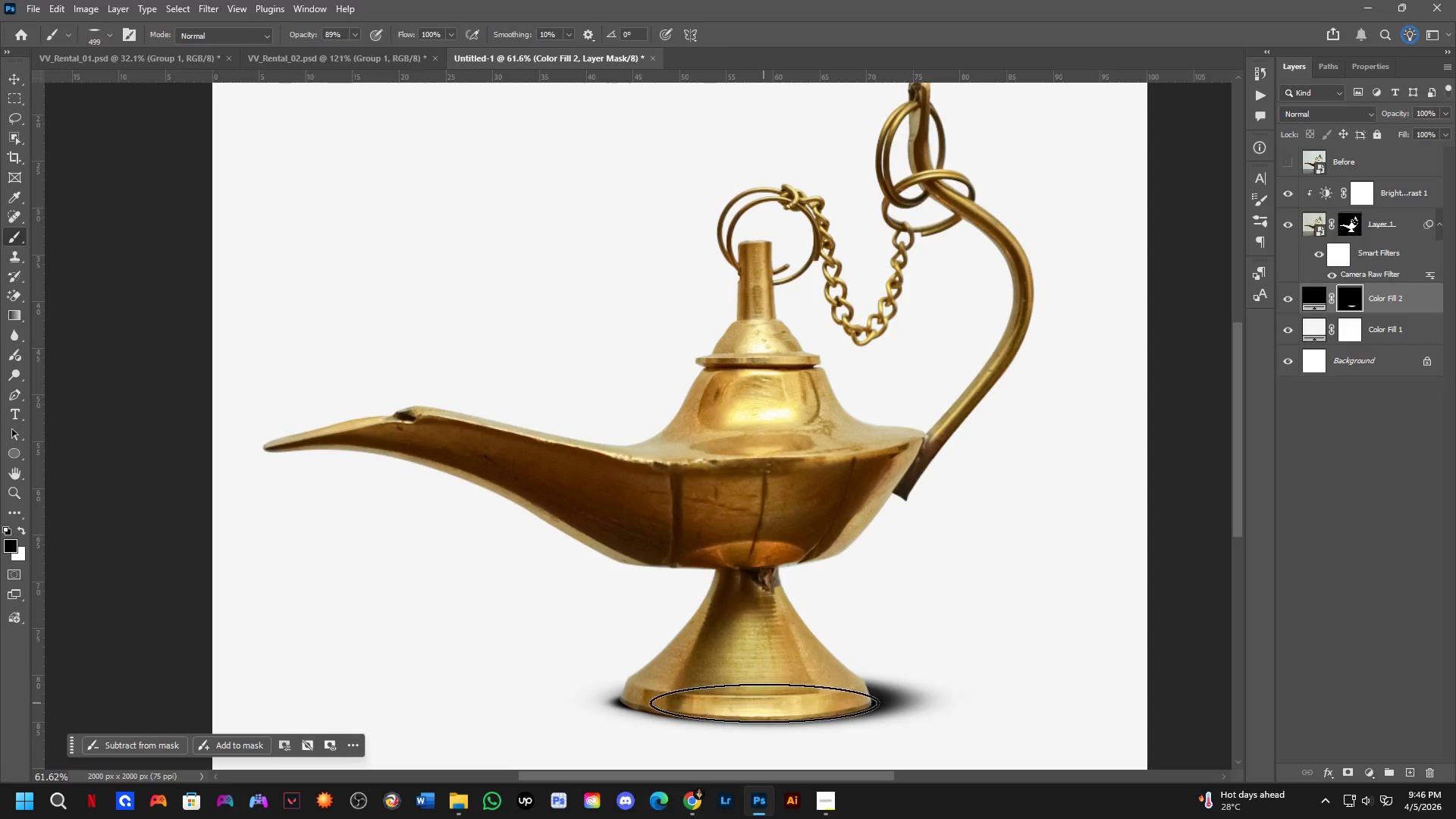 
left_click([765, 703])
 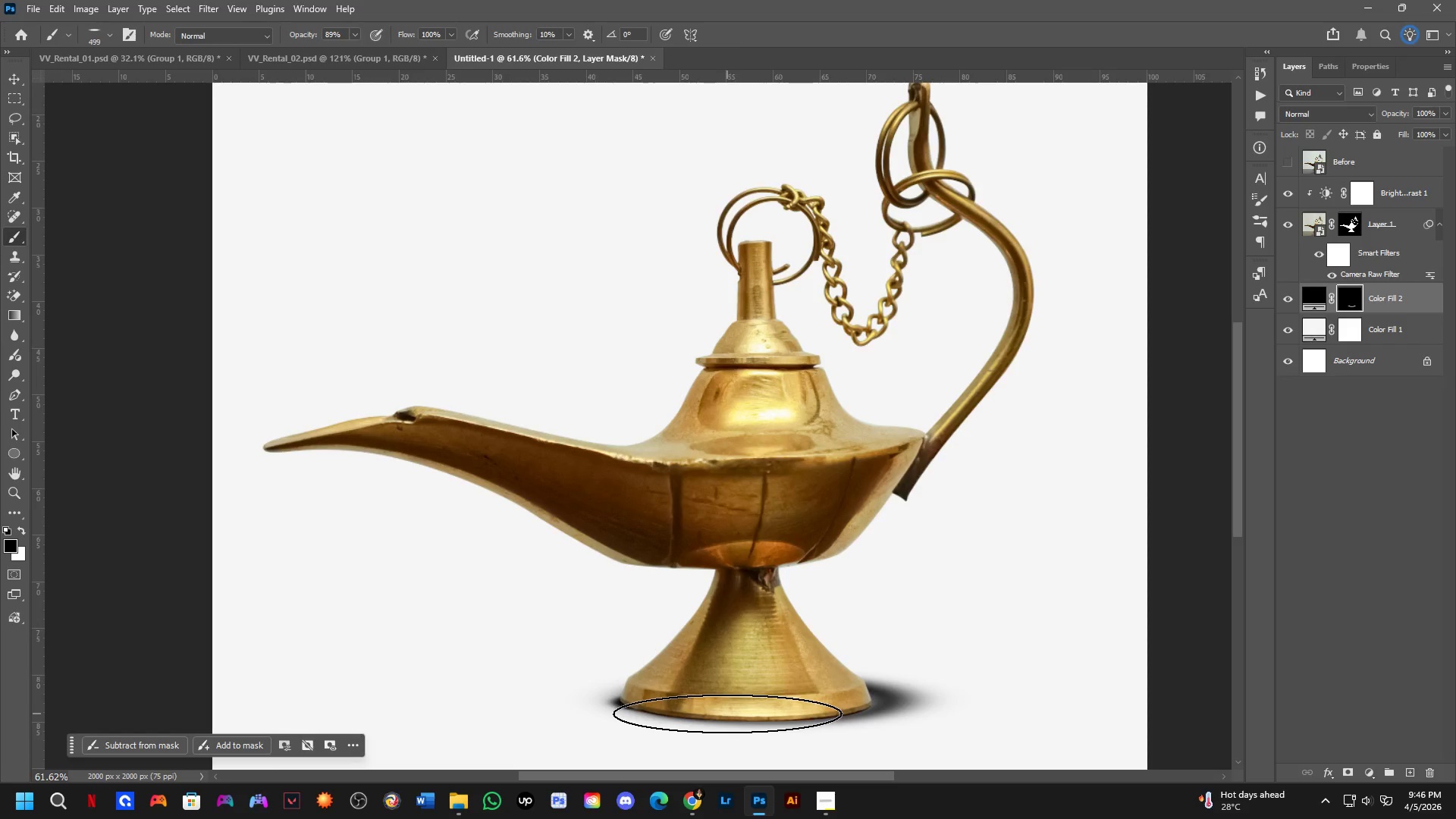 
key(Control+ControlLeft)
 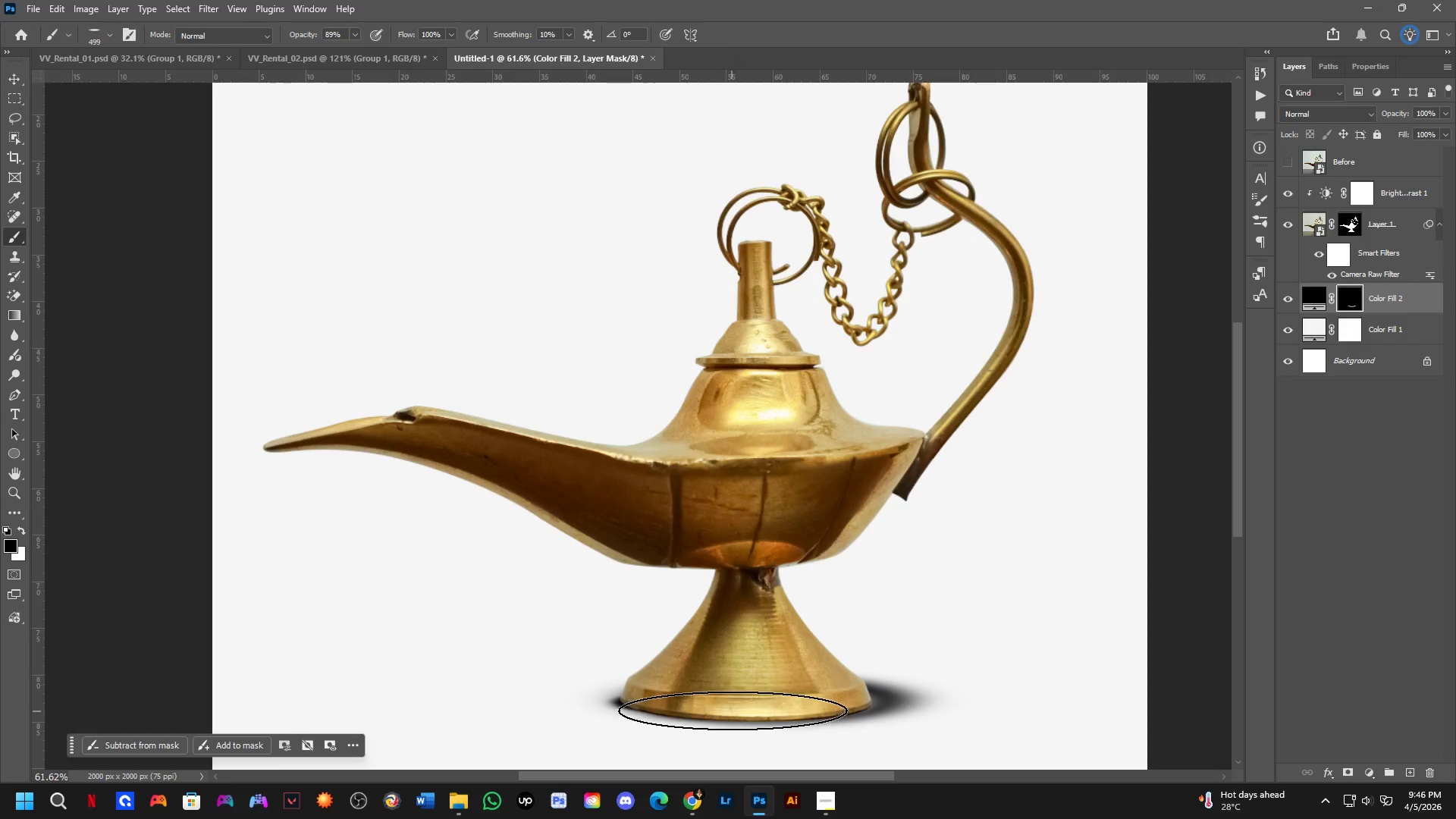 
key(Control+Z)
 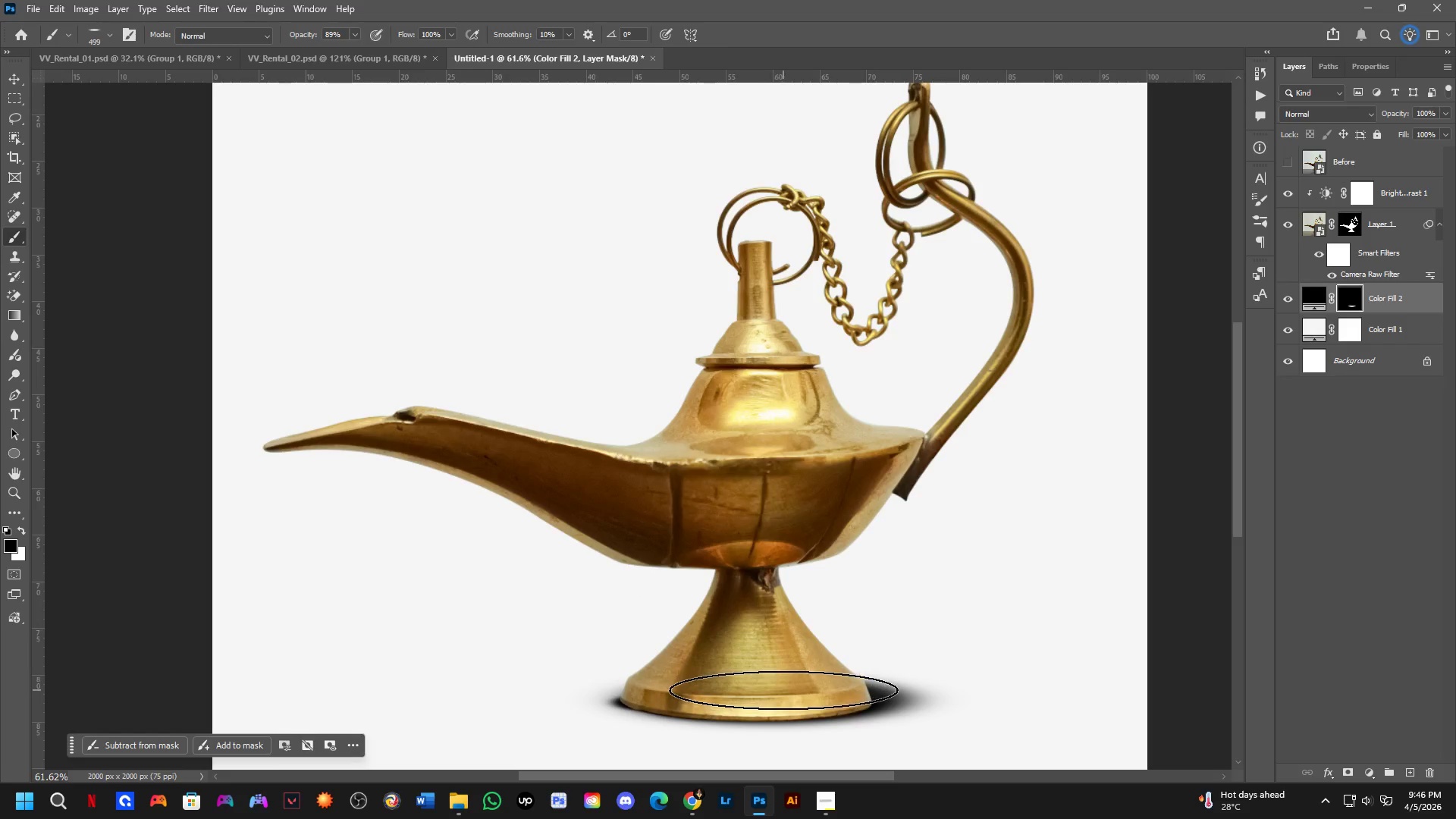 
key(Alt+AltLeft)
 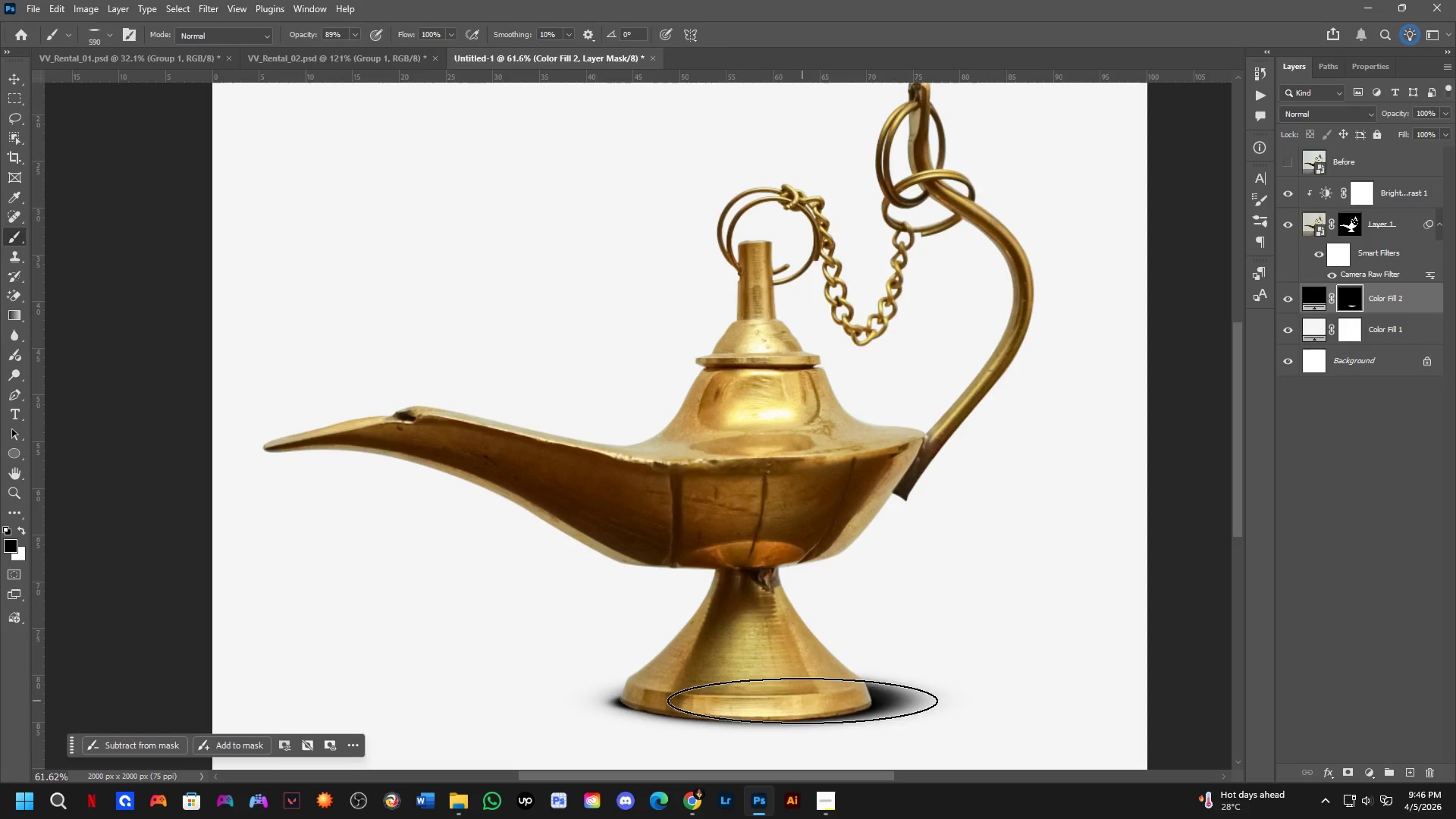 
left_click([804, 696])
 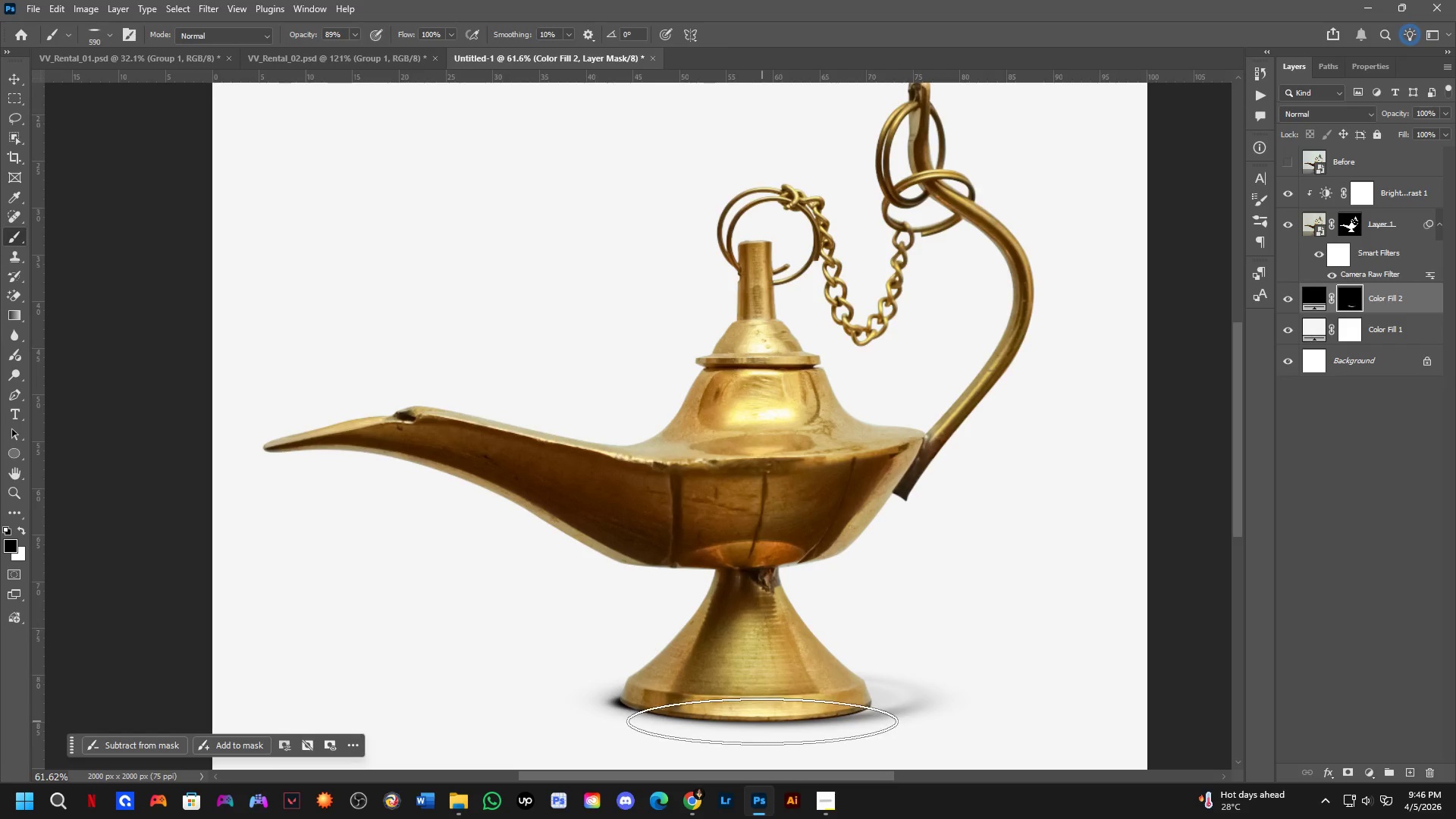 
key(Control+Z)
 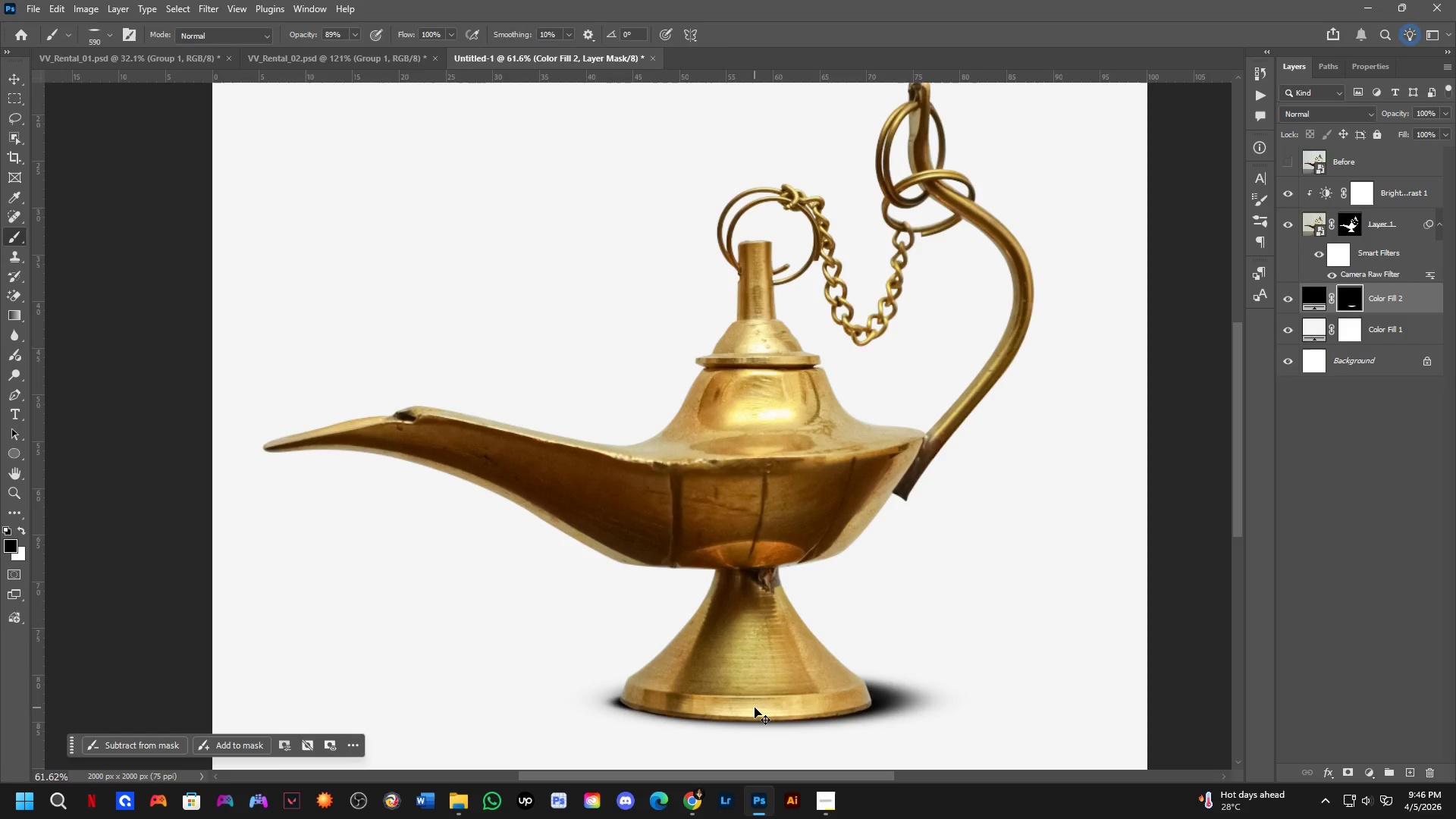 
key(Control+Z)
 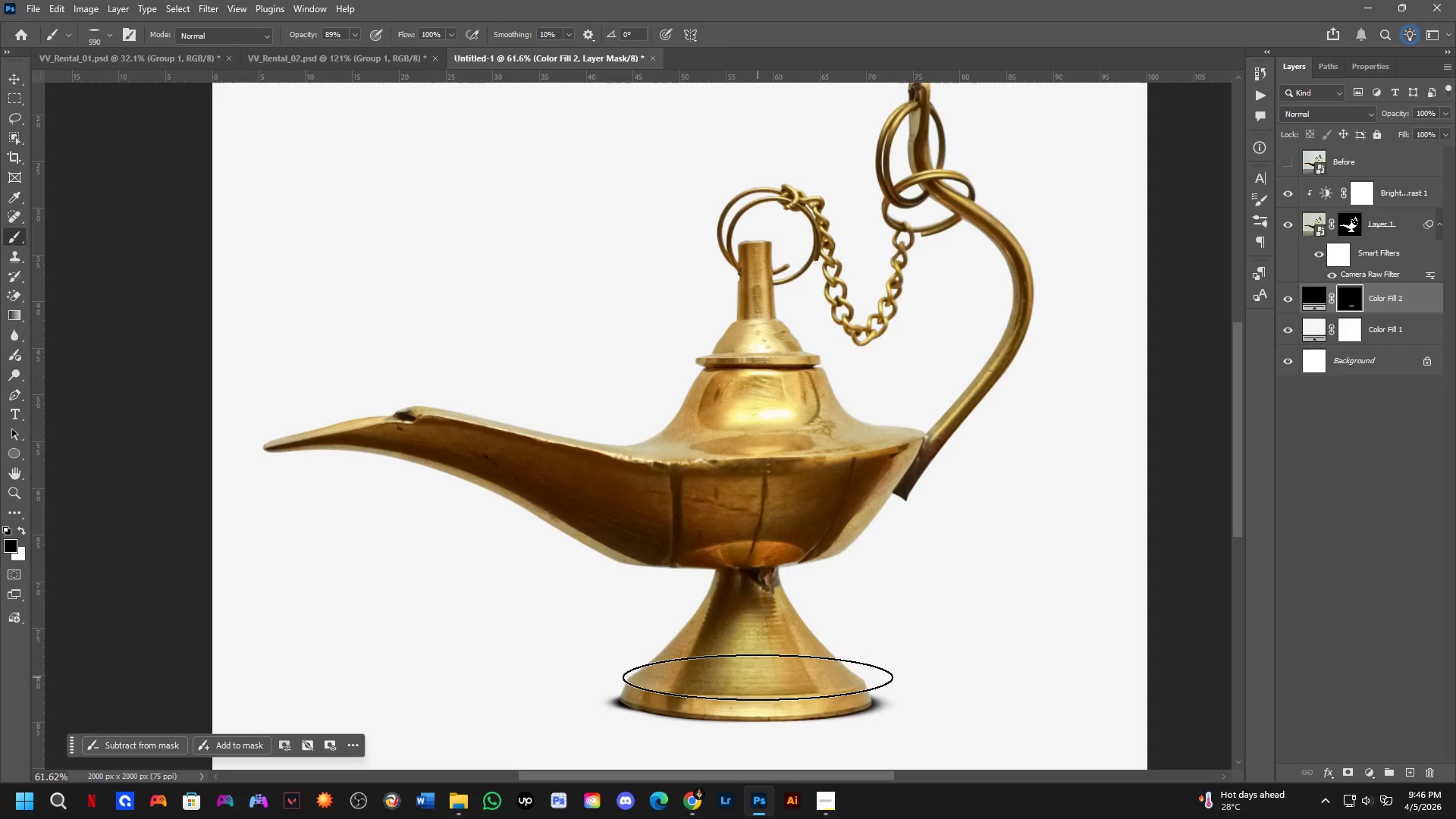 
key(Control+Z)
 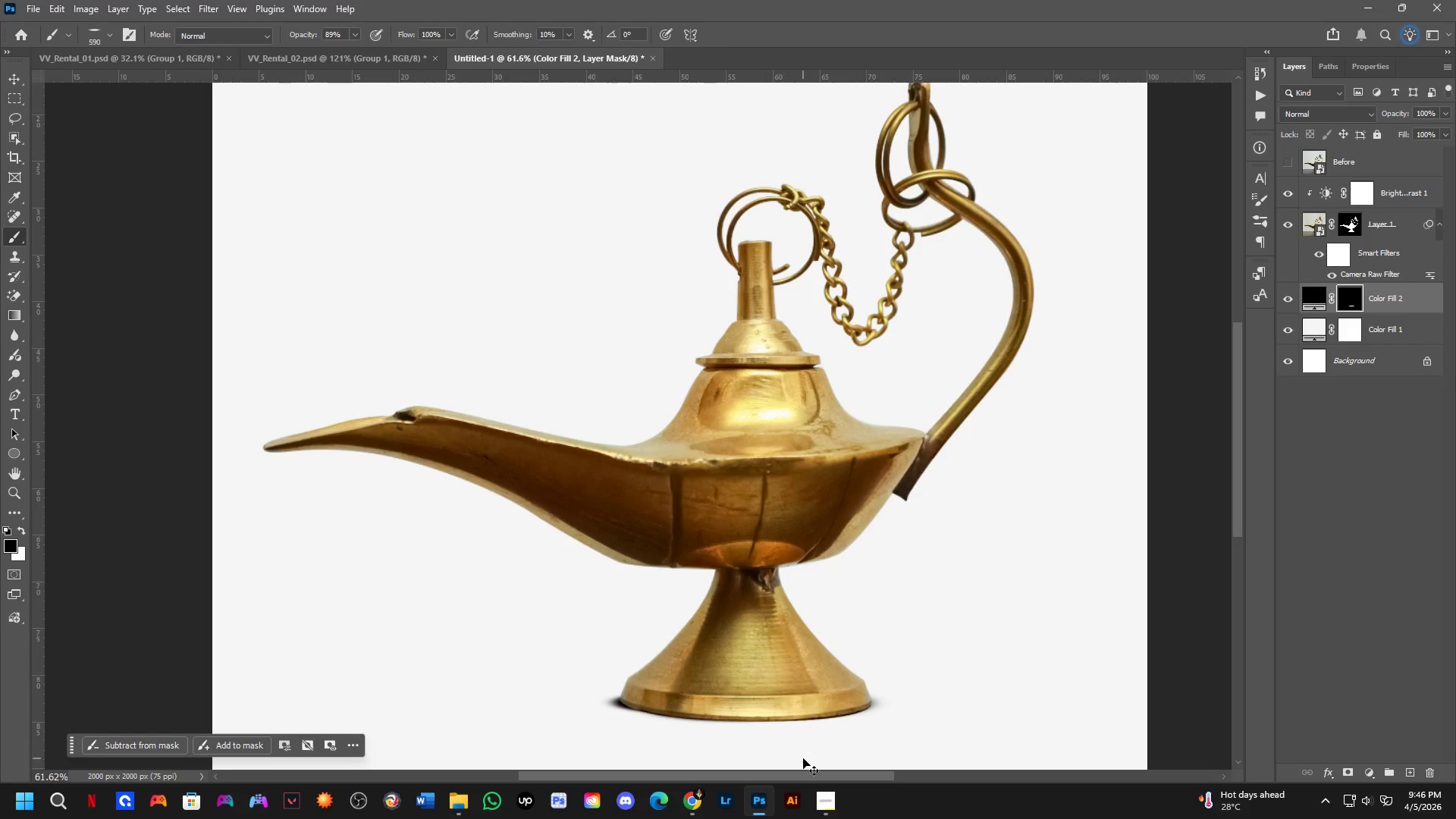 
key(Control+Z)
 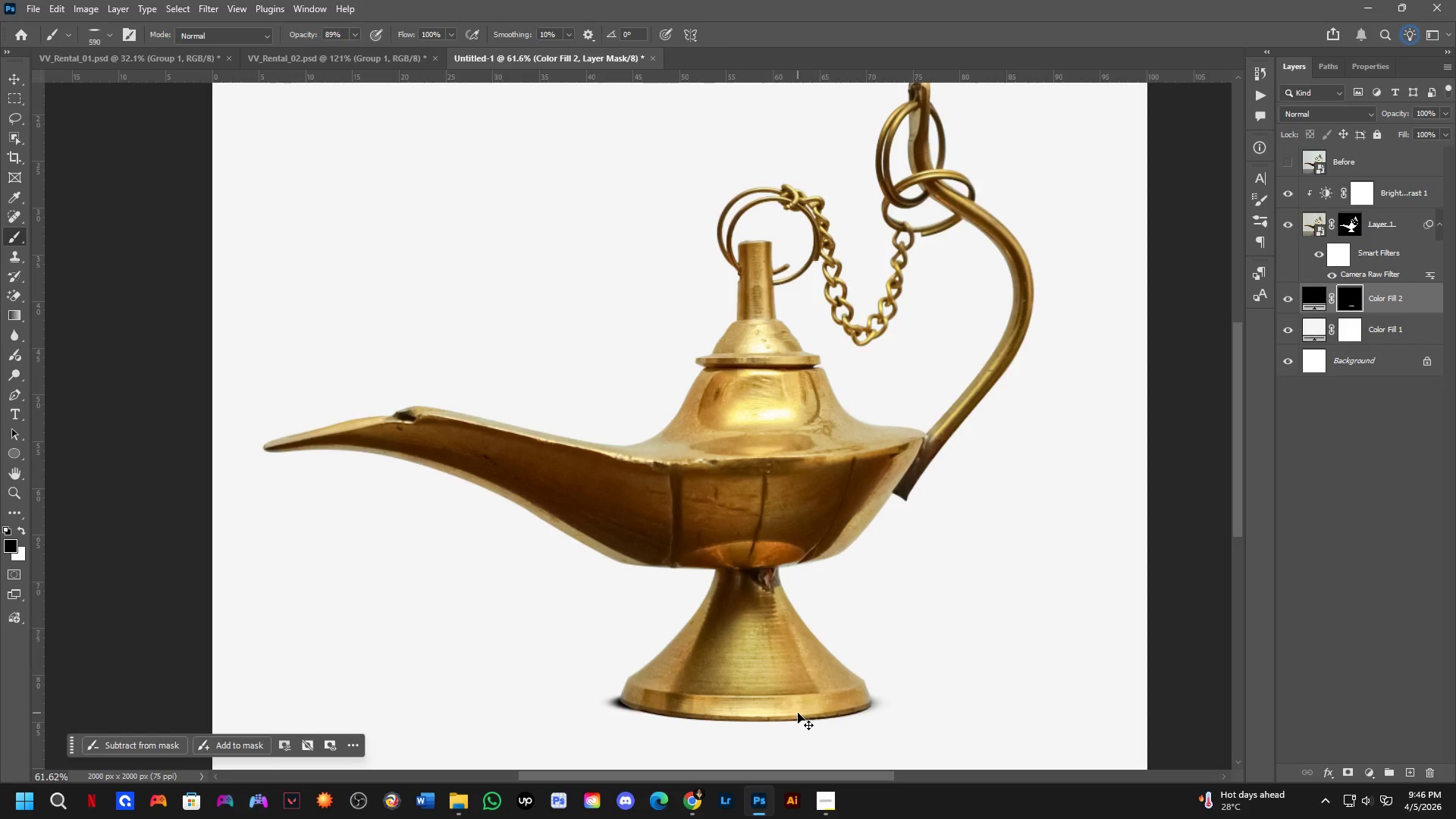 
key(Control+Z)
 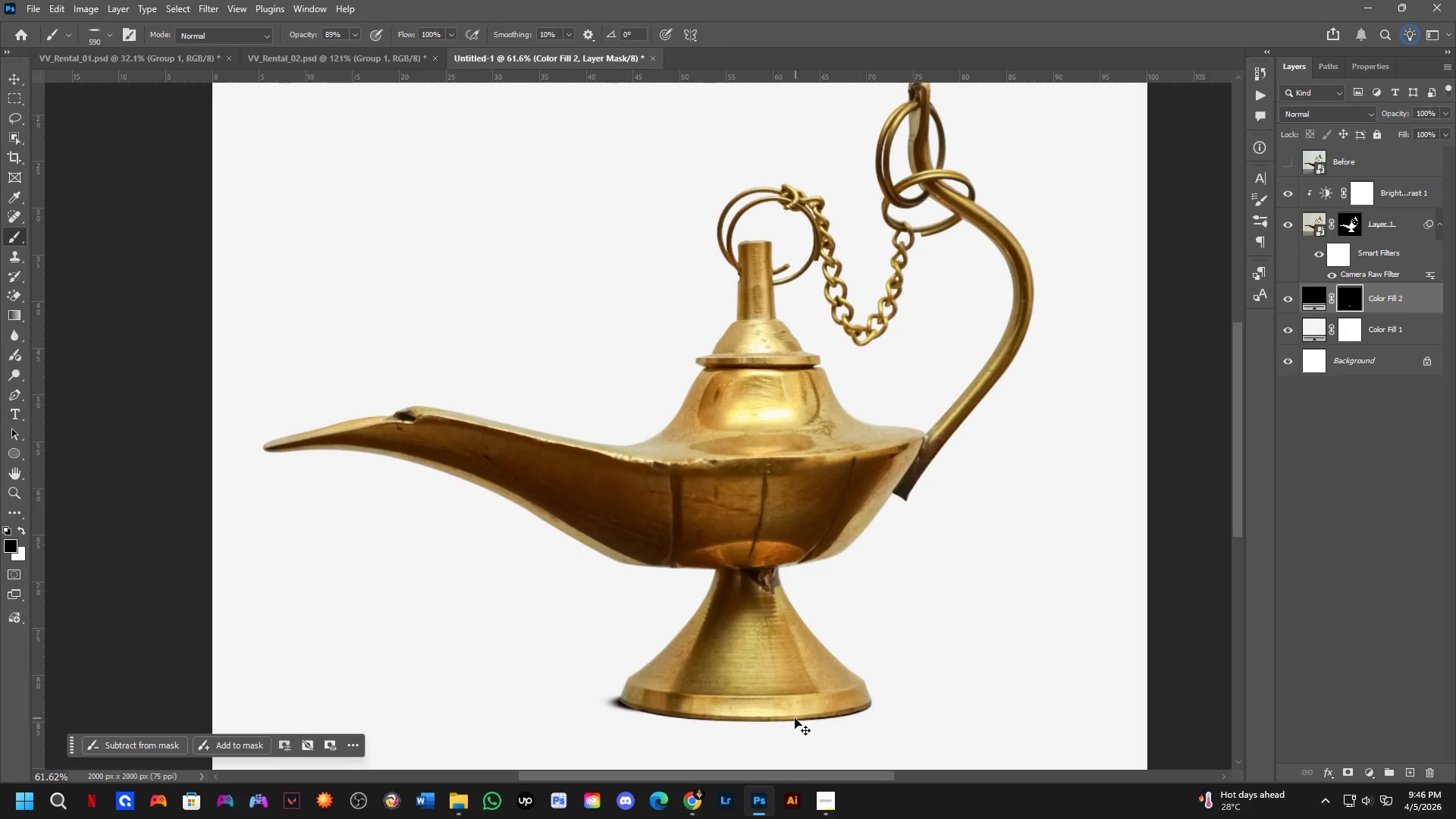 
key(Control+Z)
 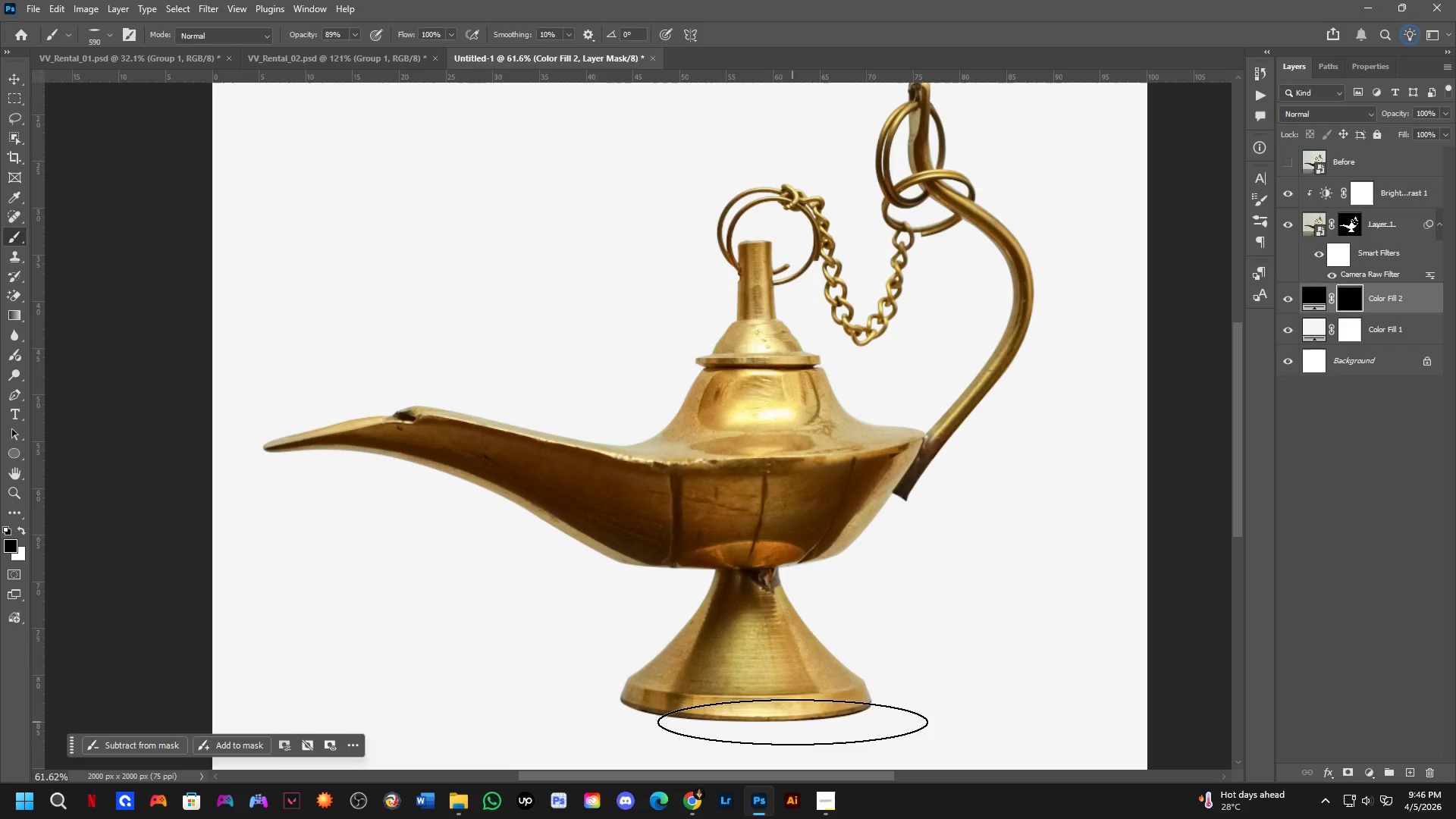 
hold_key(key=AltLeft, duration=0.44)
 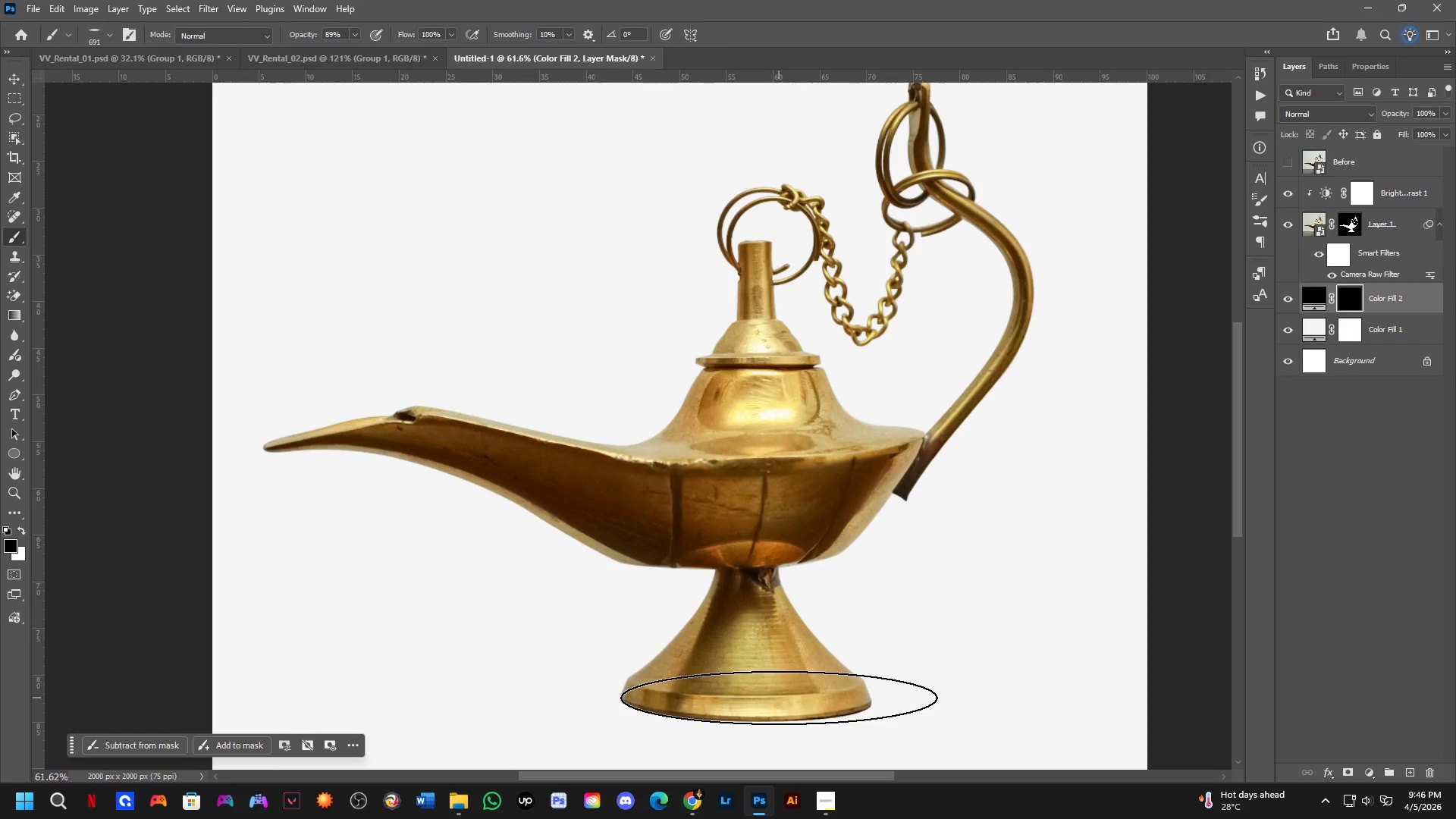 
left_click([778, 698])
 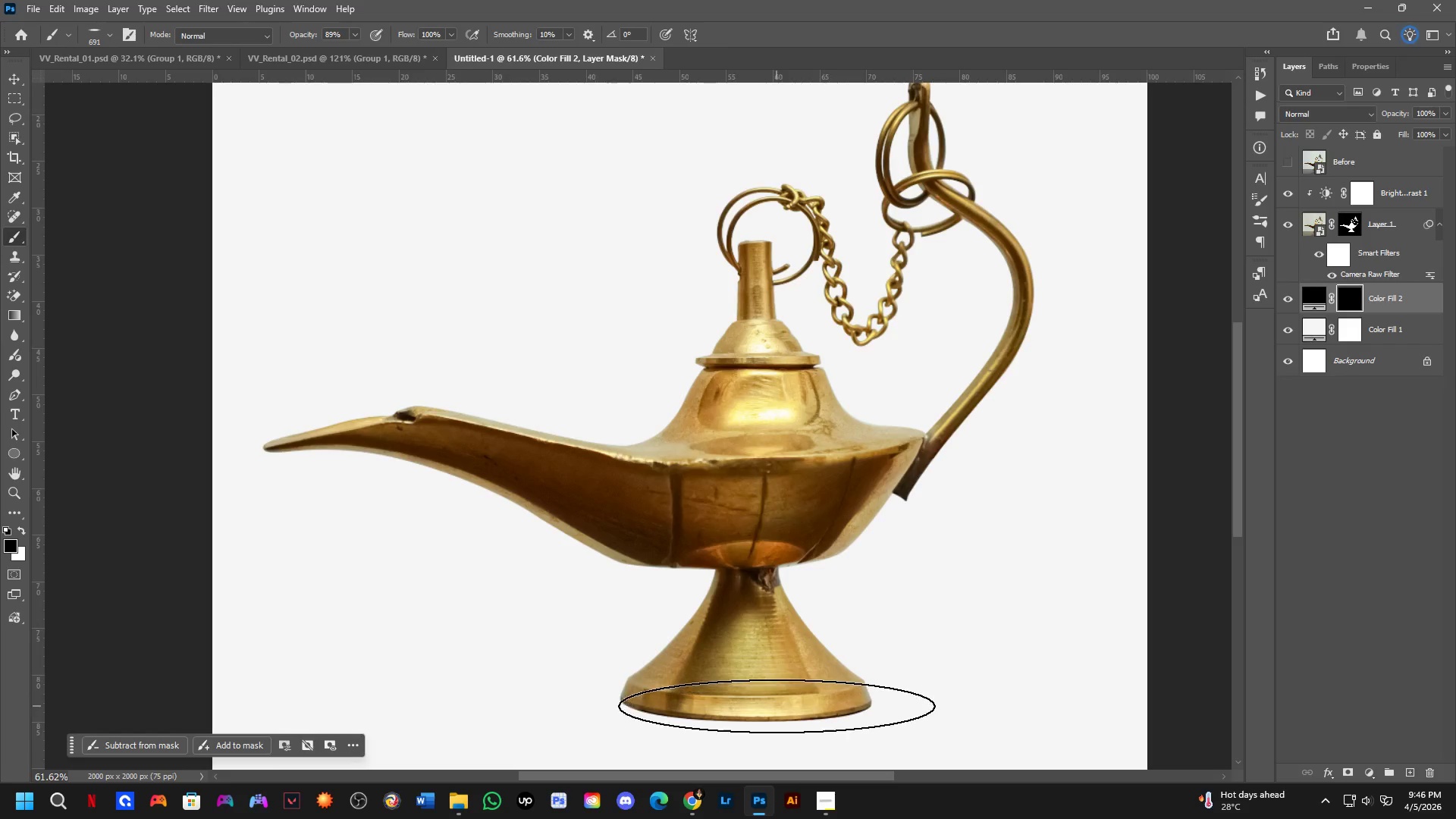 
key(X)
 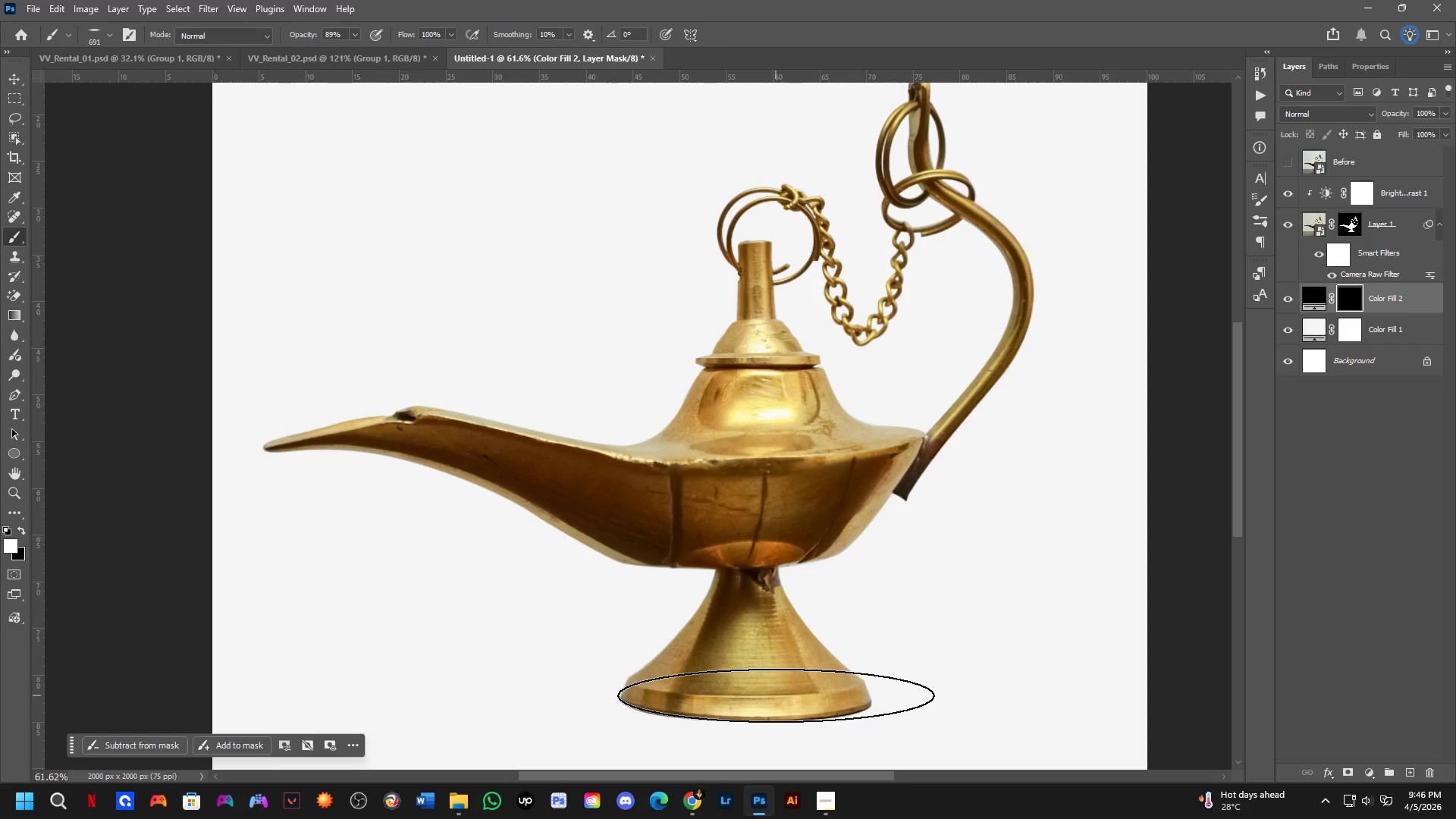 
left_click([776, 695])
 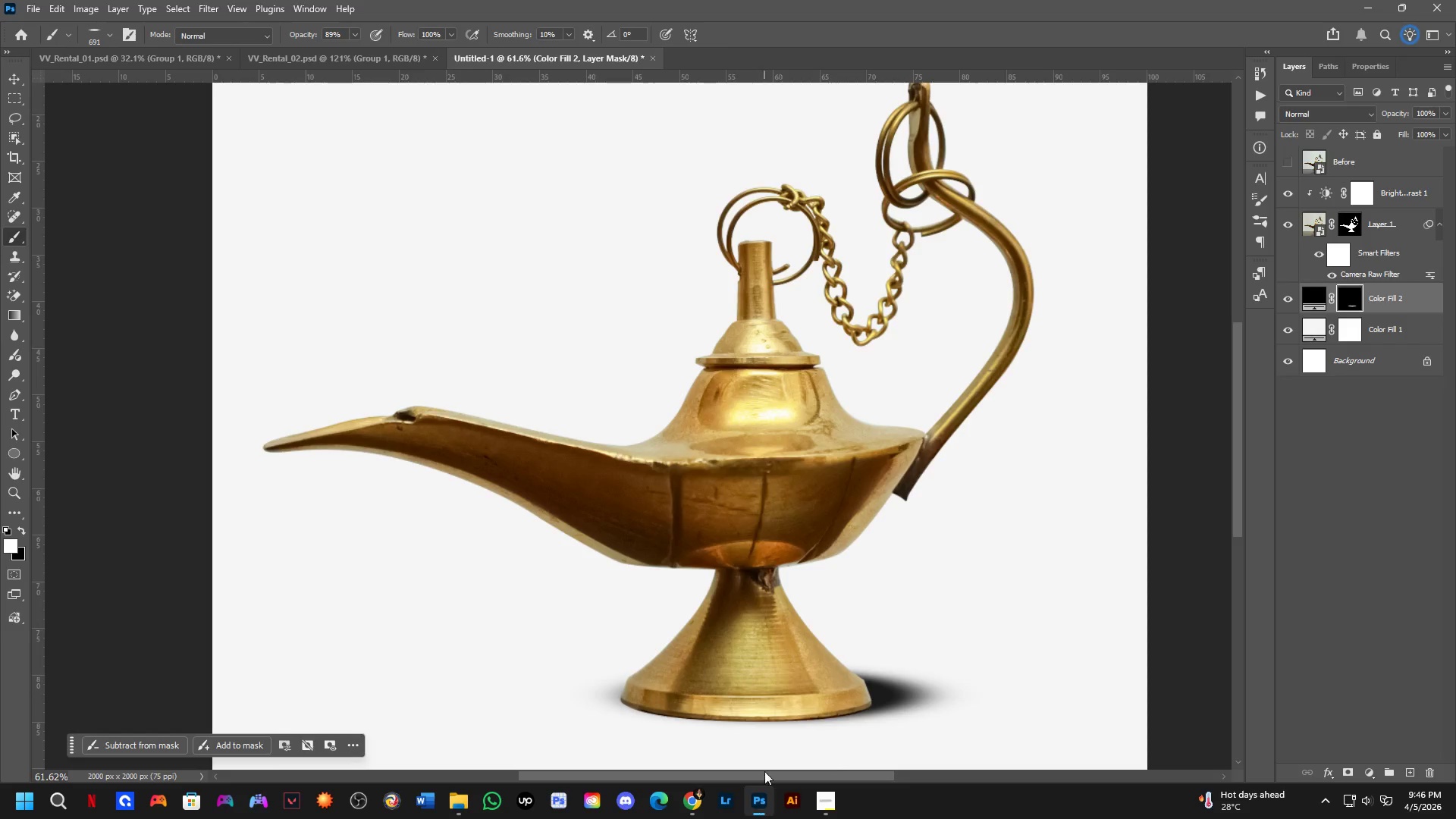 
key(Control+ControlLeft)
 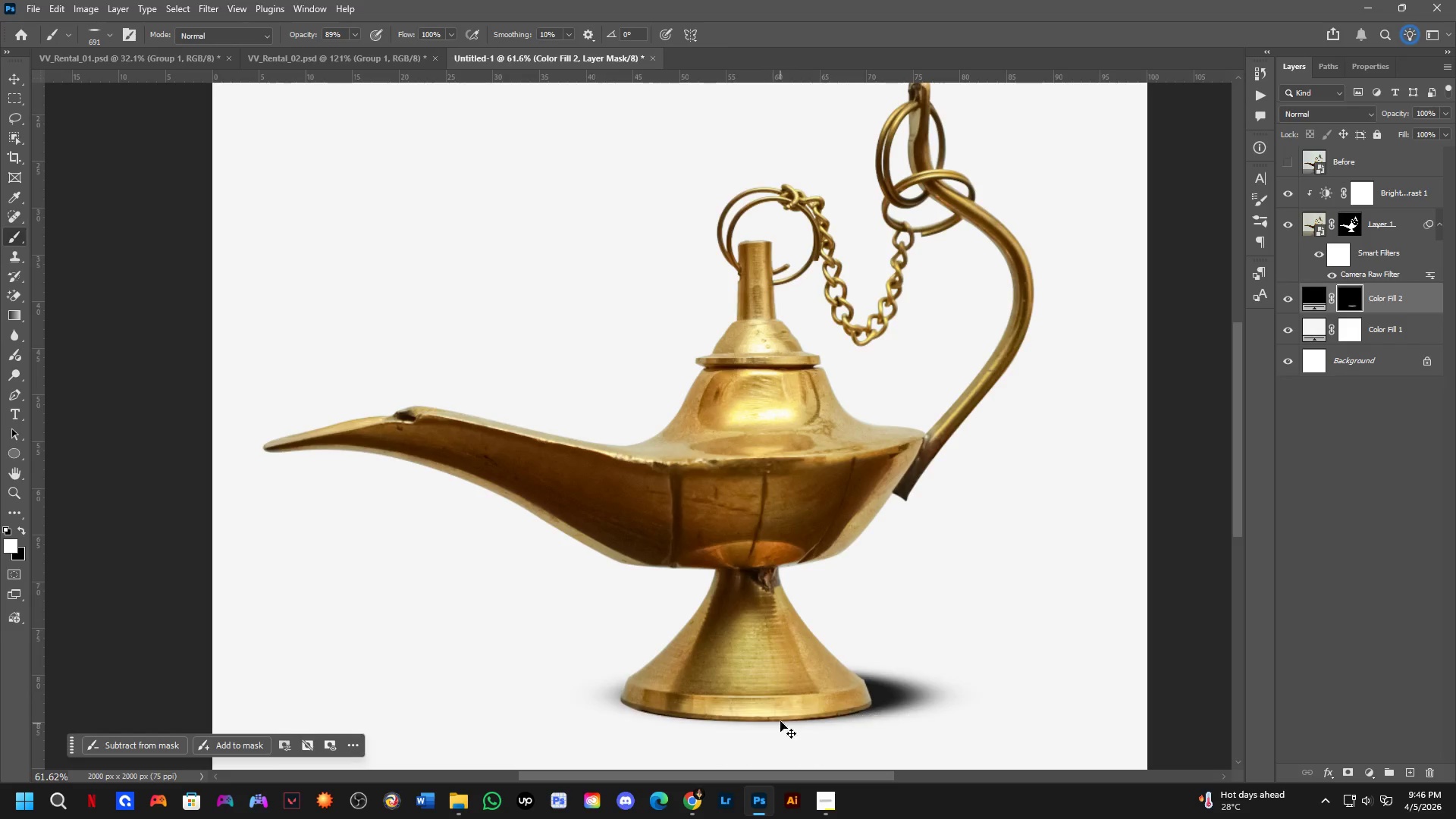 
key(Control+Z)
 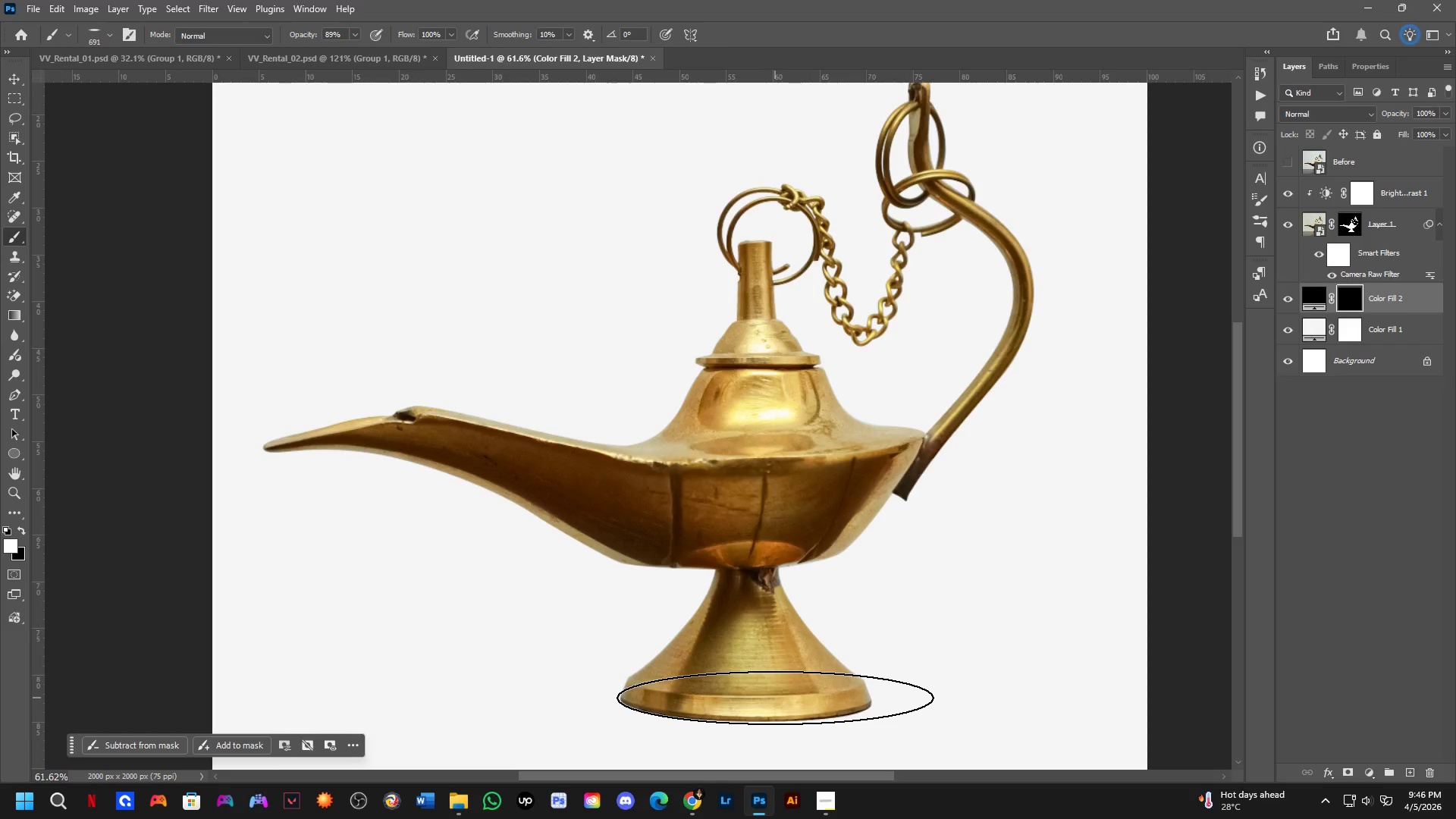 
left_click([775, 698])
 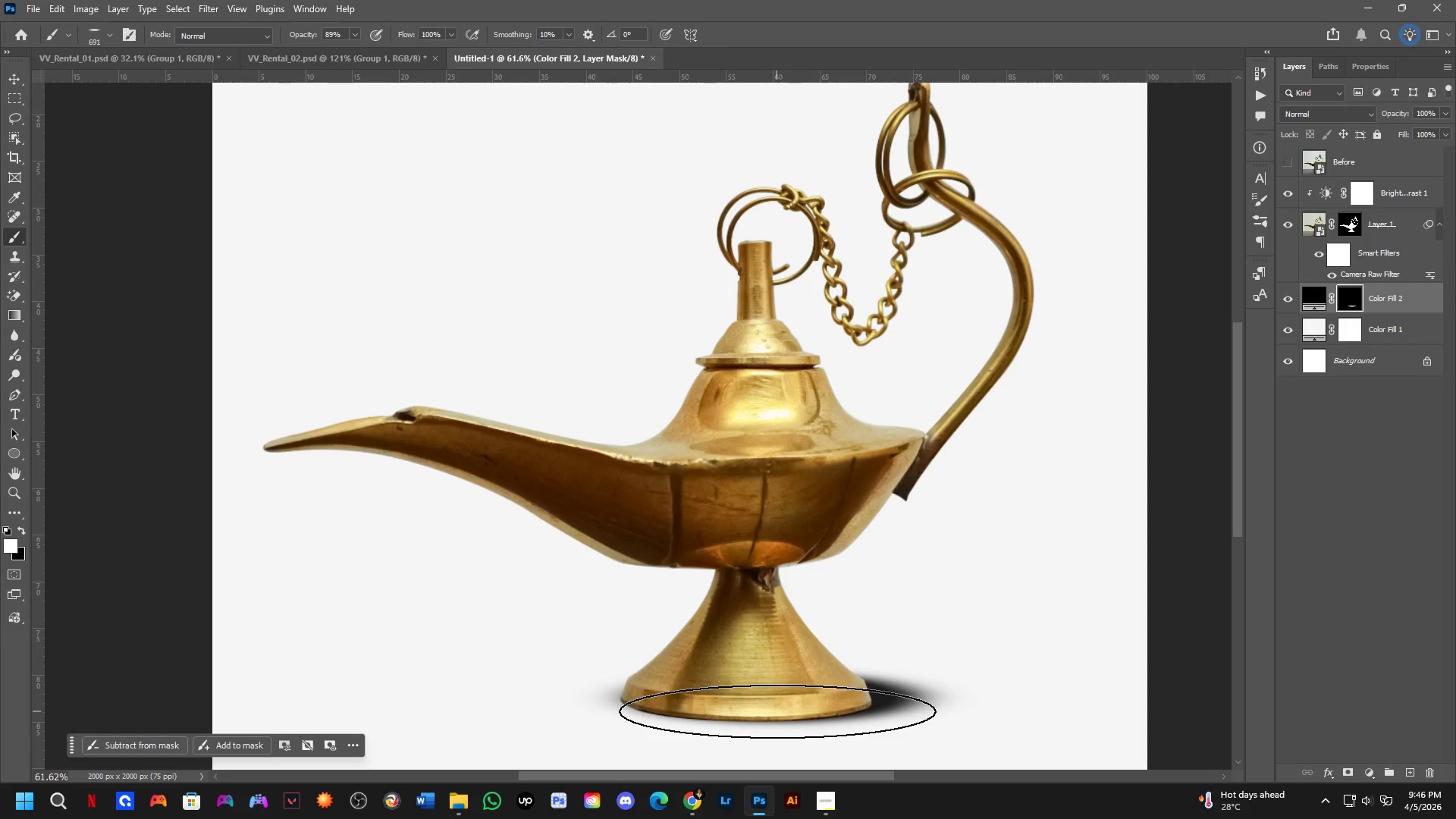 
key(Control+ControlLeft)
 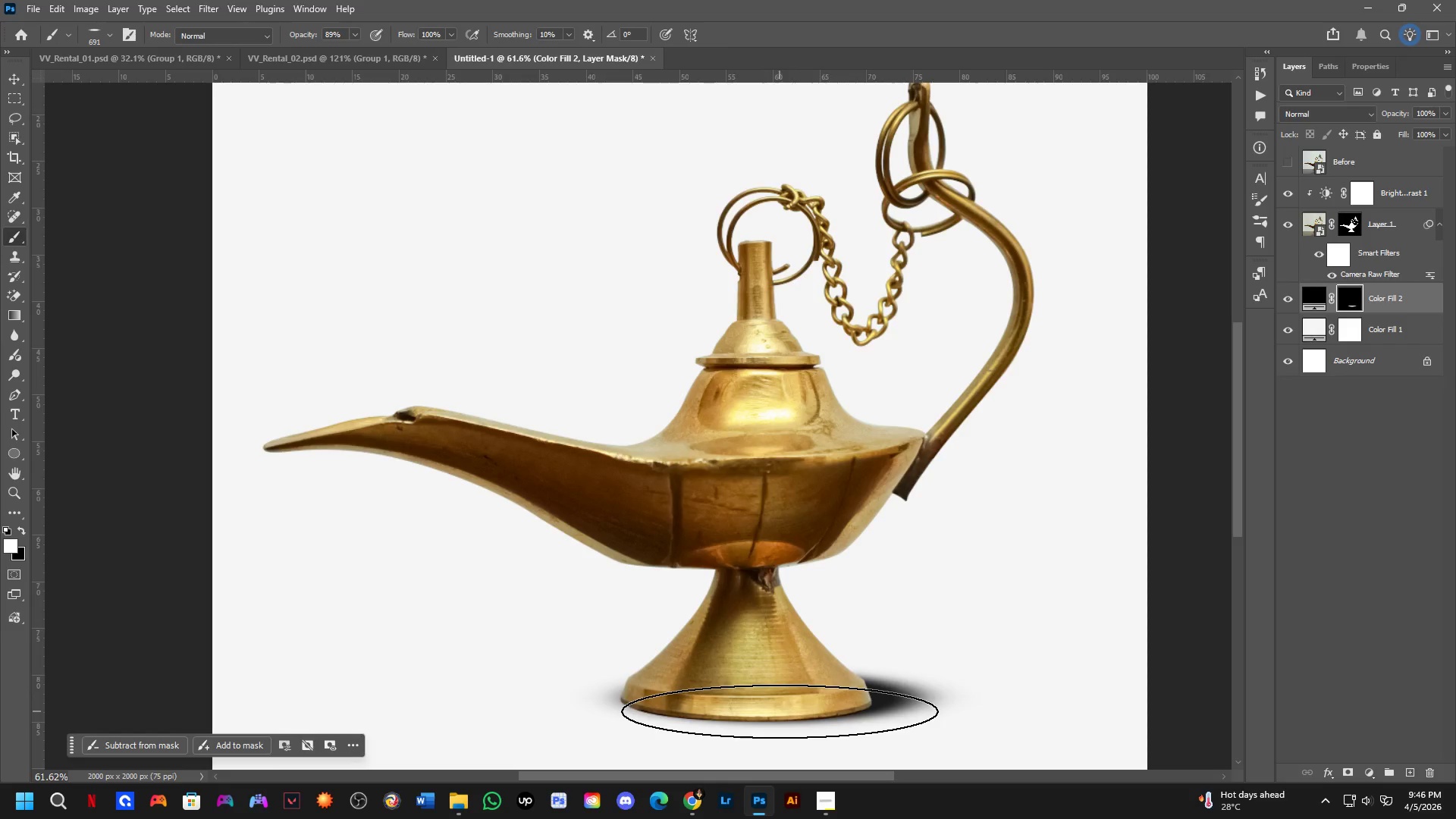 
key(Control+Z)
 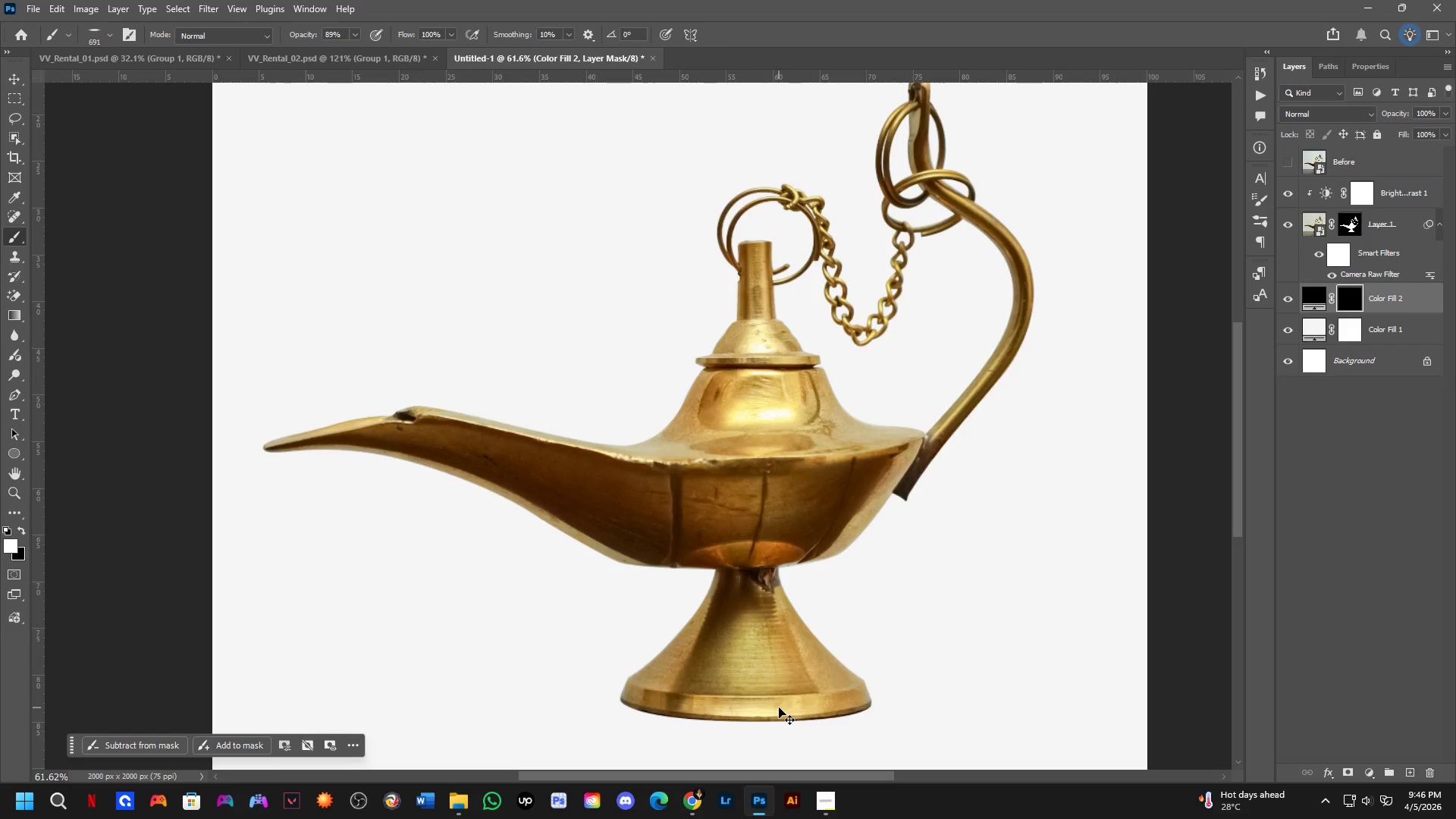 
left_click([779, 708])
 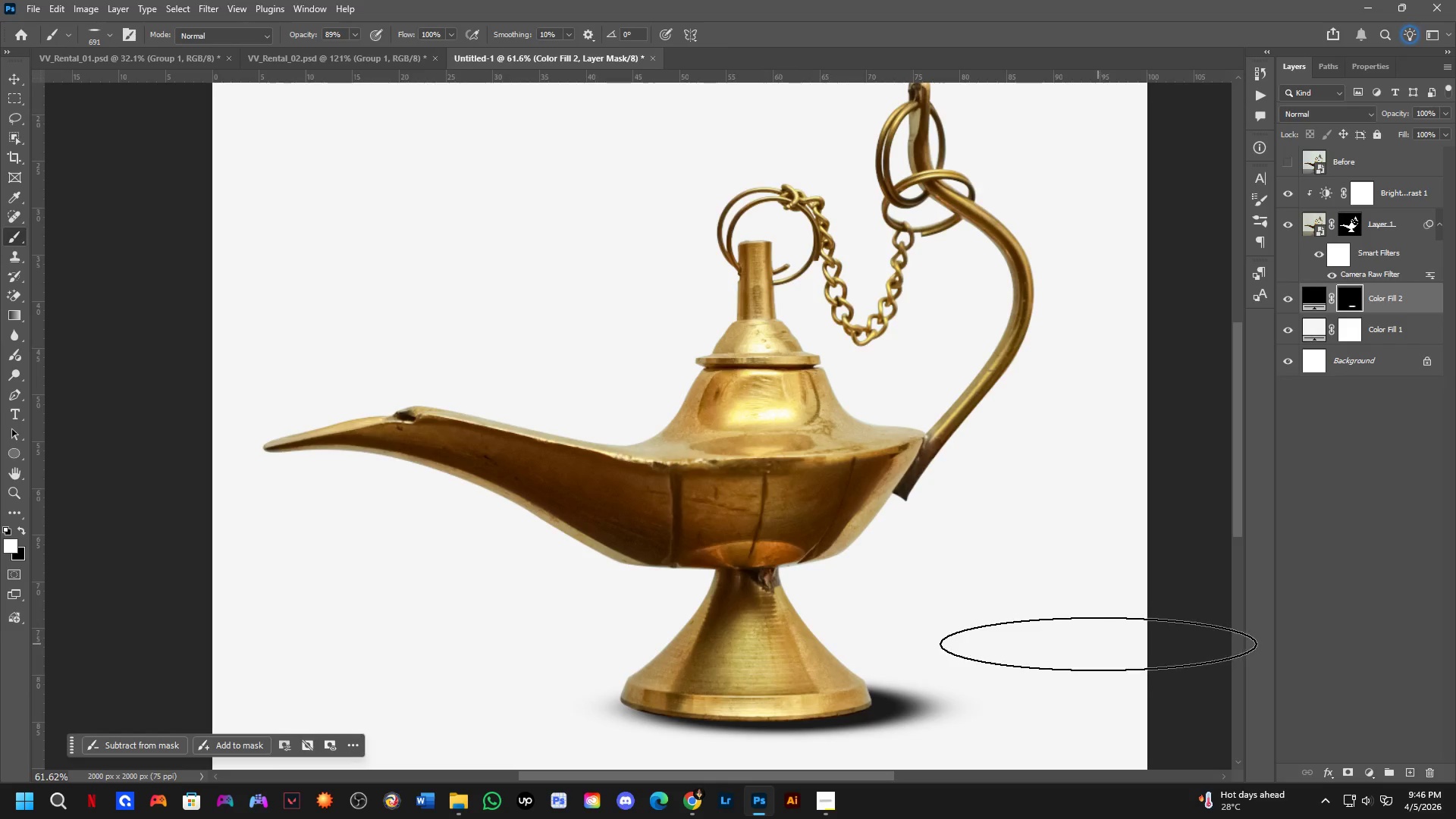 
scroll: coordinate [870, 594], scroll_direction: down, amount: 4.0
 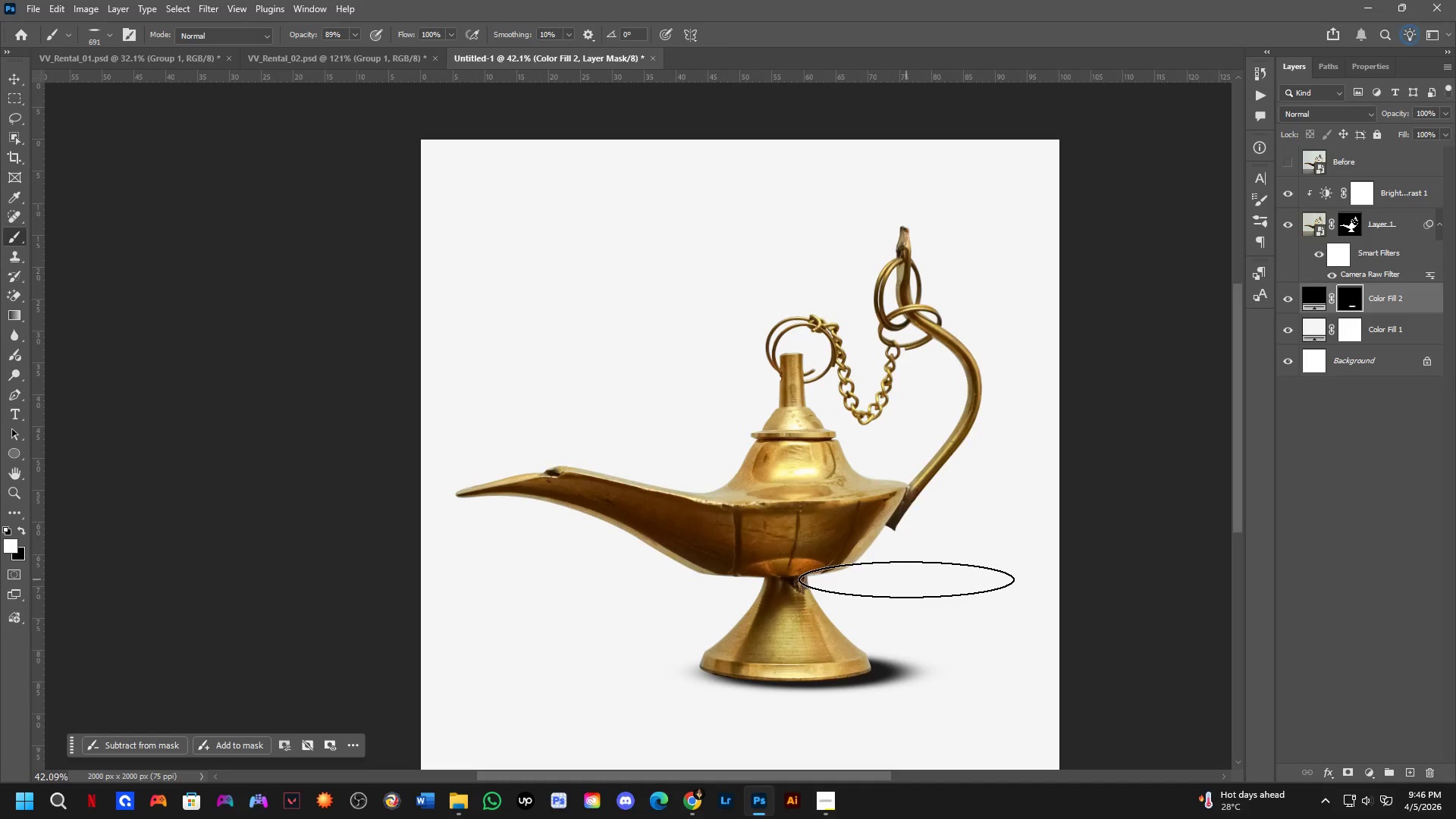 
key(Control+ControlLeft)
 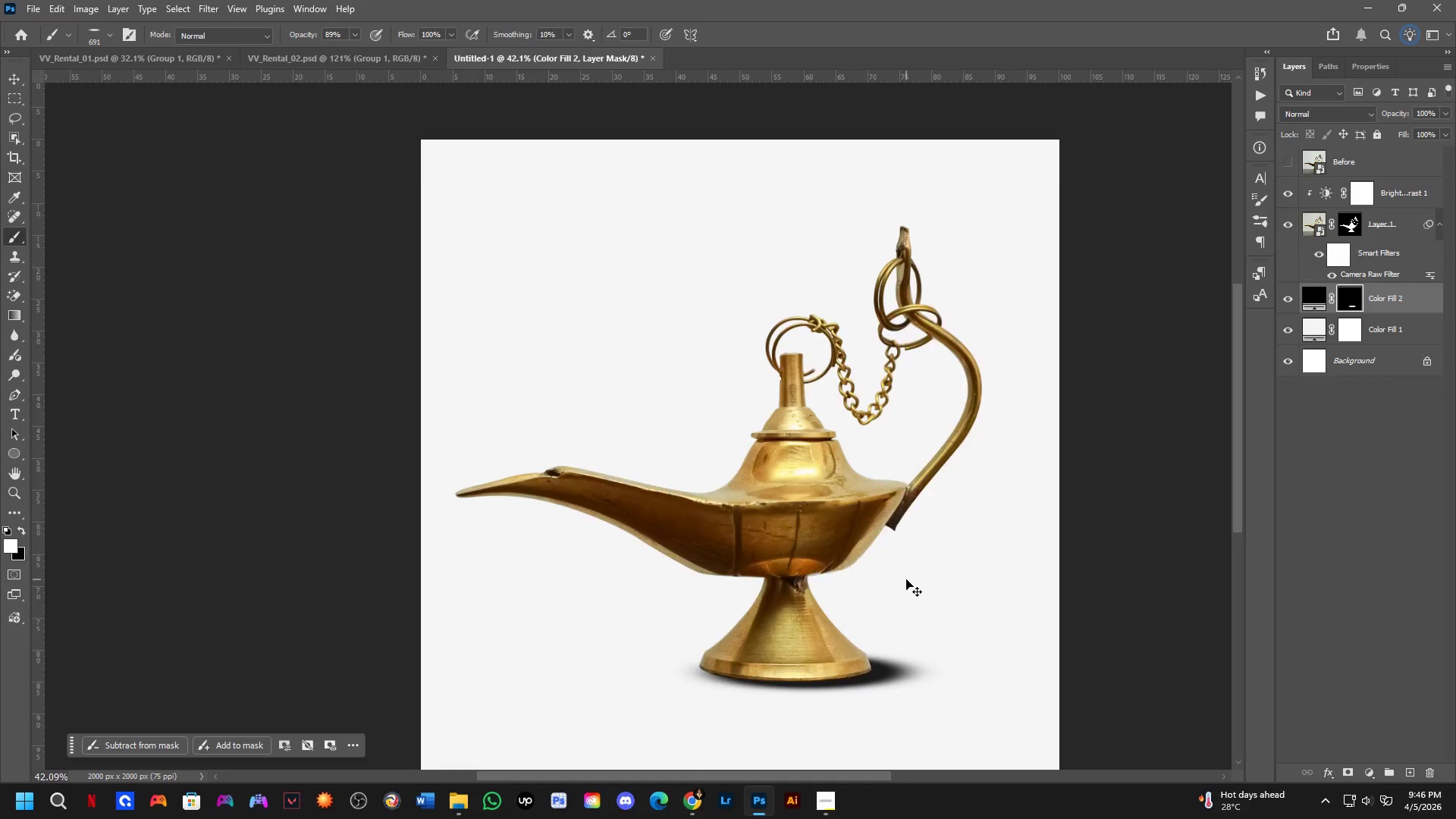 
key(Control+Tab)
 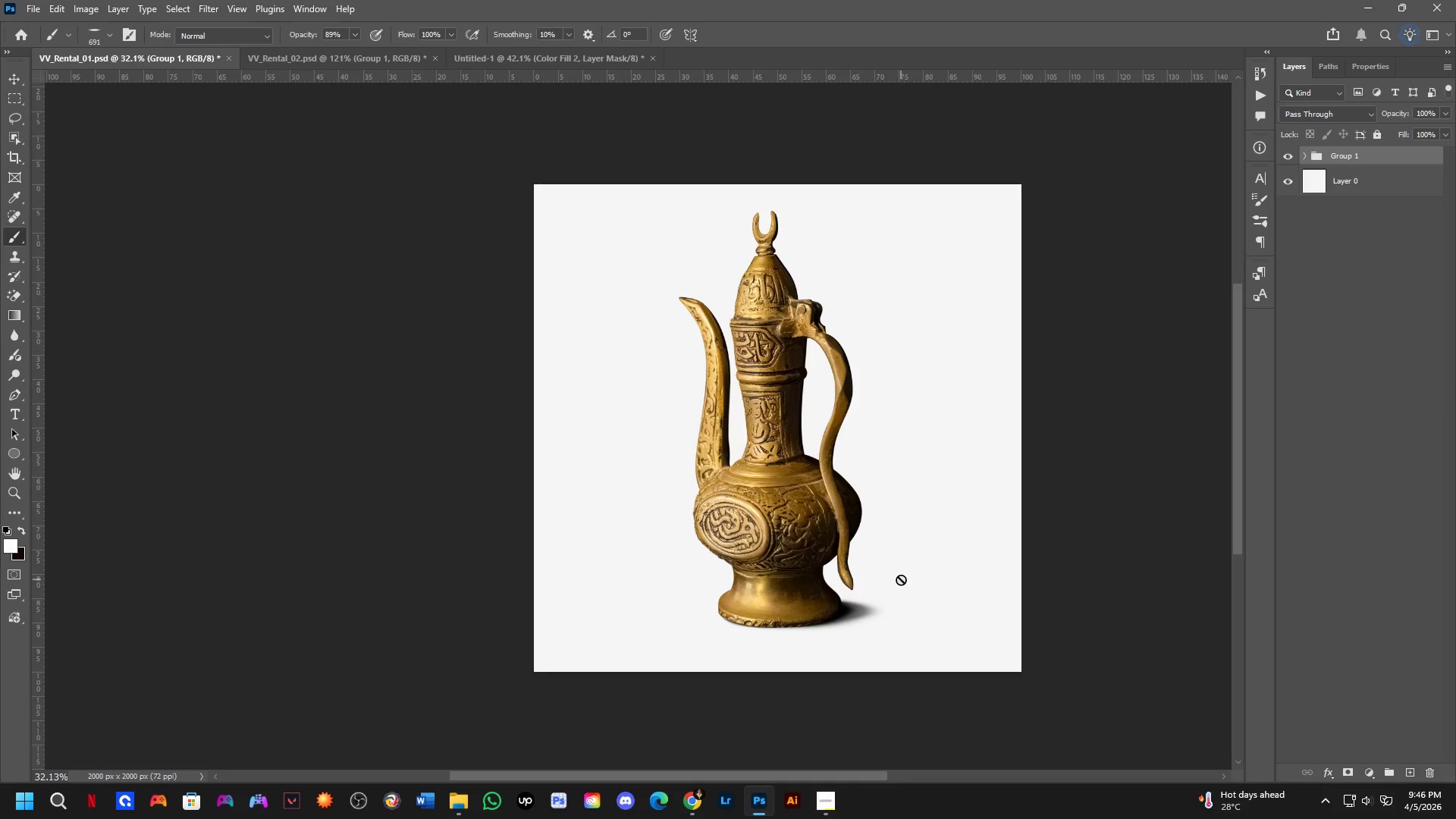 
key(Control+ControlLeft)
 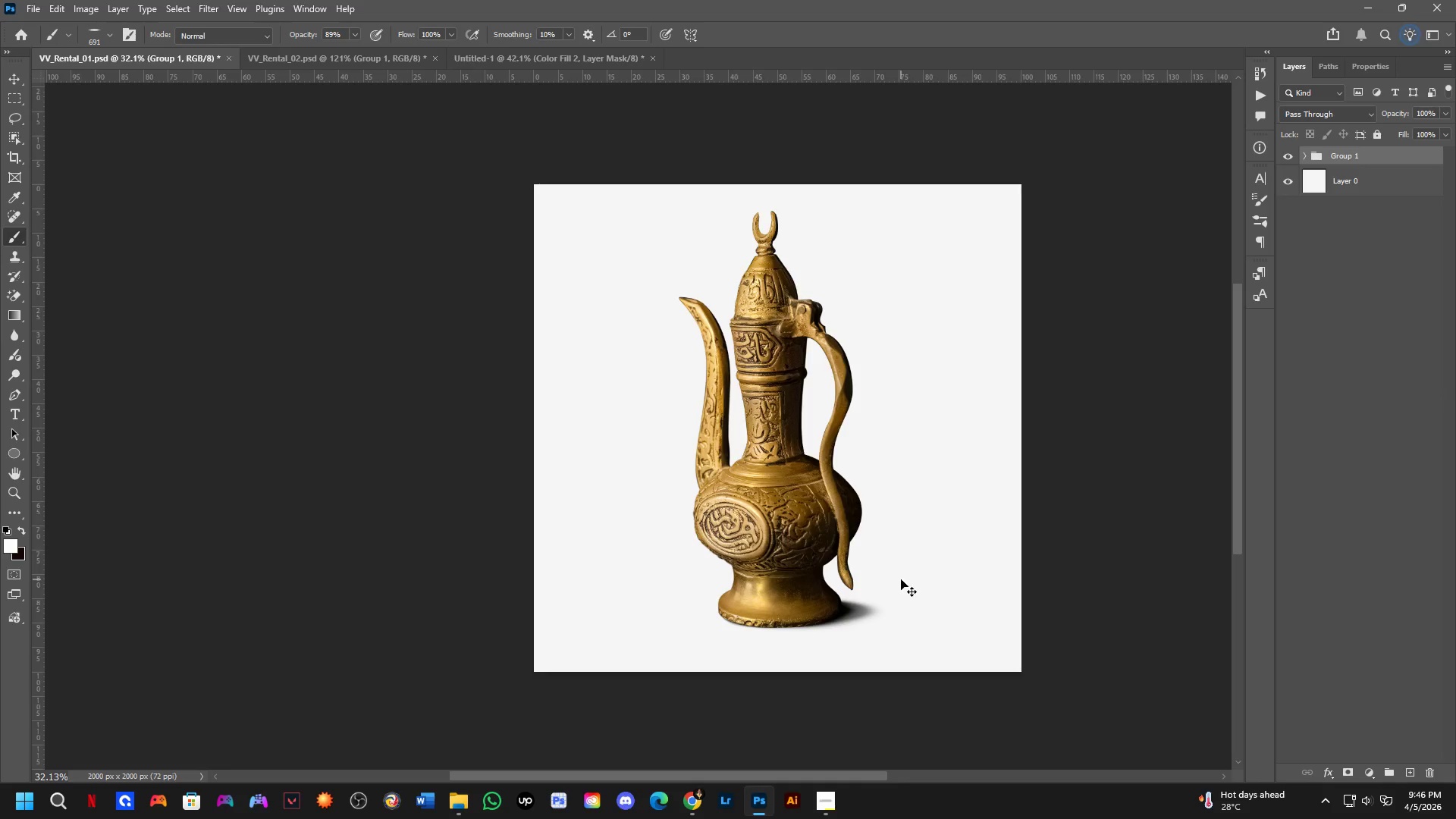 
key(Control+Tab)
 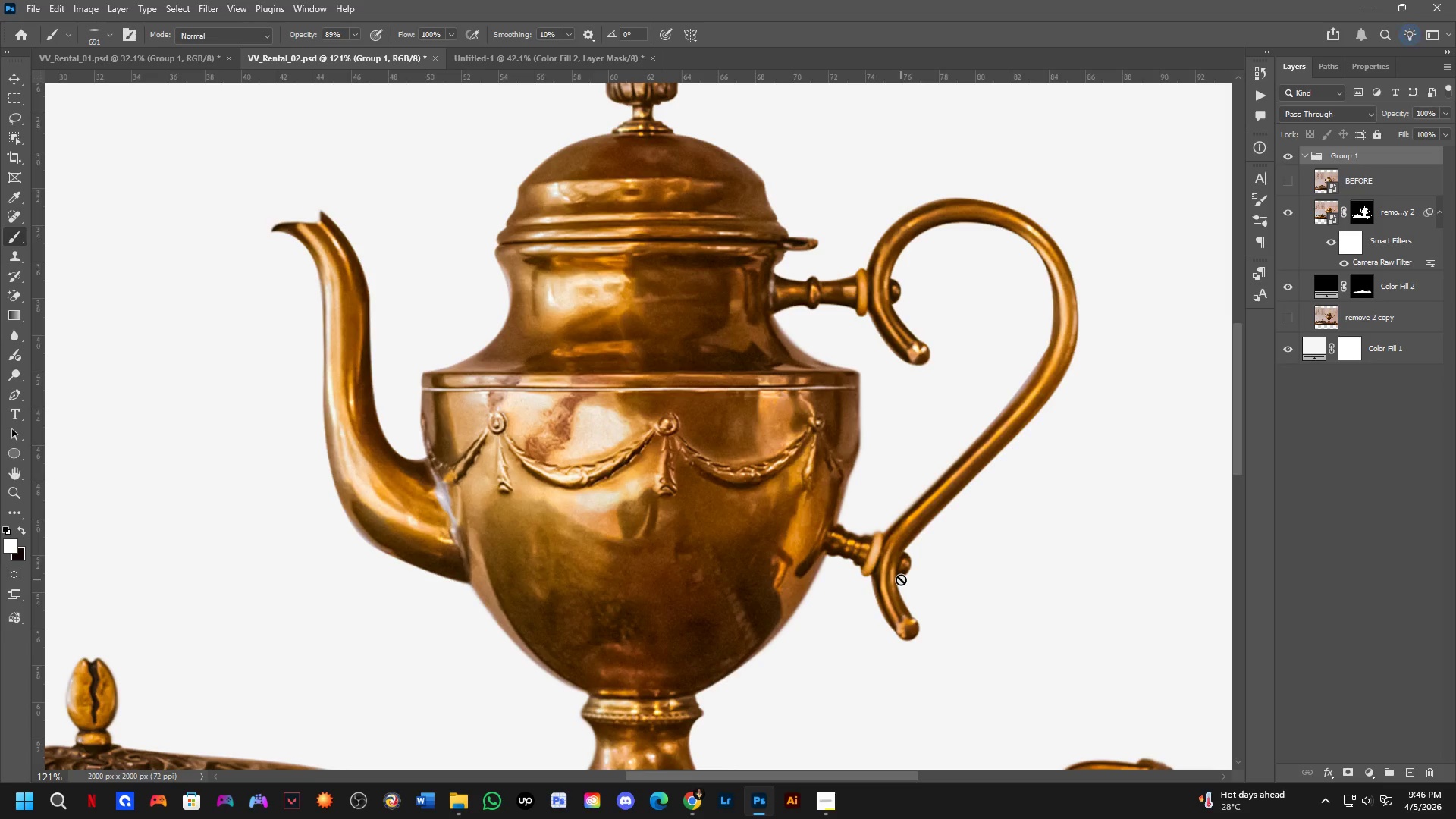 
hold_key(key=Space, duration=0.52)
 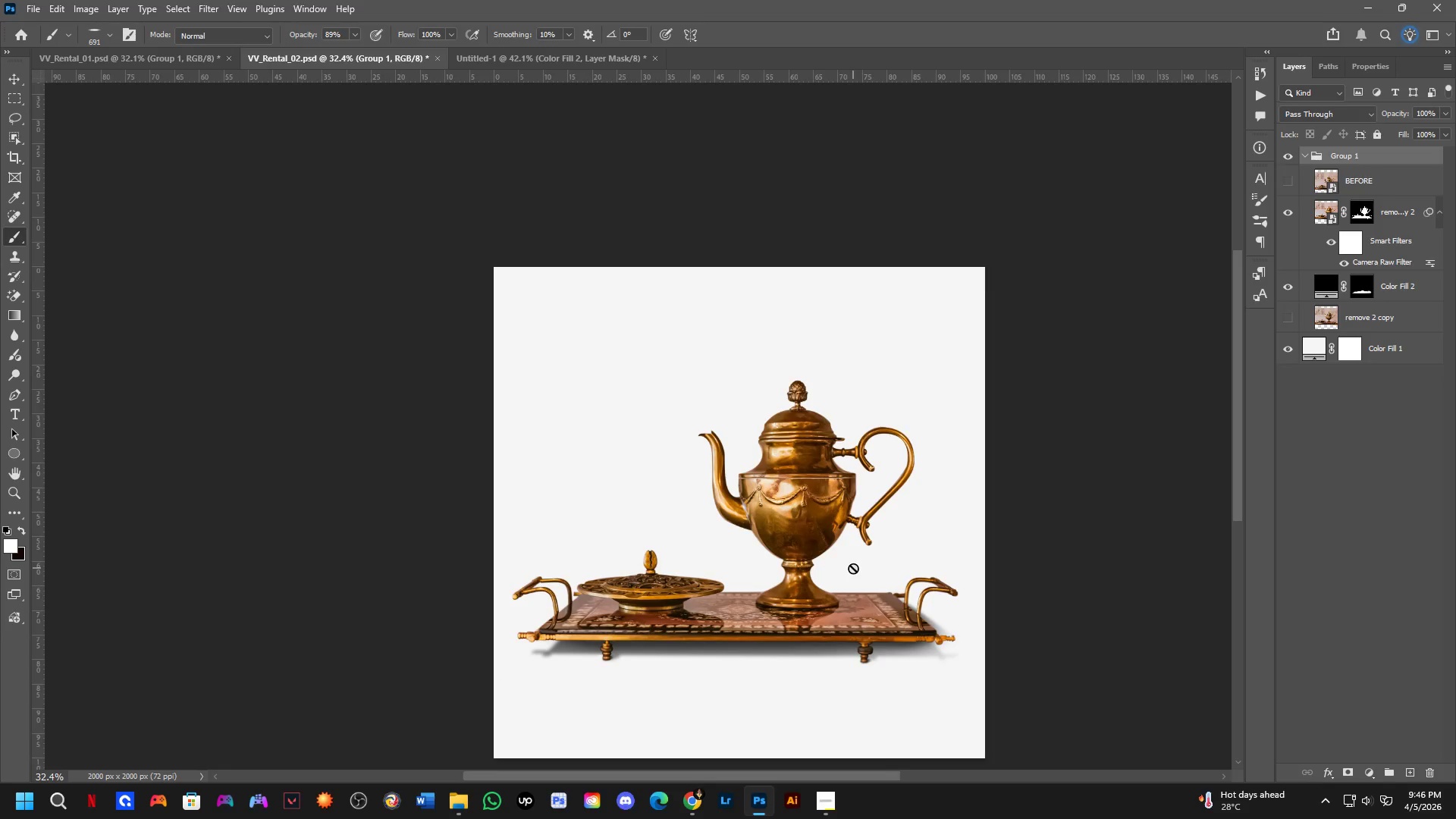 
left_click_drag(start_coordinate=[869, 608], to_coordinate=[853, 568])
 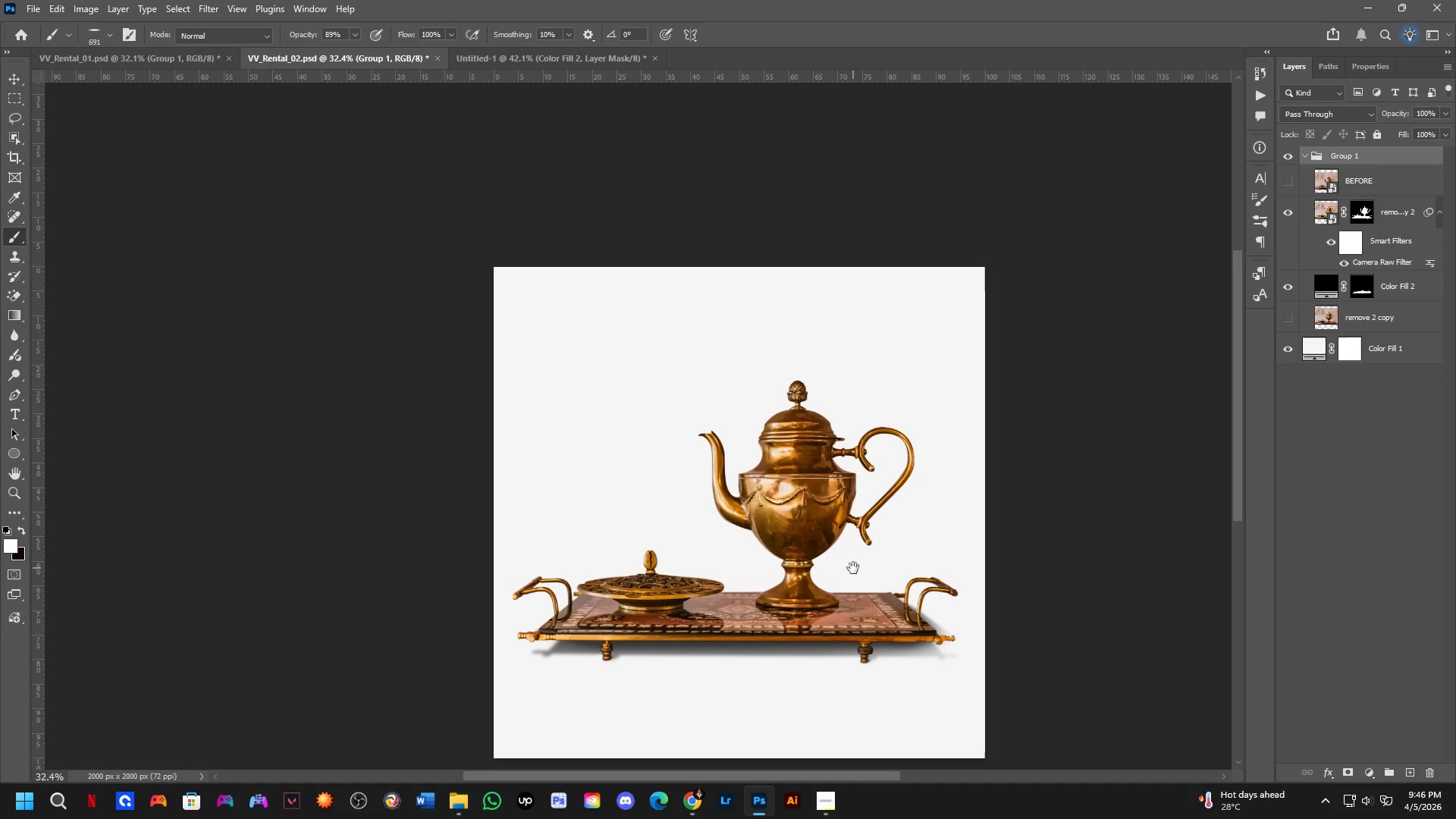 
scroll: coordinate [864, 560], scroll_direction: down, amount: 14.0
 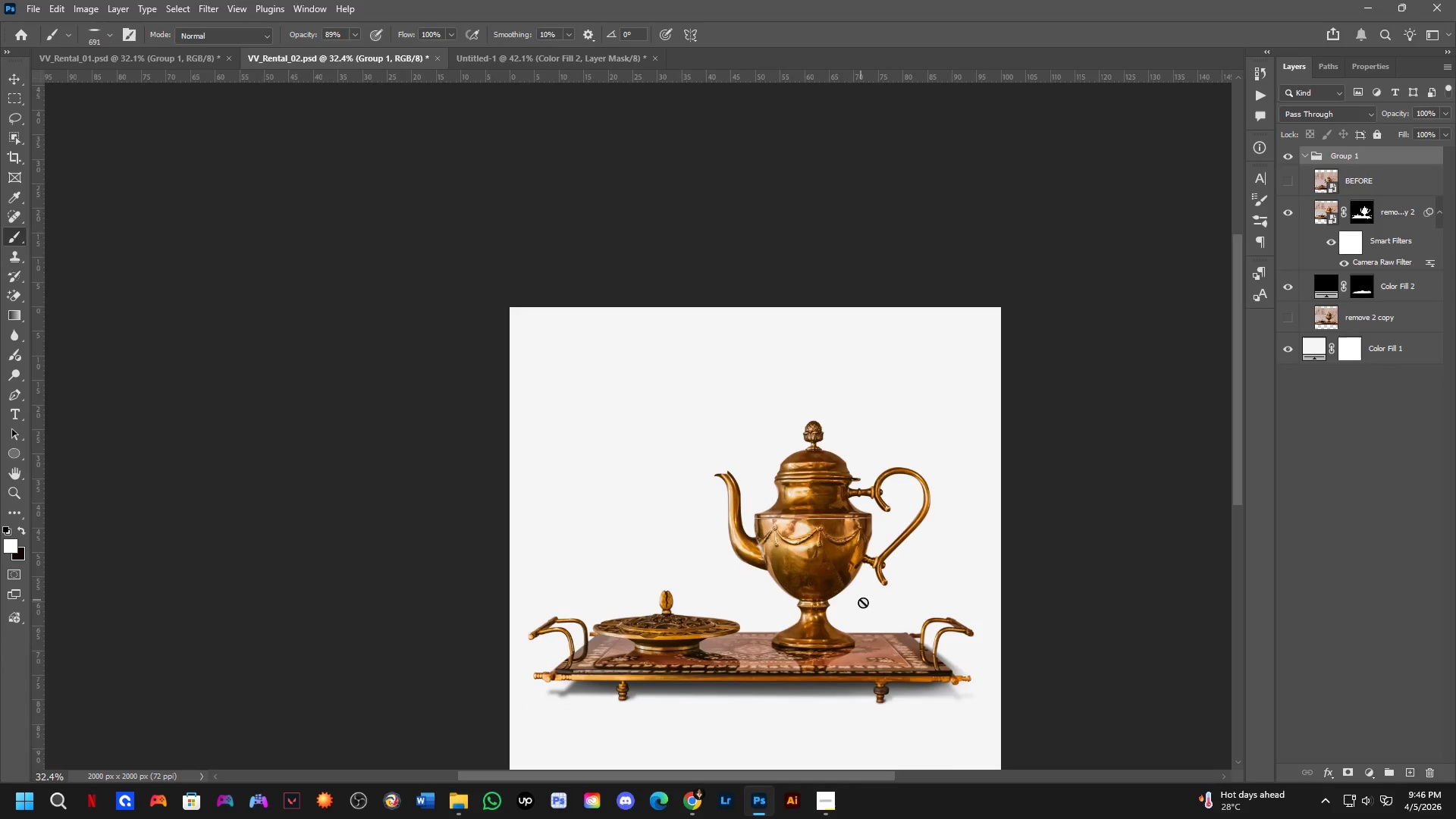 
left_click([1285, 188])
 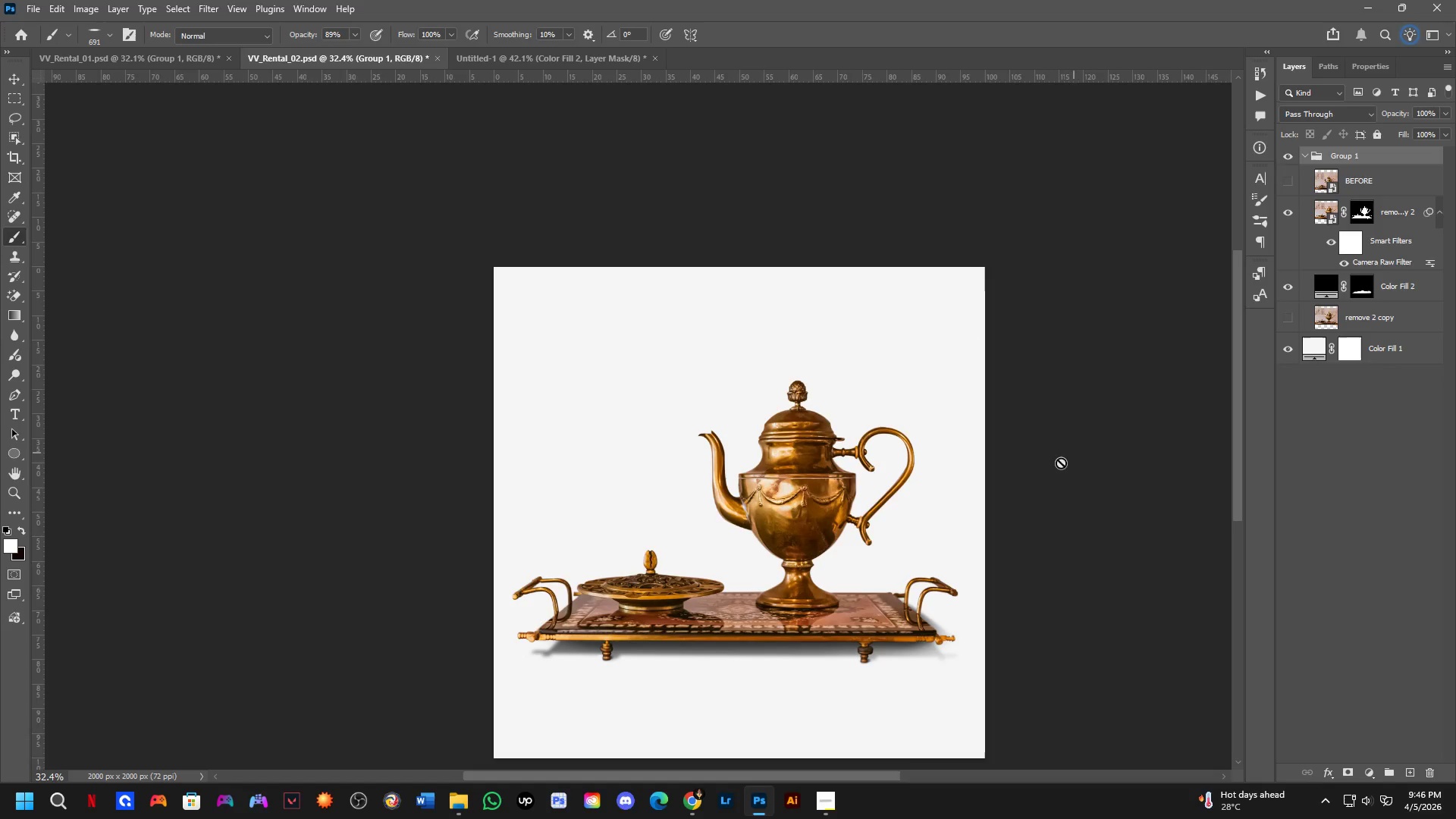 
key(Control+ControlLeft)
 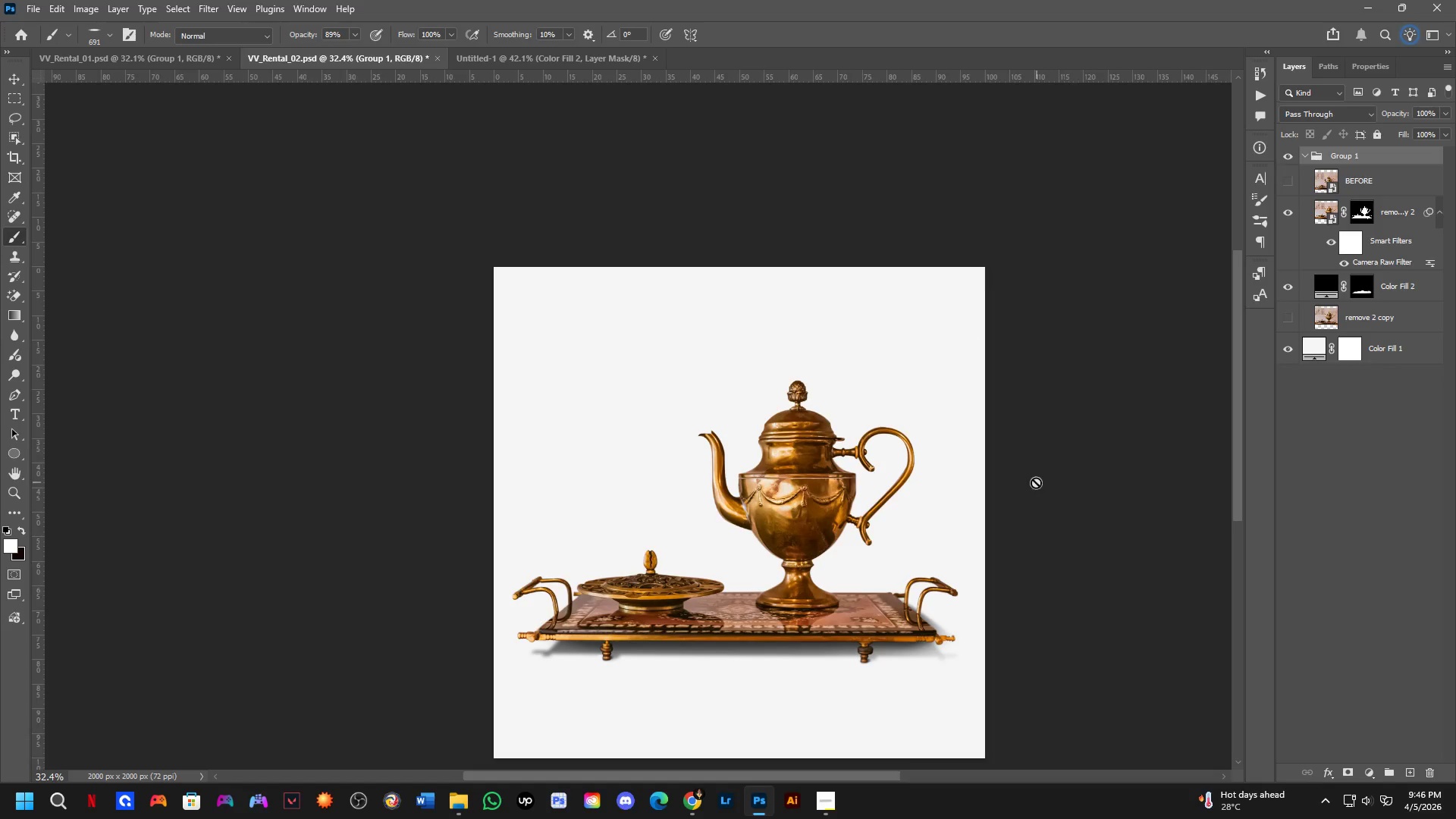 
key(Control+Tab)
 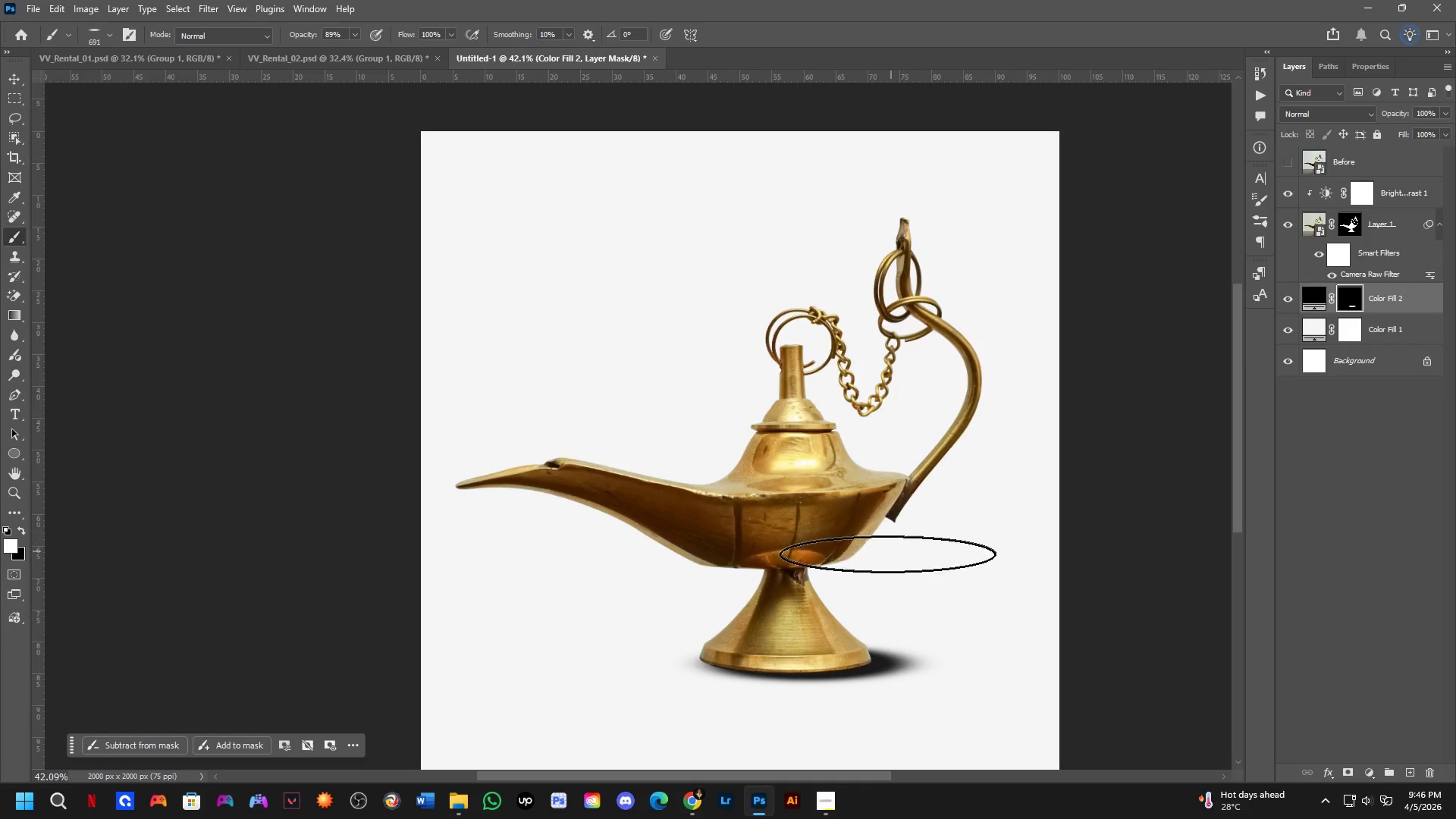 
scroll: coordinate [822, 682], scroll_direction: up, amount: 4.0
 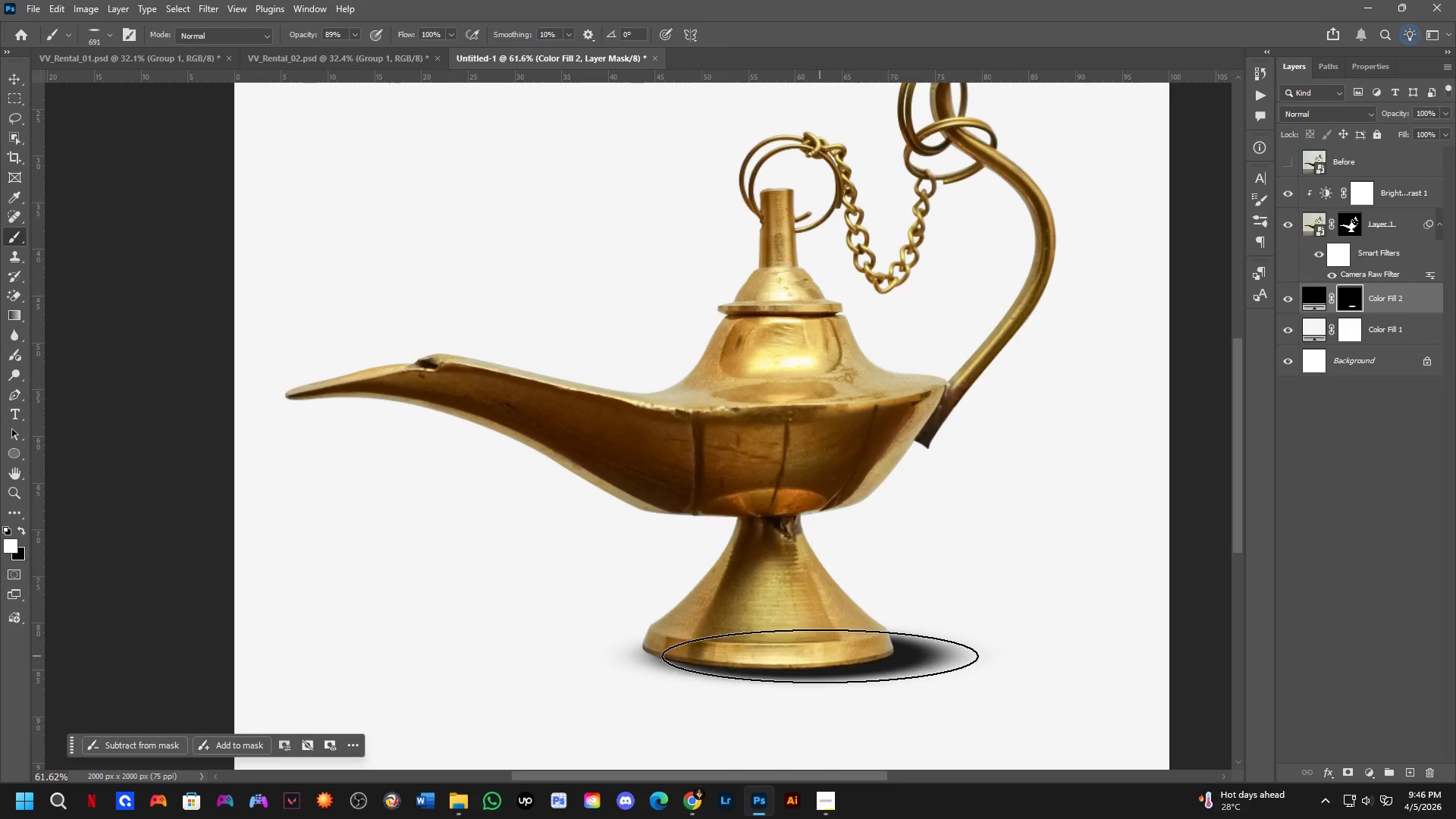 
key(Control+Z)
 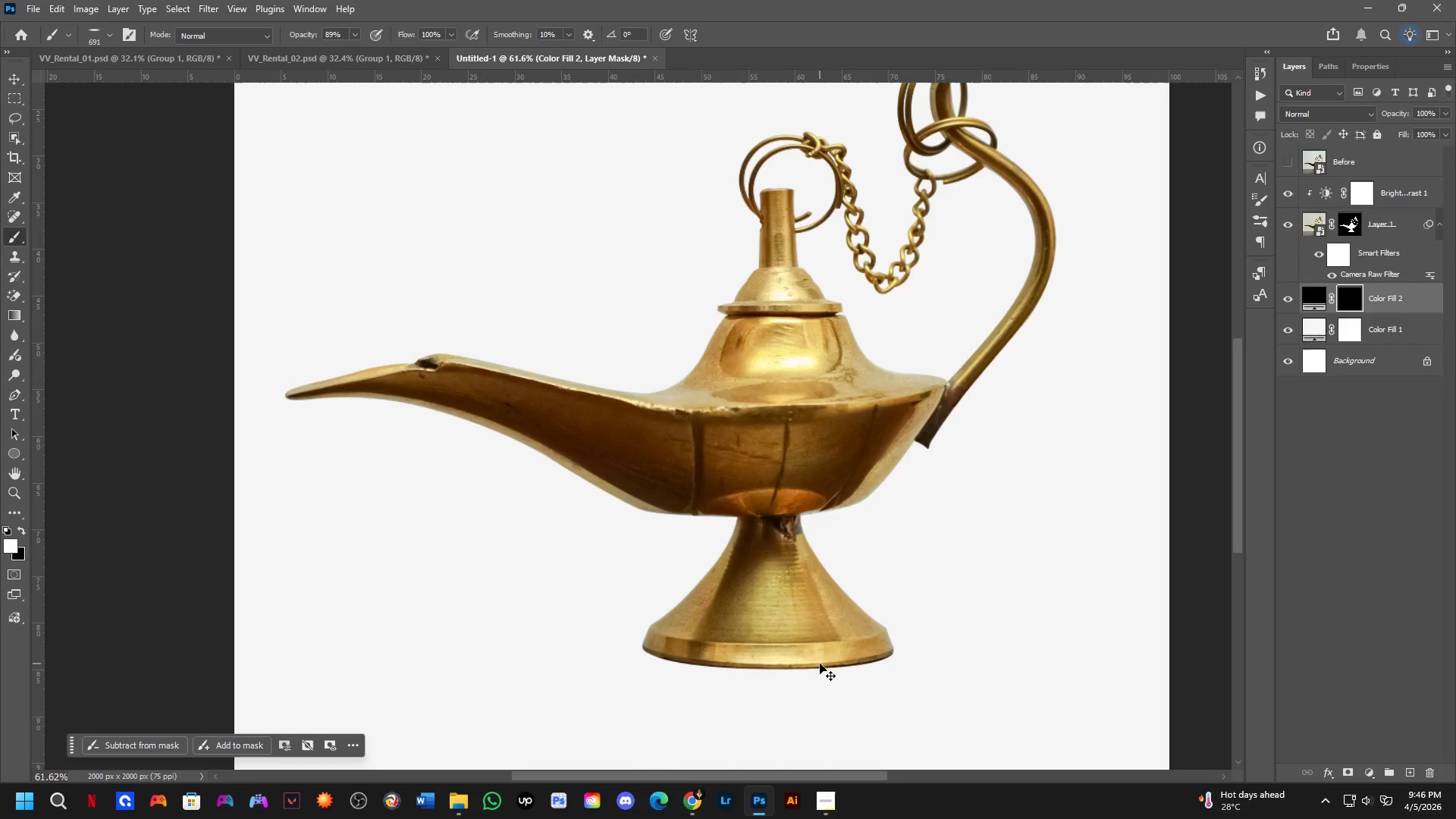 
key(Control+Z)
 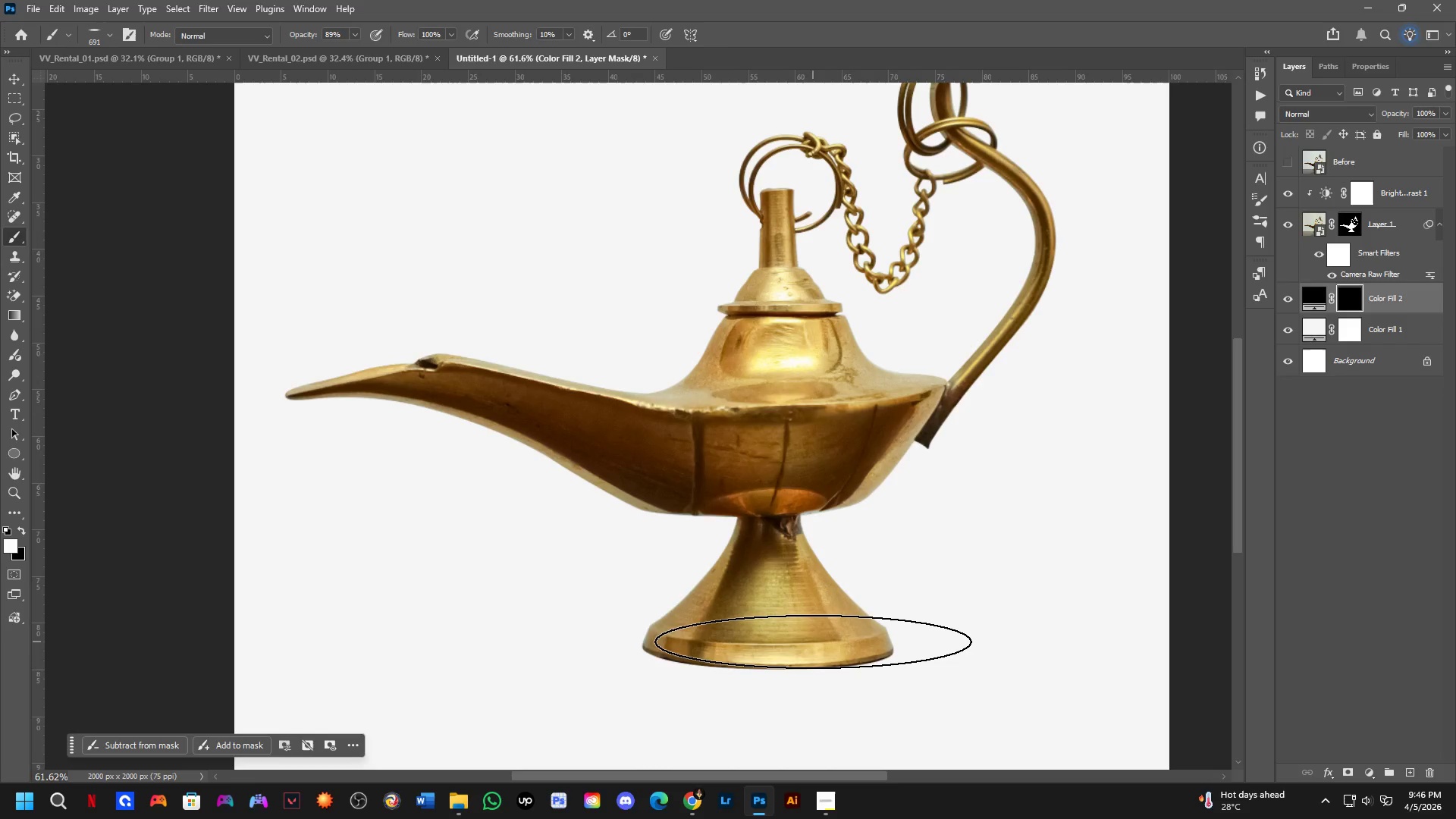 
hold_key(key=AltLeft, duration=0.56)
 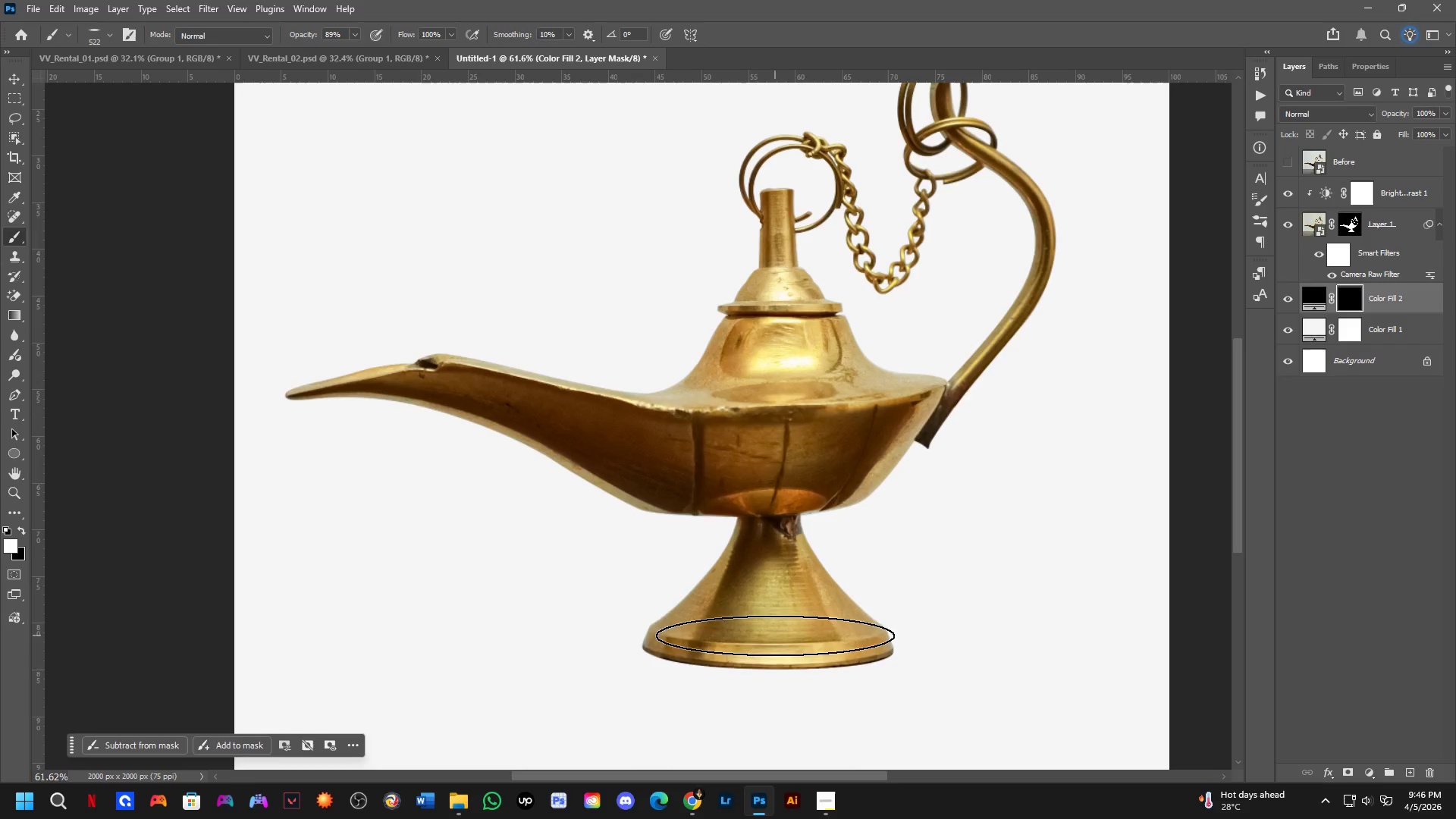 
key(Control+ControlLeft)
 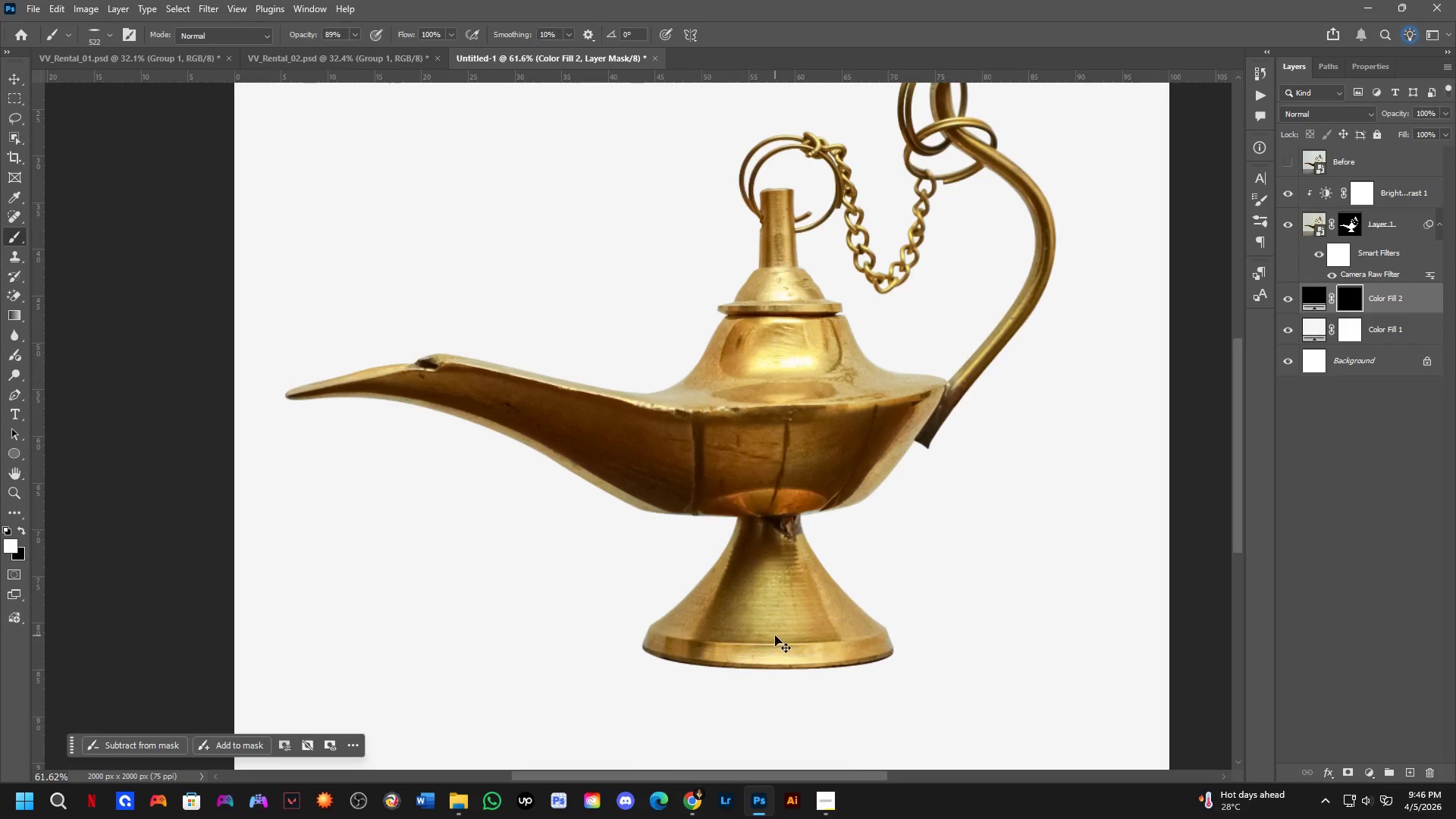 
key(Control+Shift+ShiftLeft)
 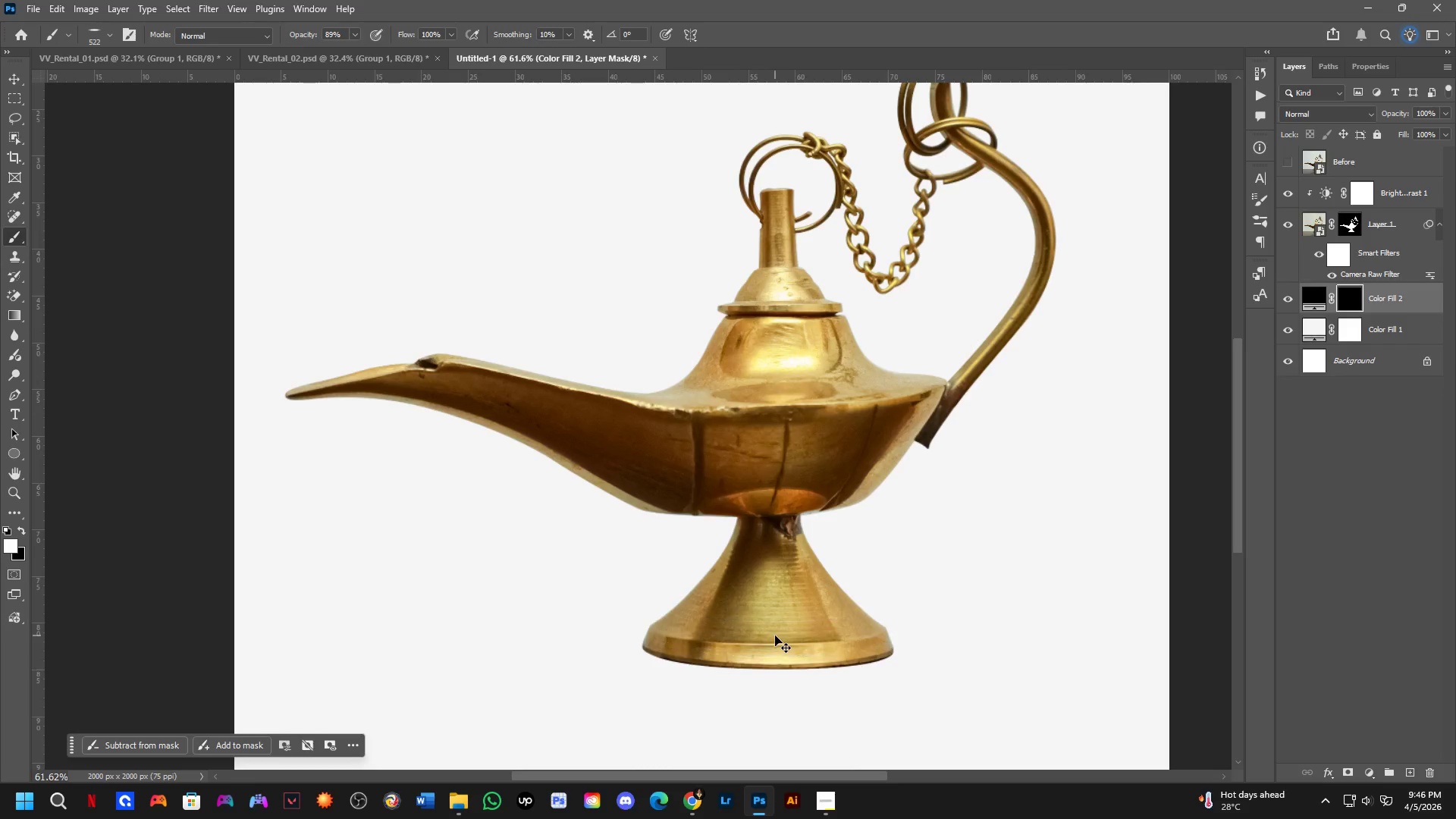 
key(Control+Shift+Z)
 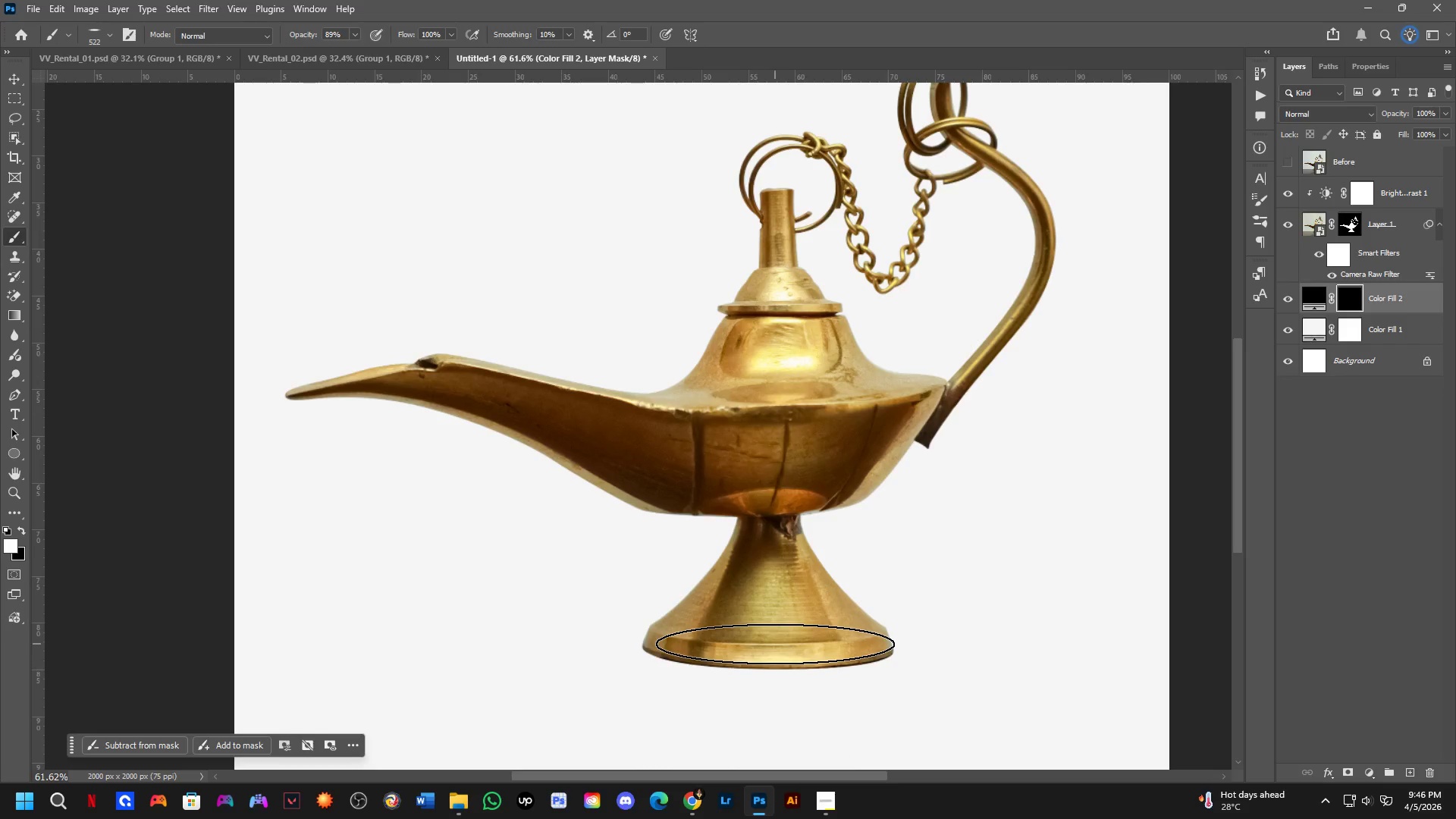 
key(Control+ControlLeft)
 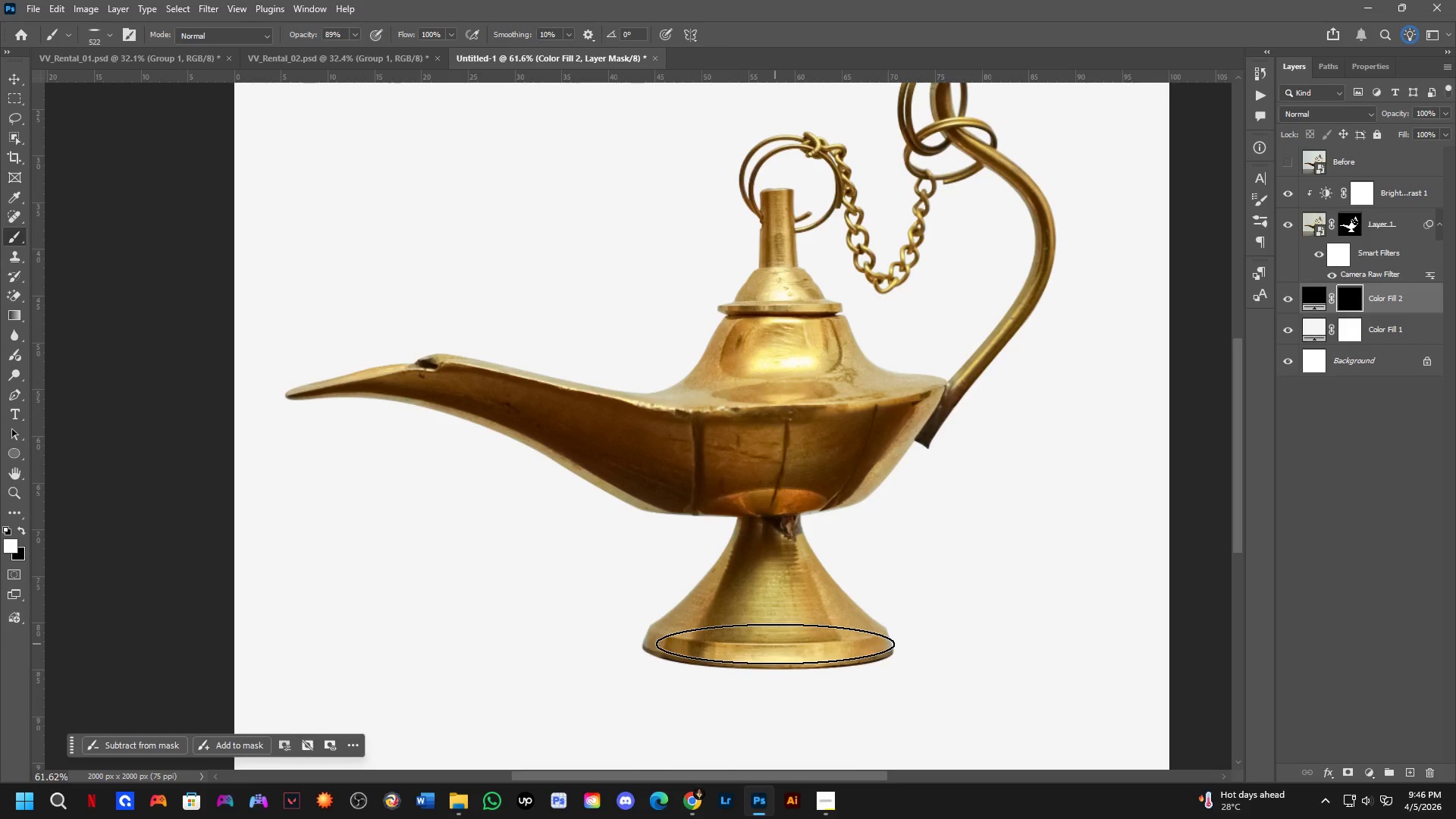 
key(Control+Shift+ShiftLeft)
 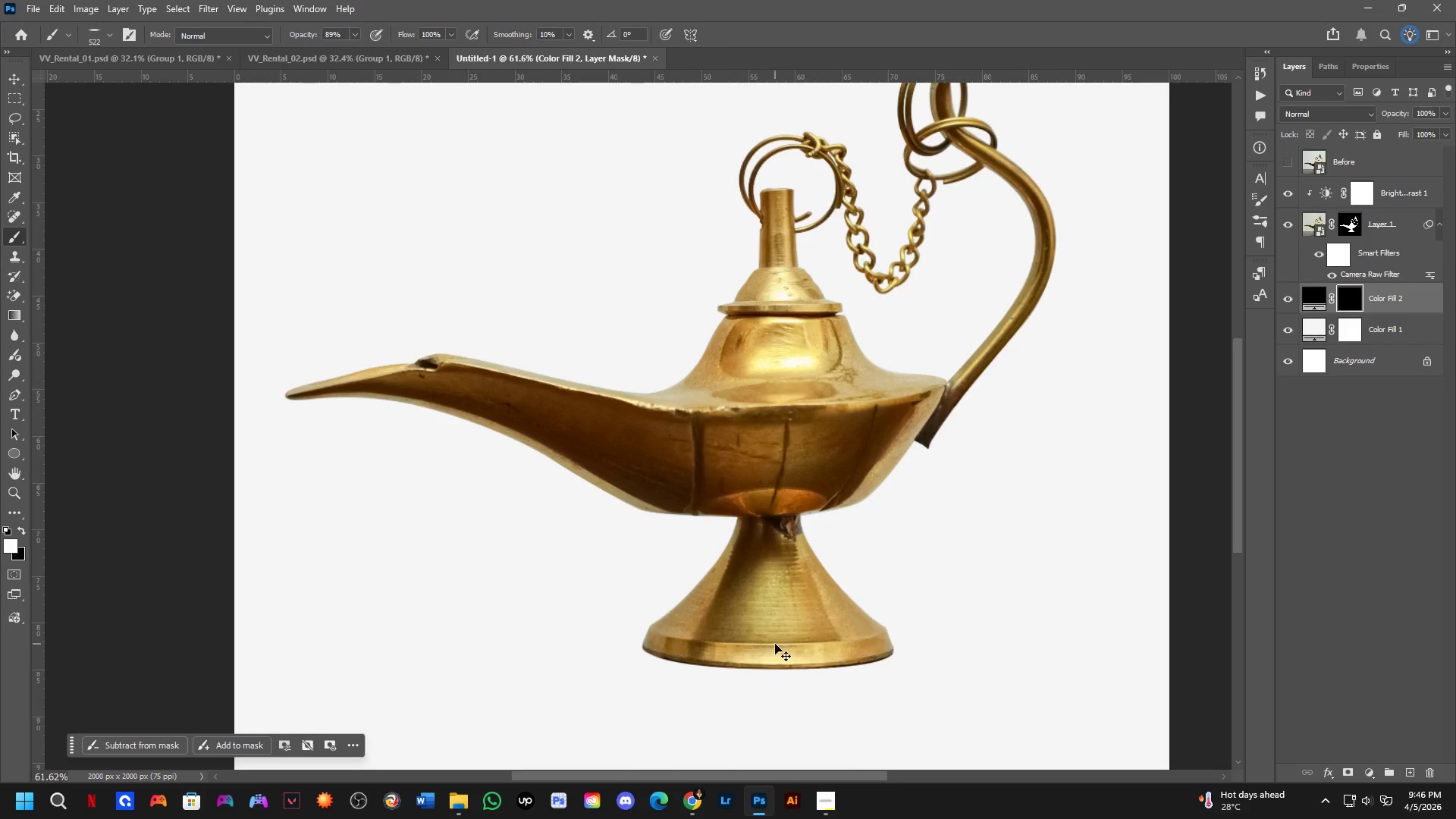 
key(Control+Shift+Z)
 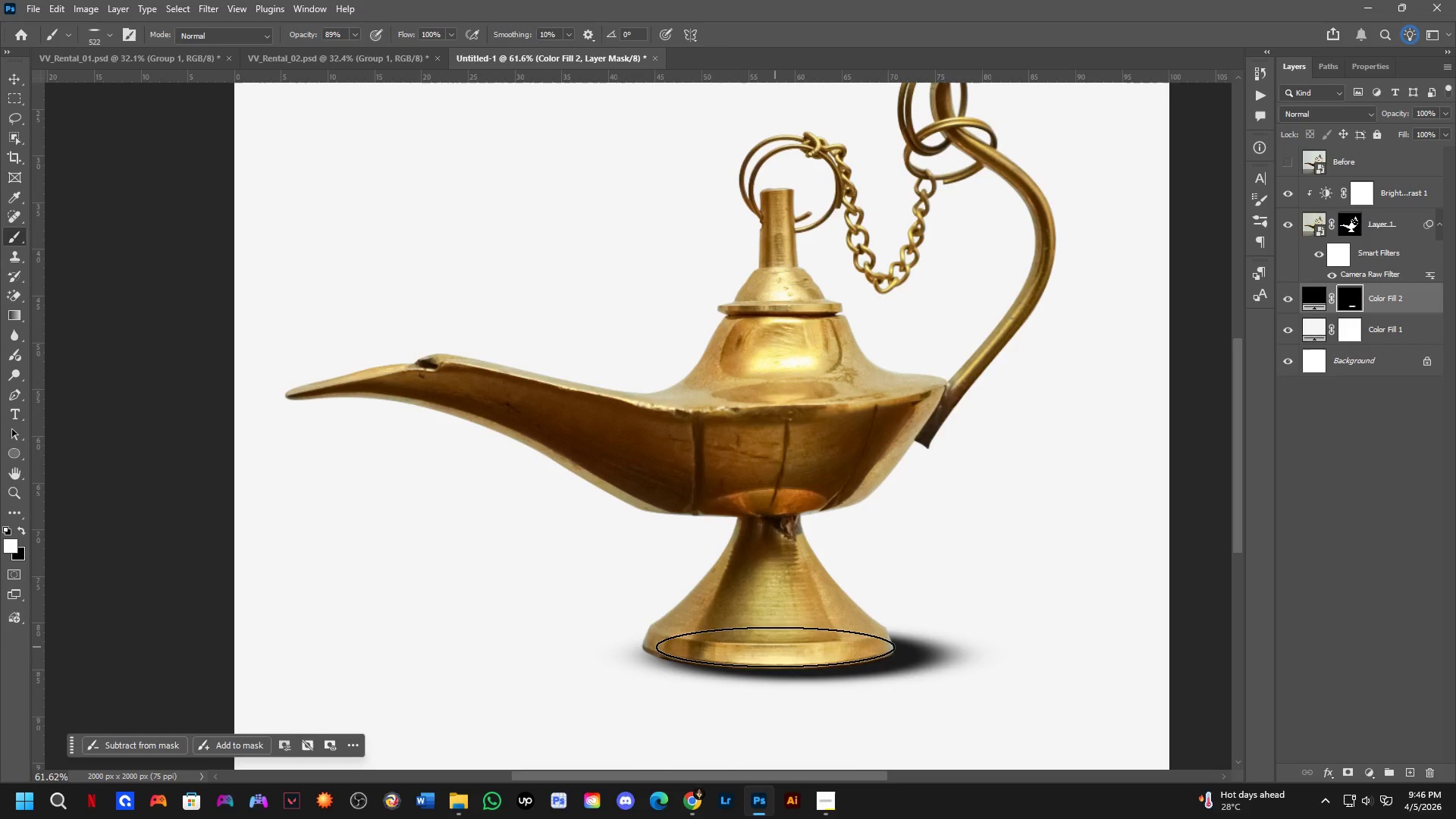 
key(Control+ControlLeft)
 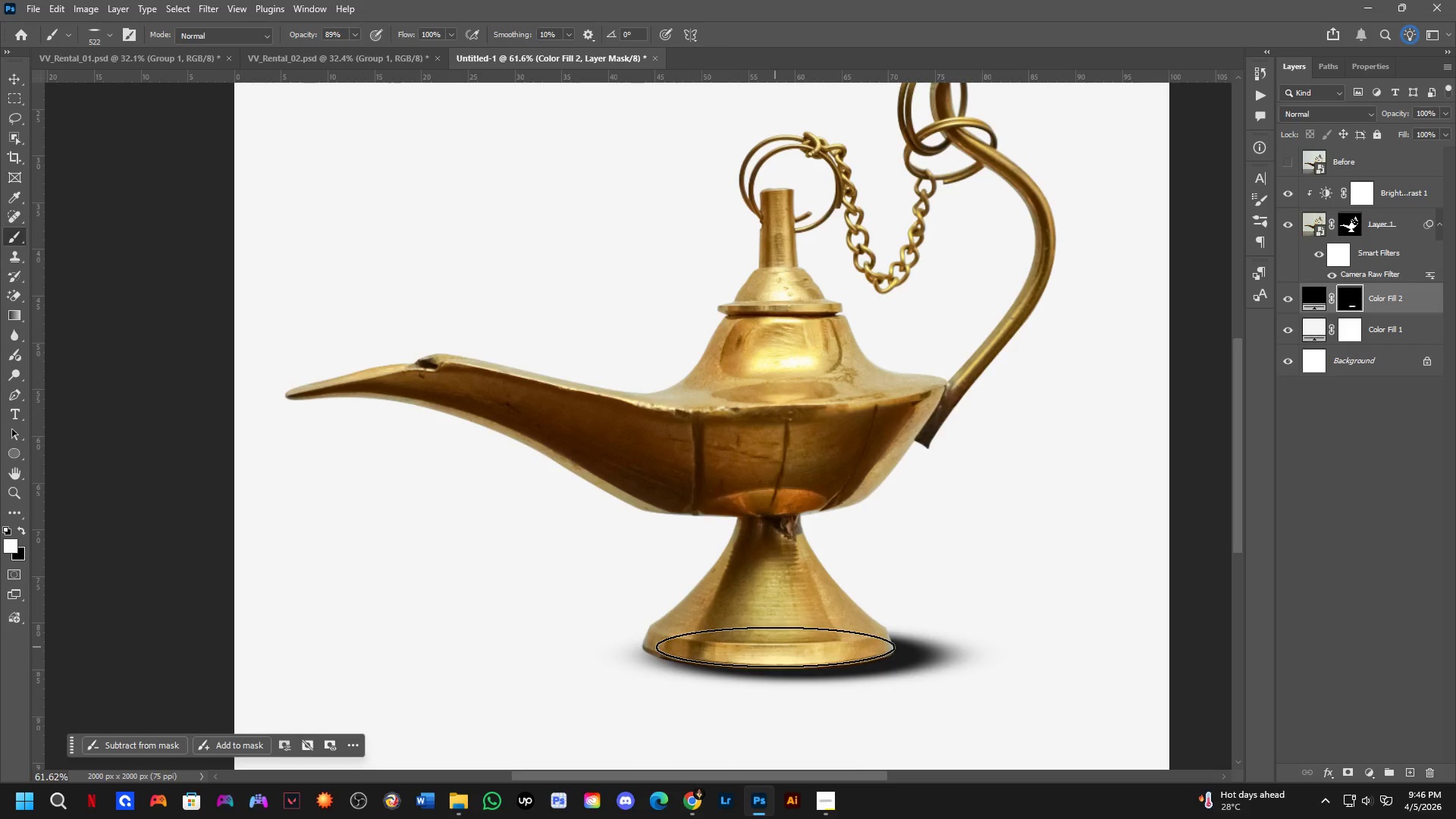 
key(Control+Z)
 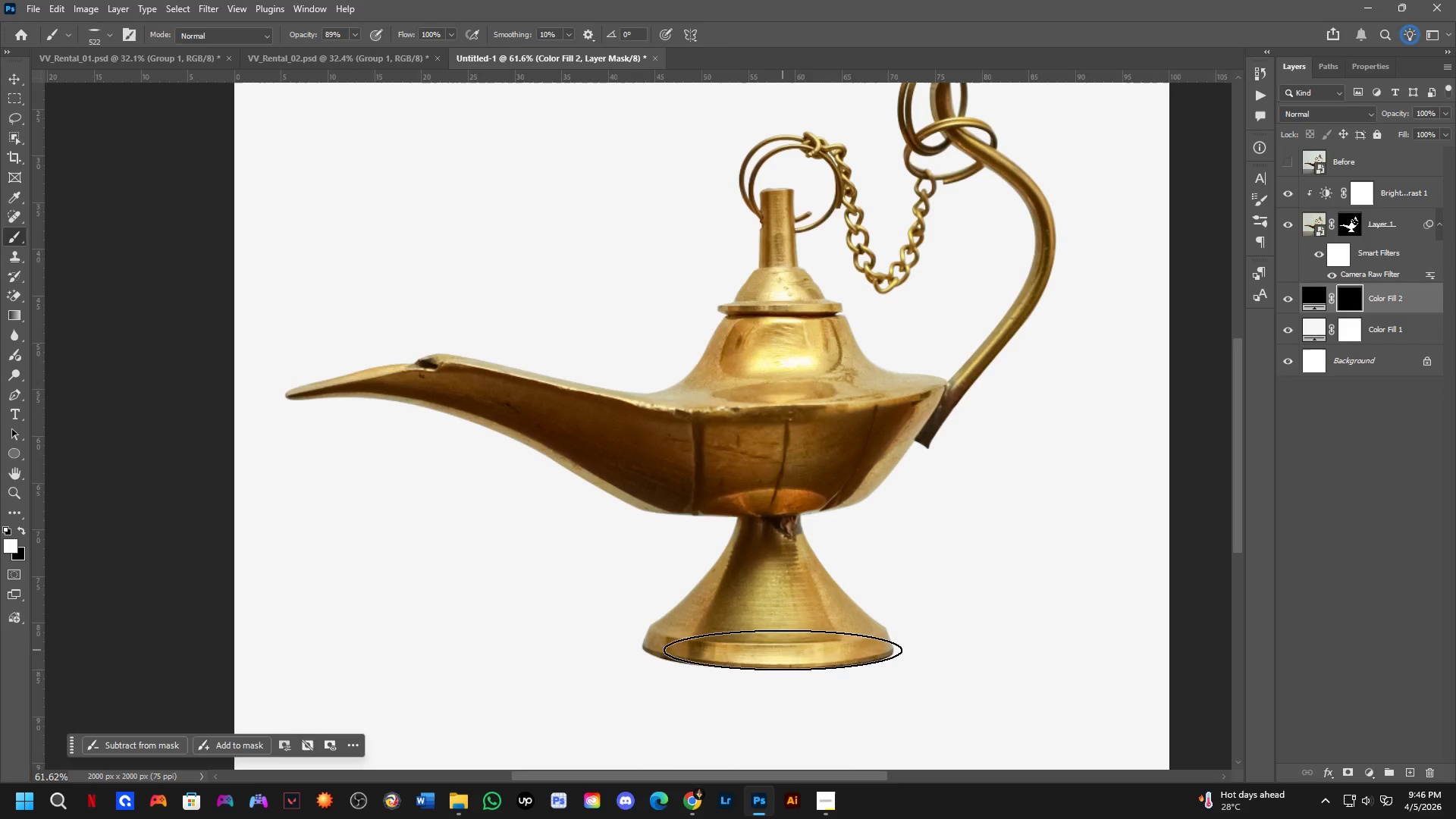 
hold_key(key=AltLeft, duration=0.69)
 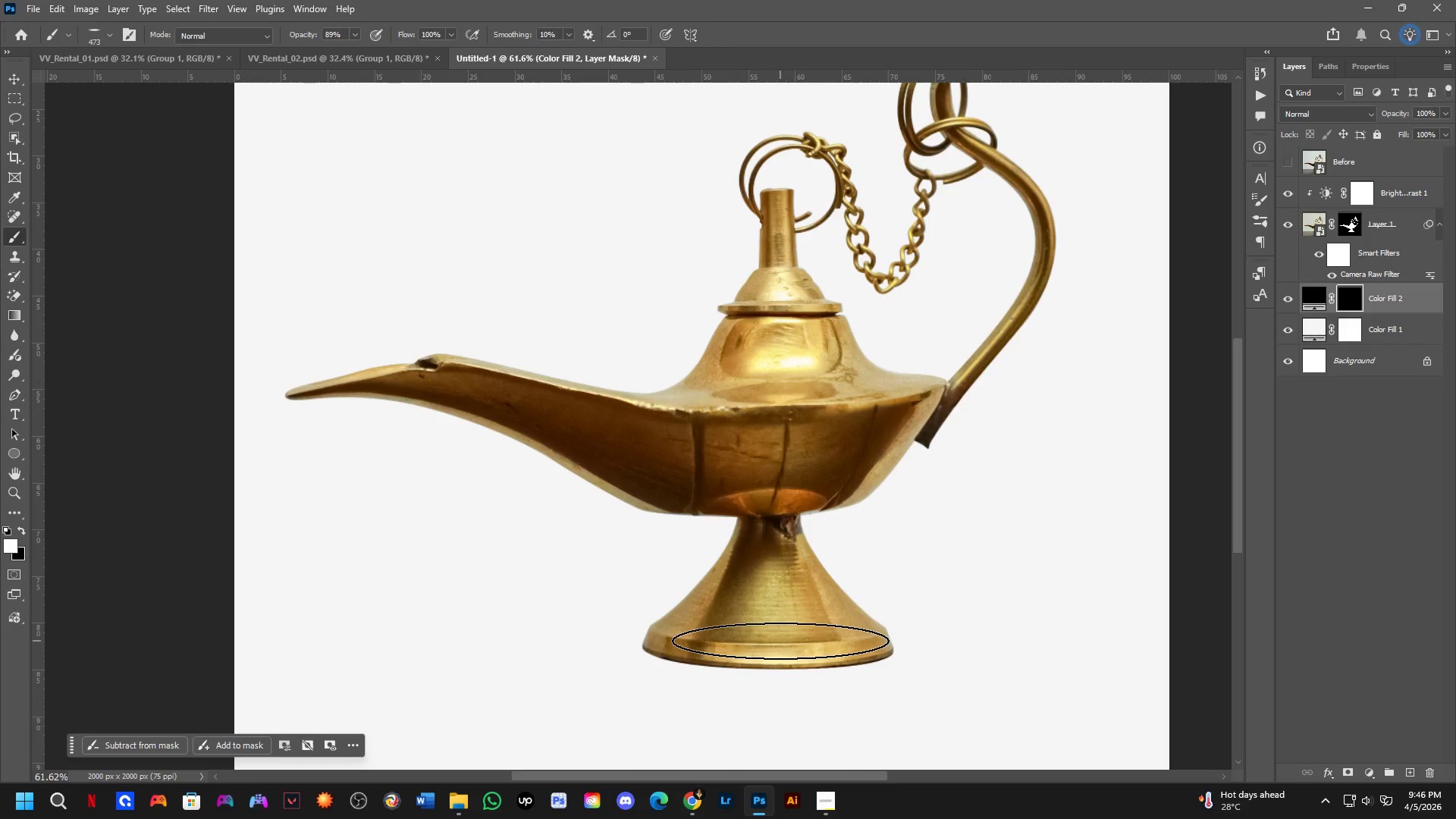 
key(Alt+AltLeft)
 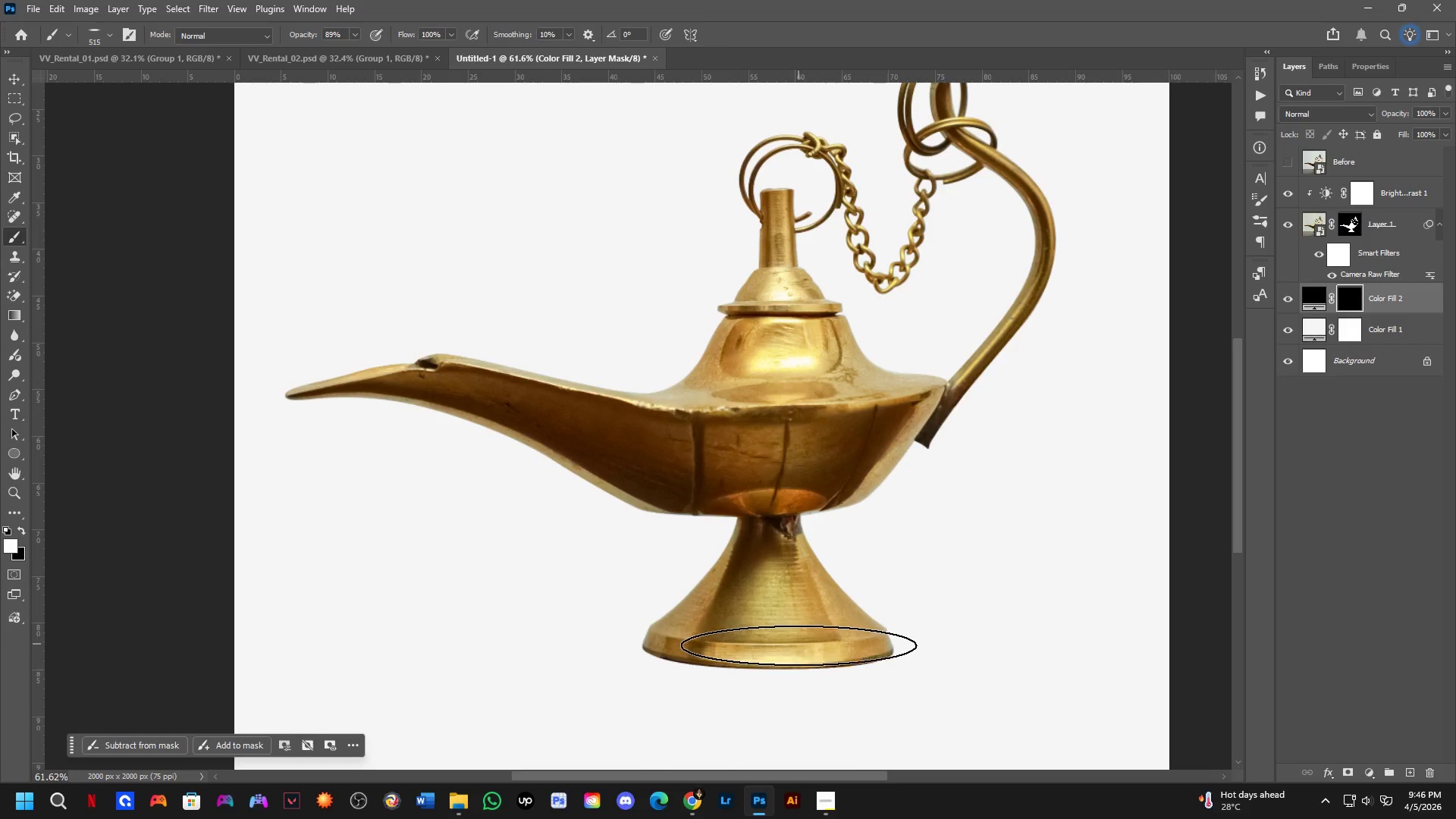 
left_click([796, 648])
 